 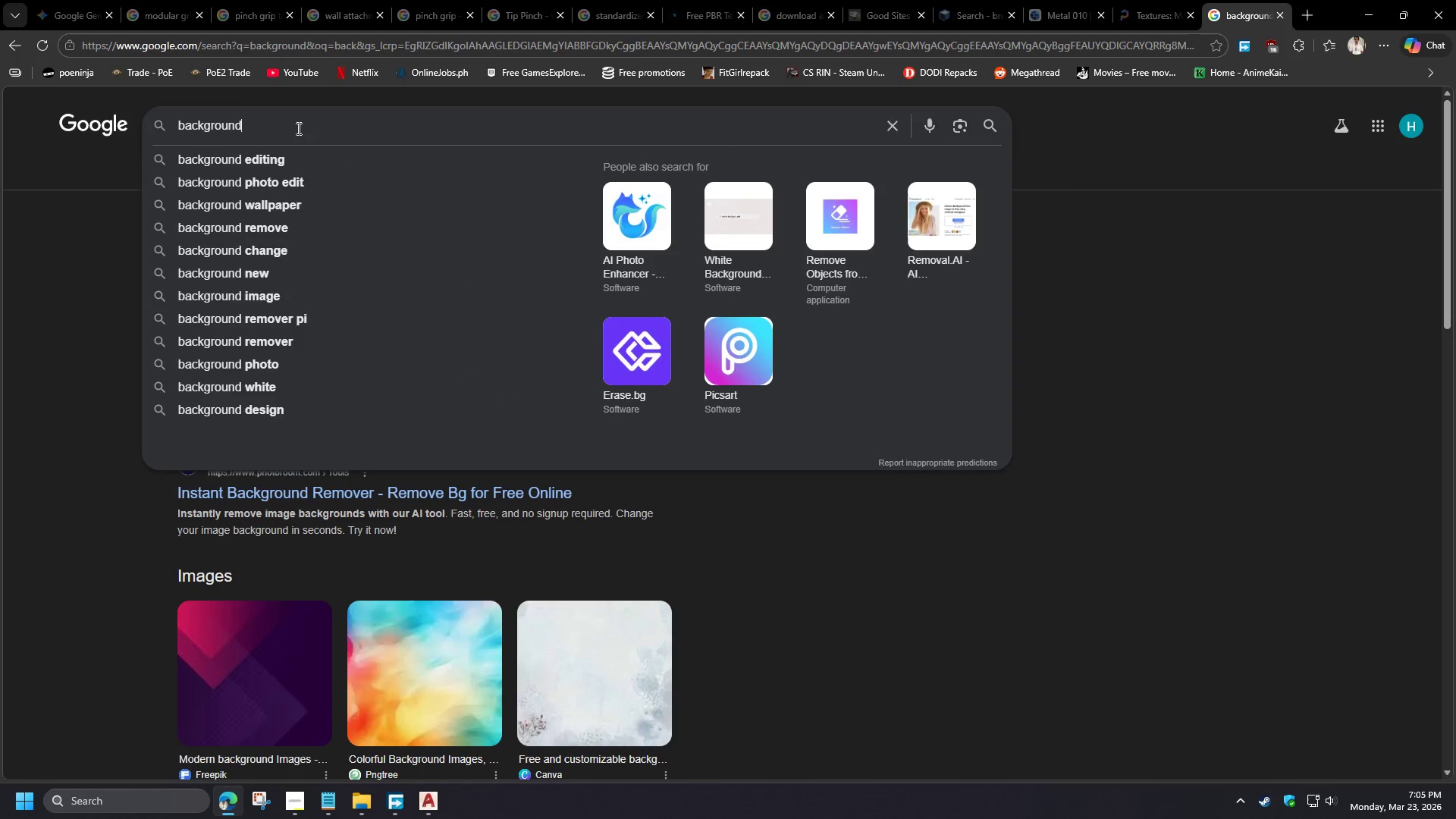 
type( free downlod)
 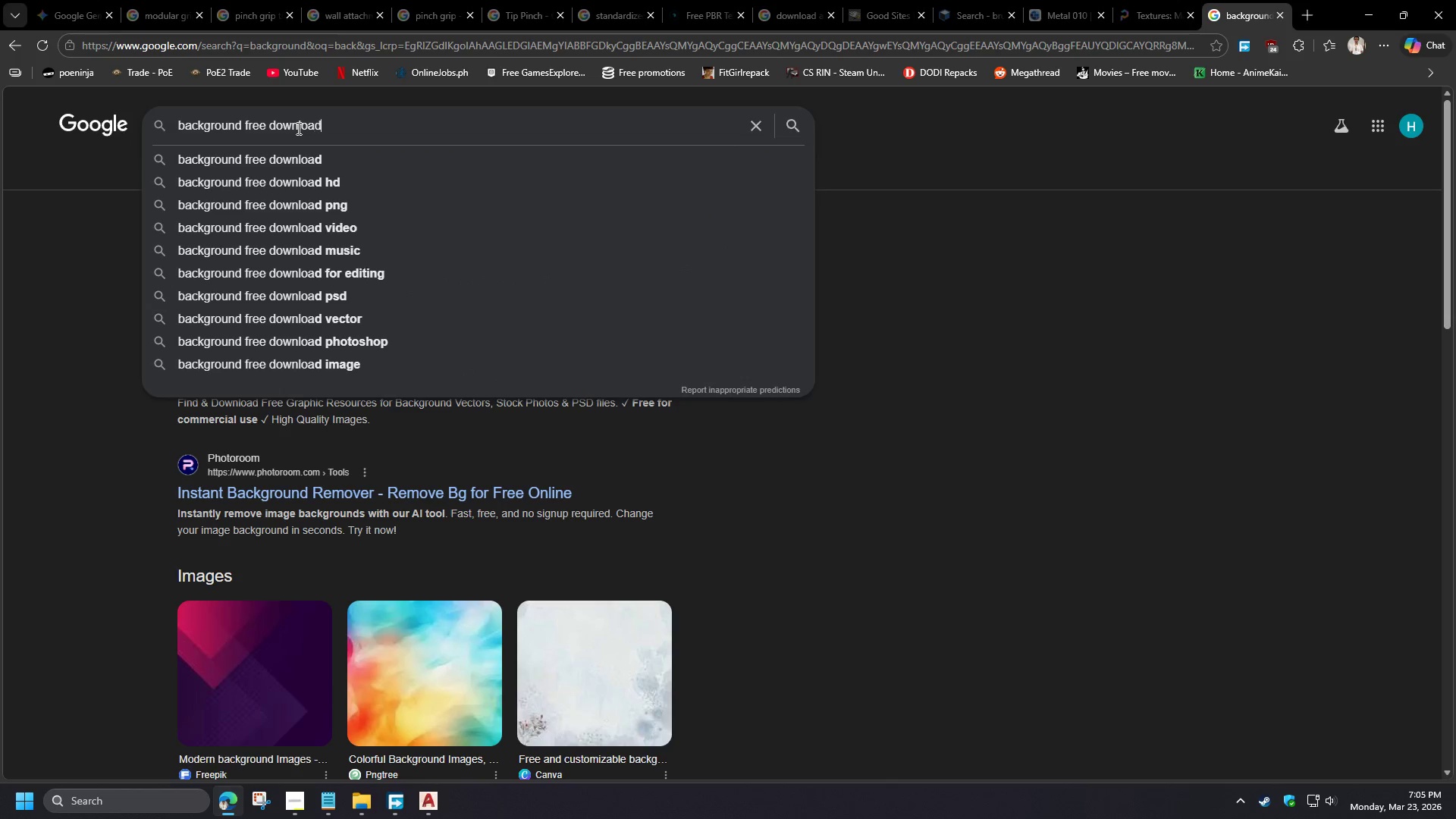 
key(Enter)
 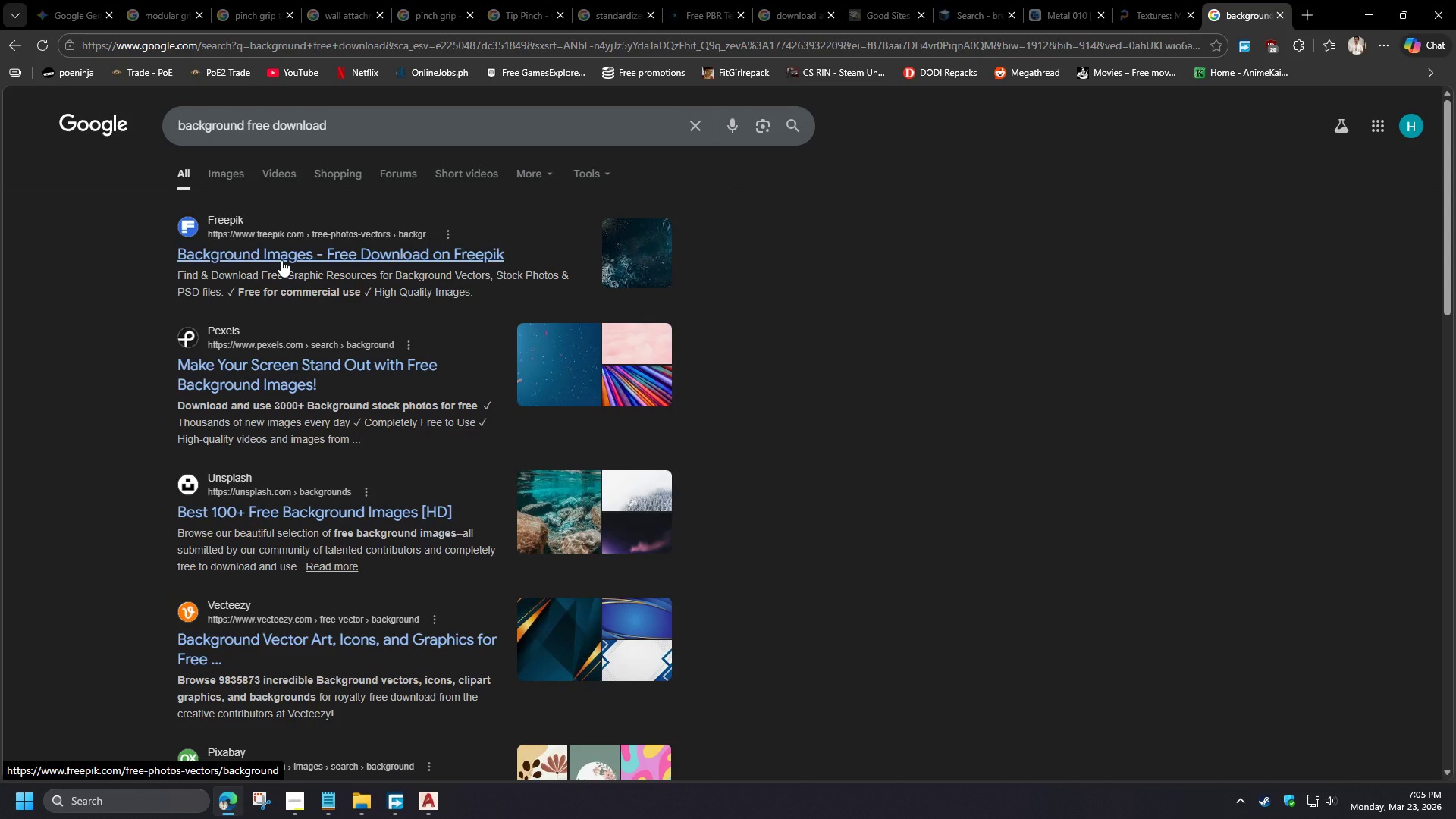 
wait(14.48)
 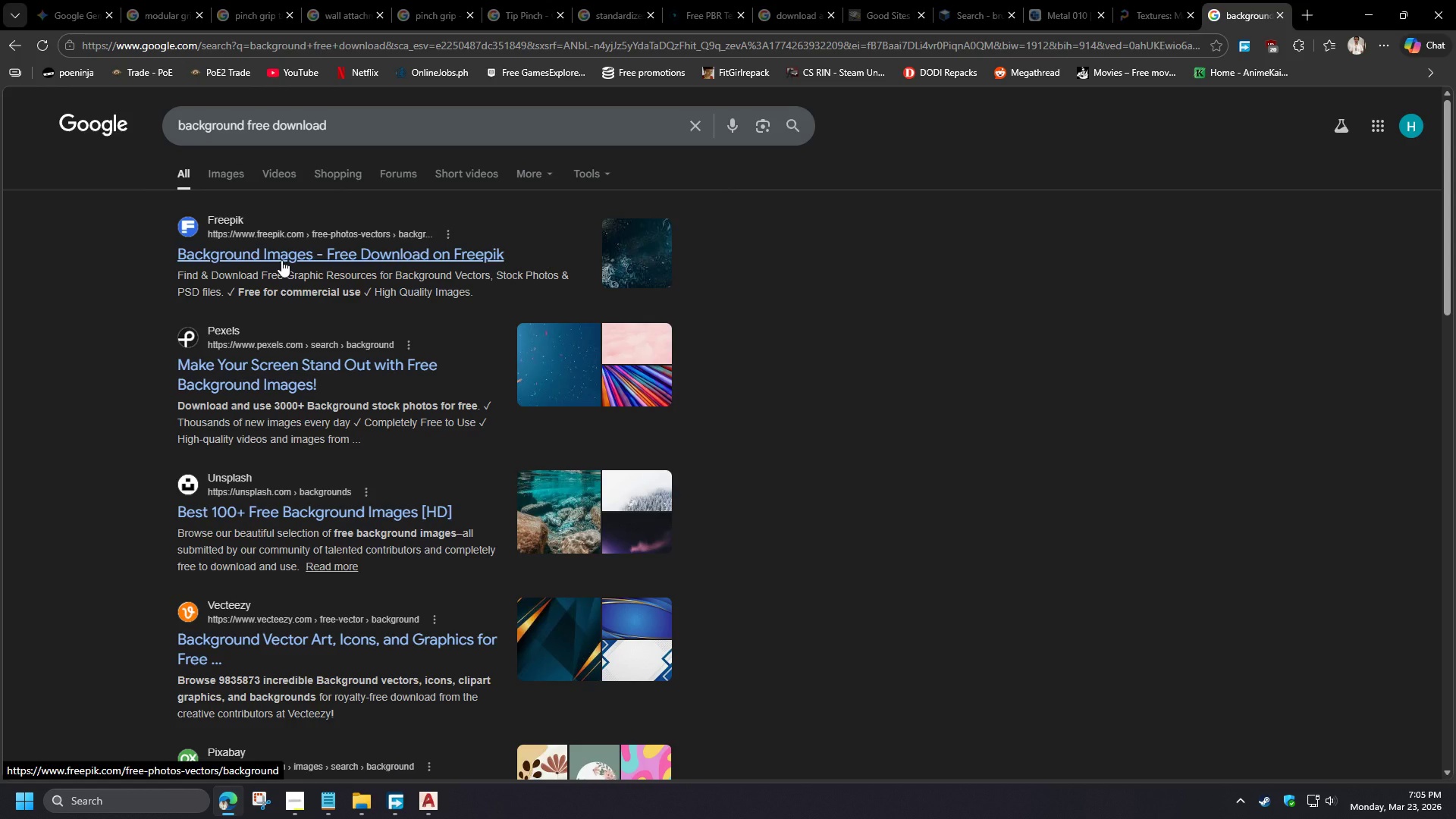 
left_click([642, 107])
 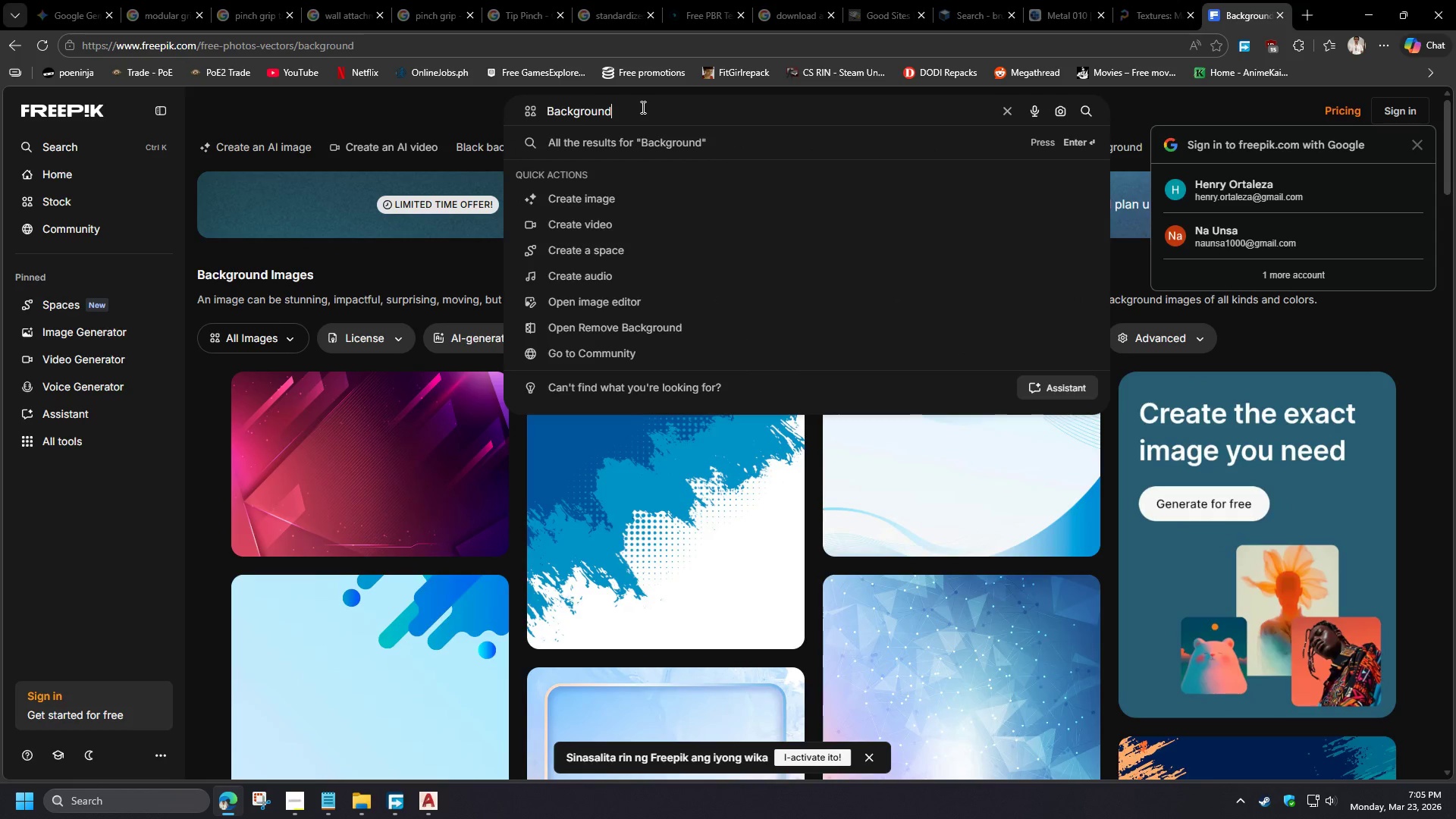 
left_click_drag(start_coordinate=[642, 107], to_coordinate=[435, 117])
 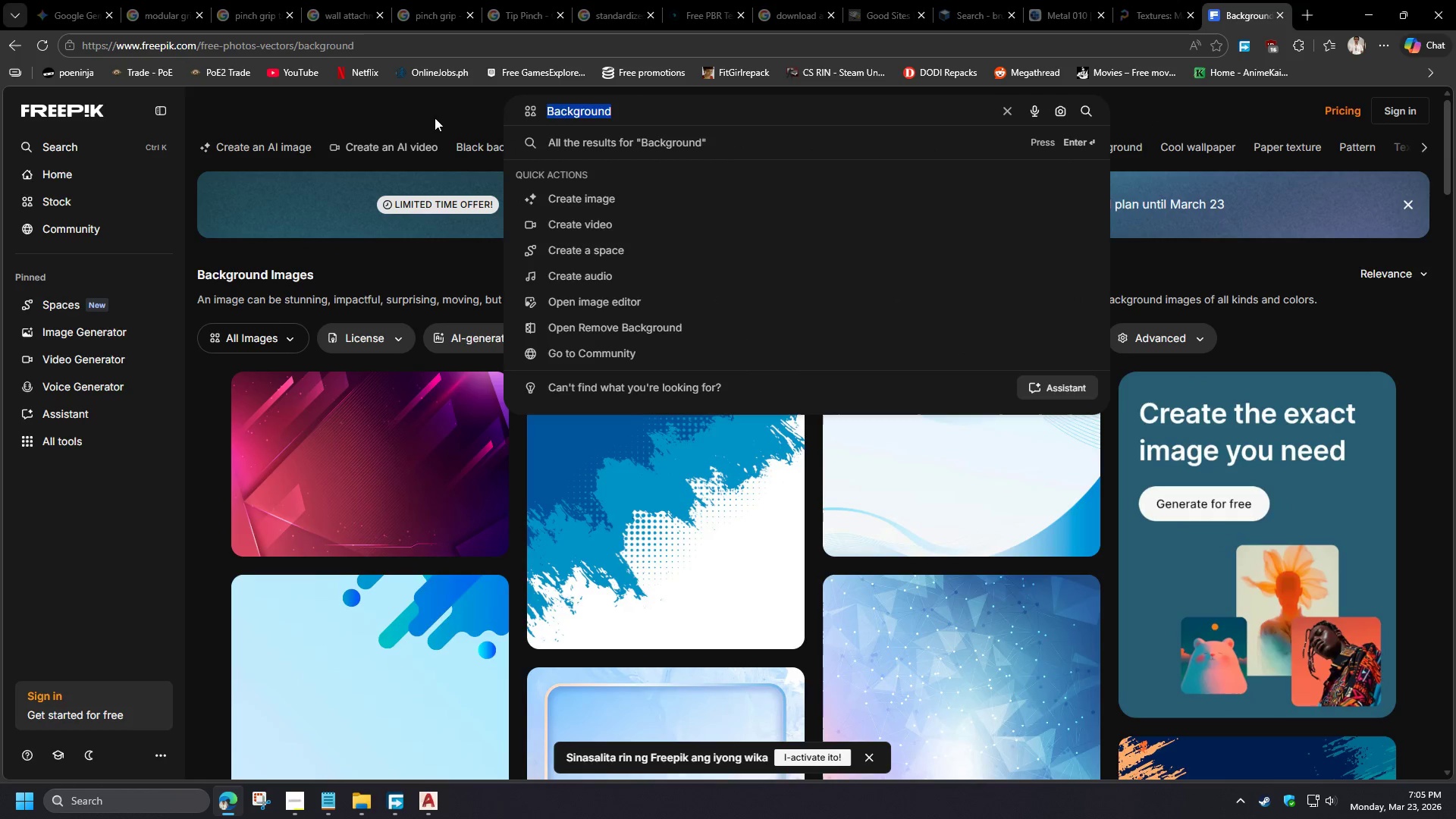 
type(black backg)
 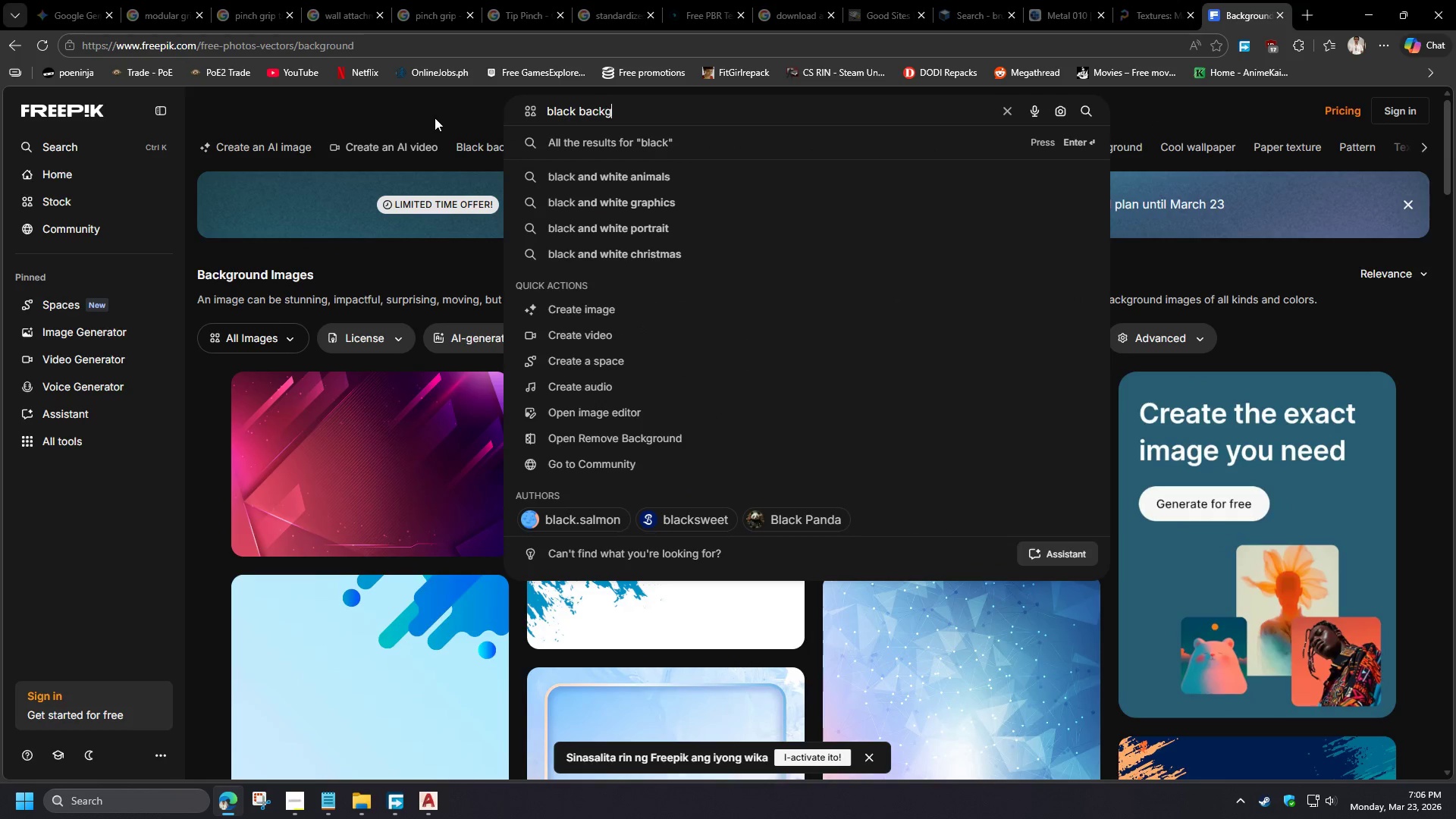 
type(round)
 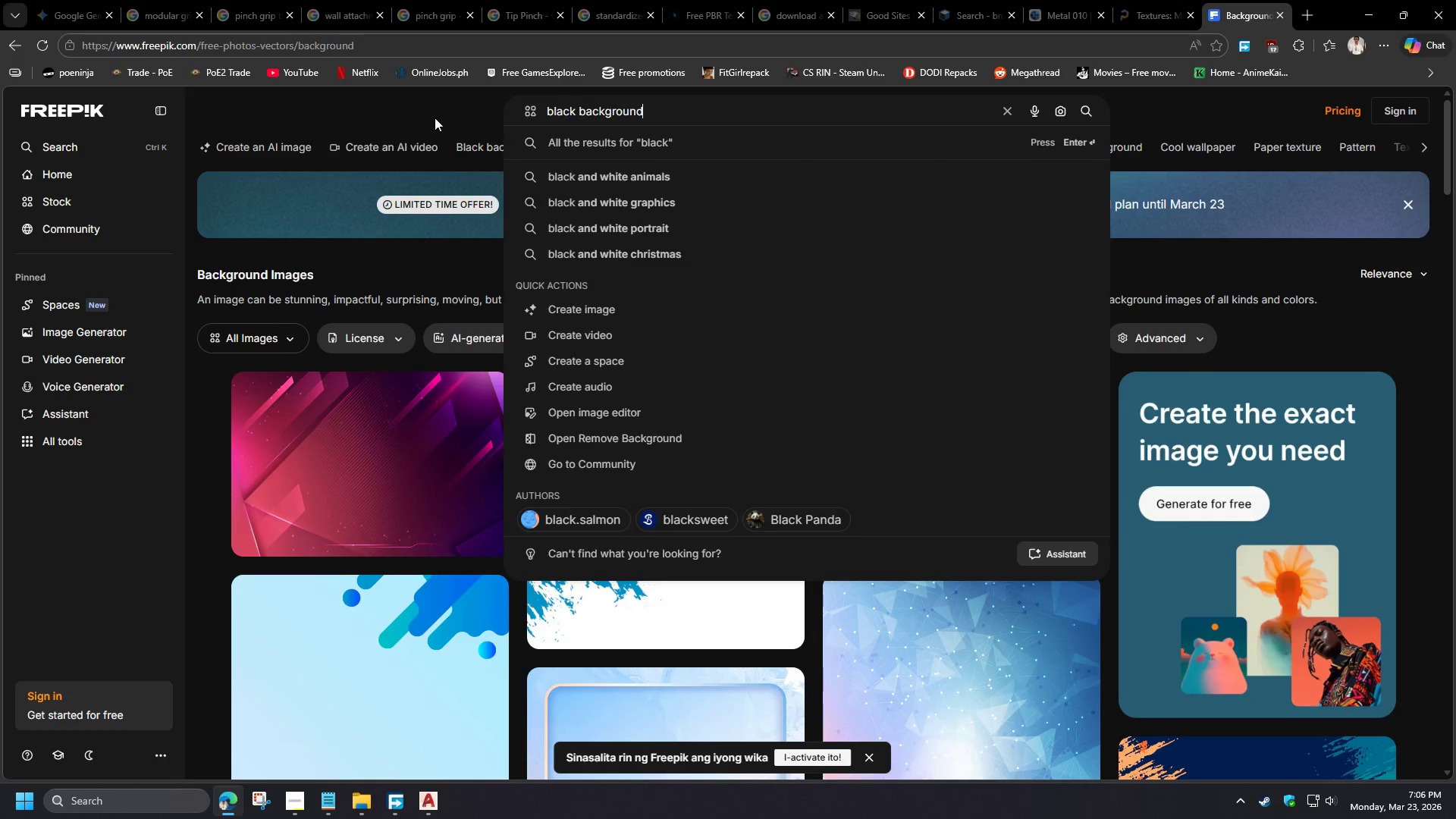 
key(Enter)
 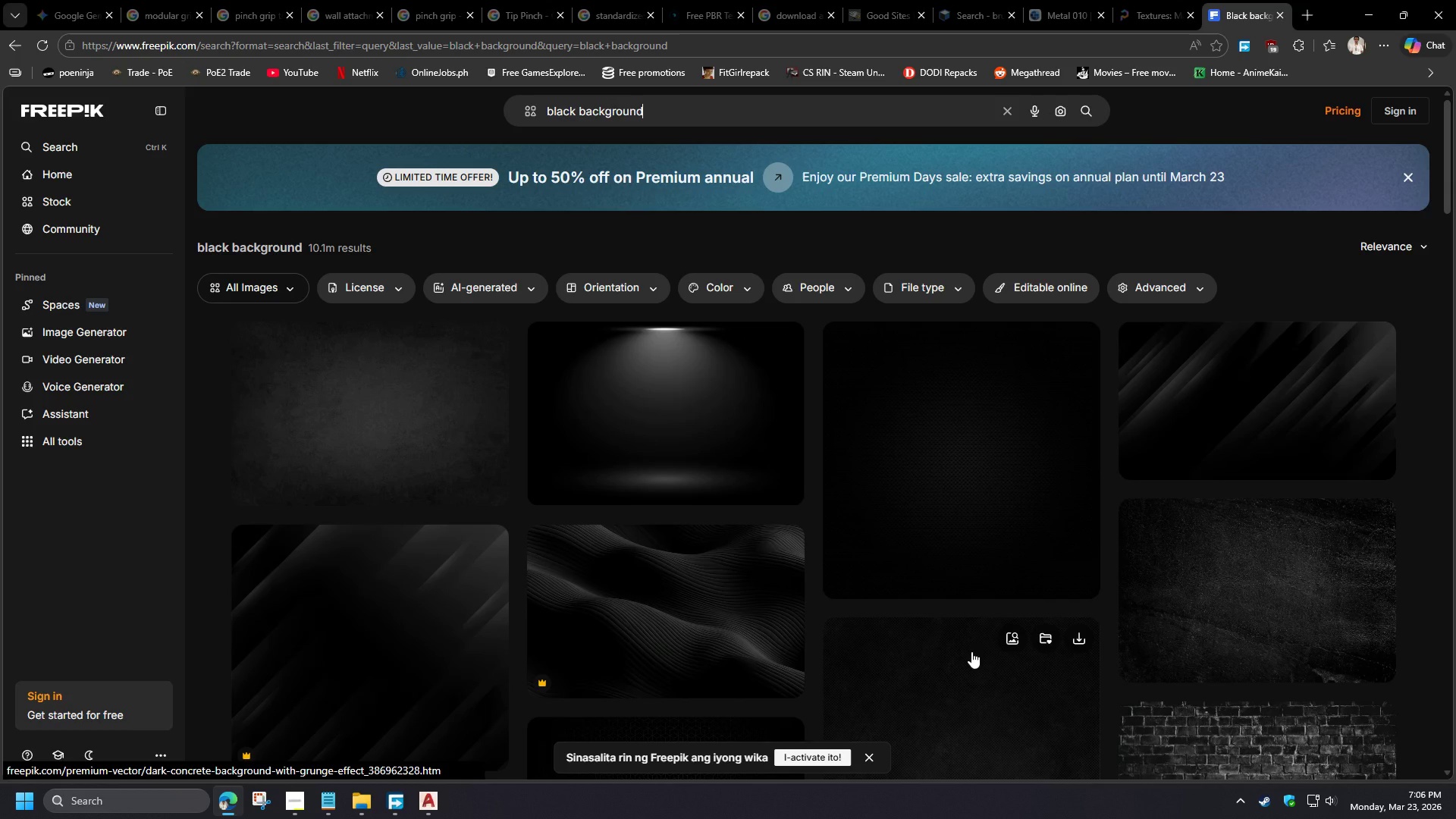 
scroll: coordinate [322, 460], scroll_direction: down, amount: 9.0
 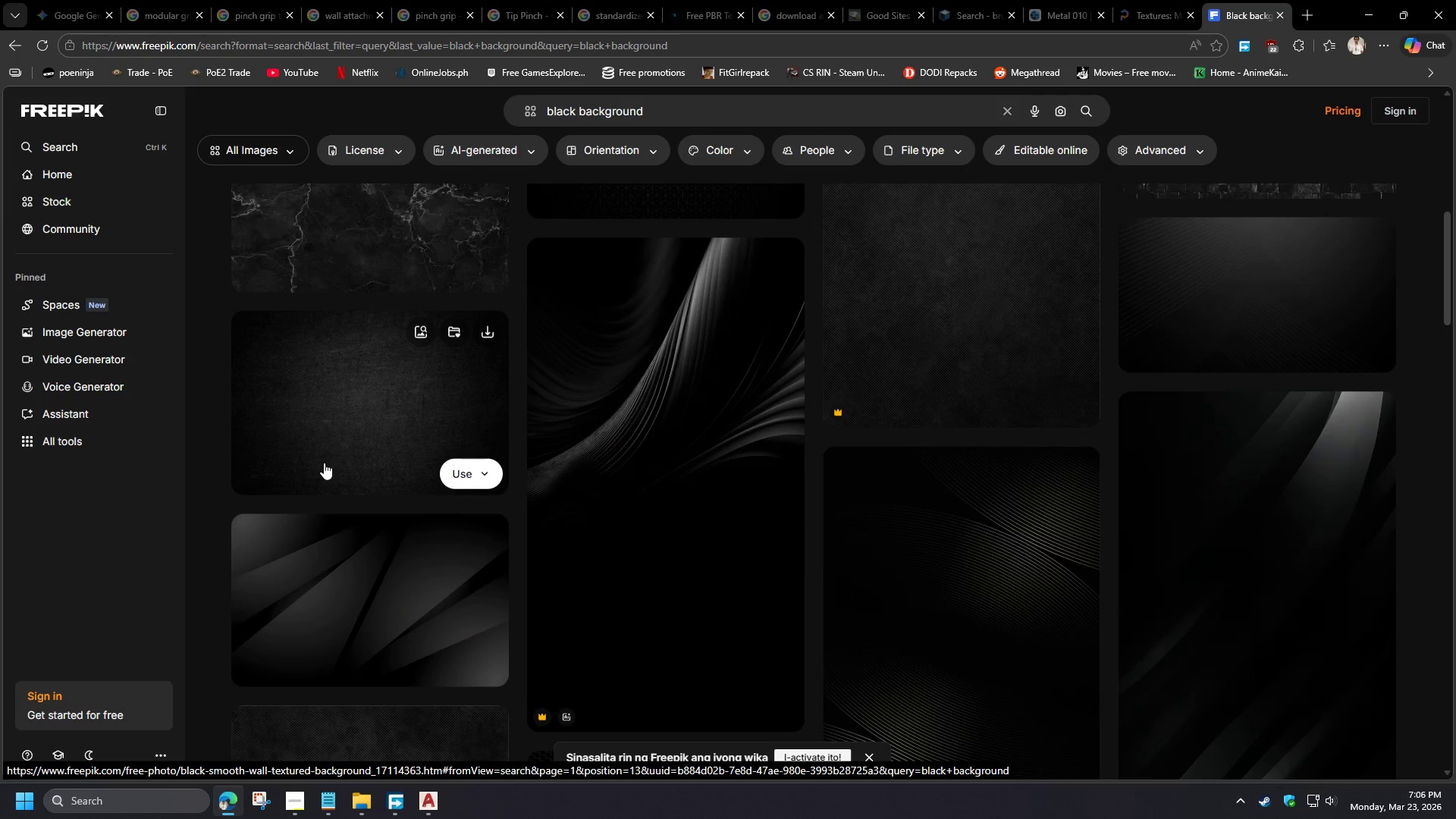 
wait(11.69)
 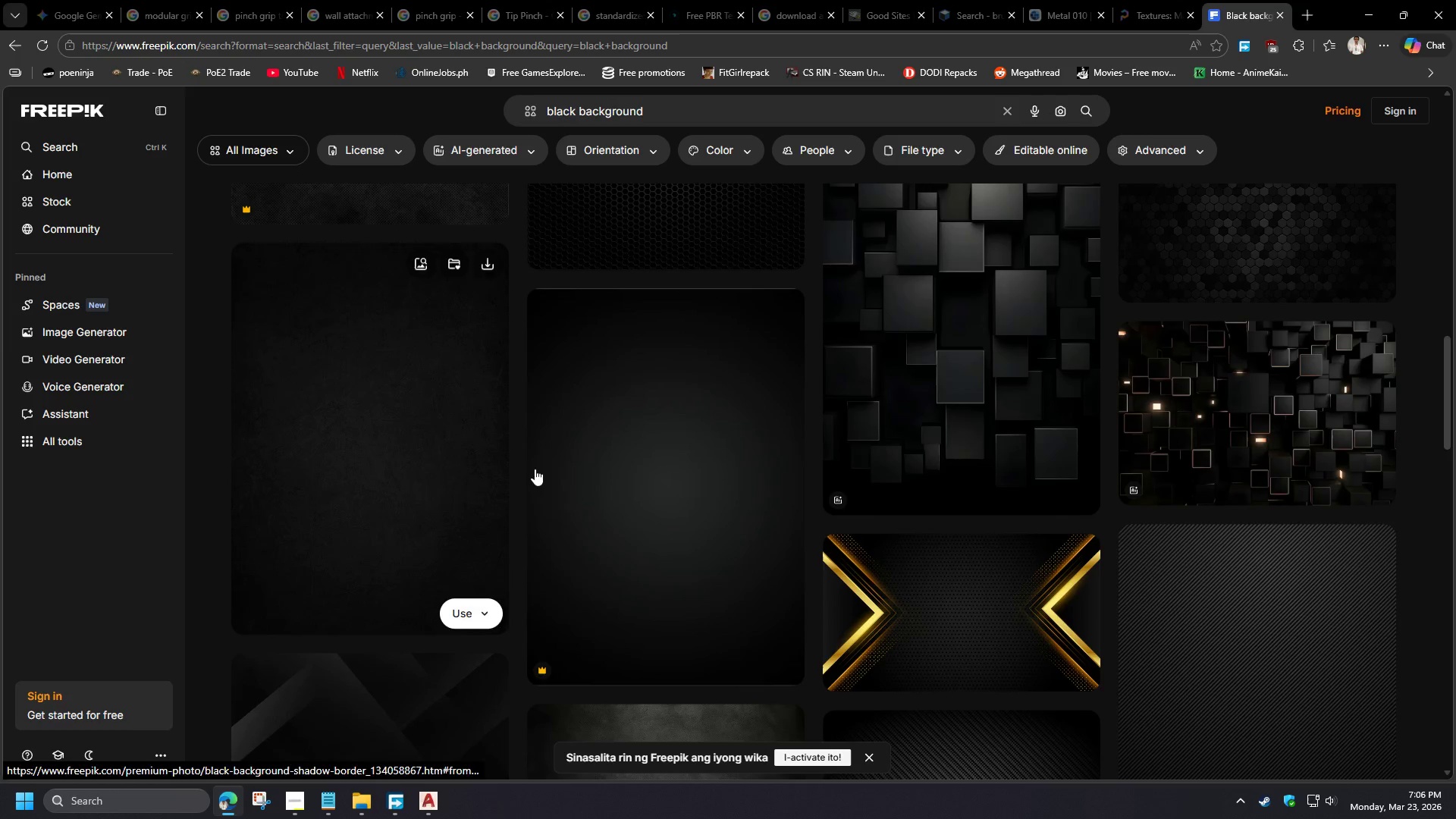 
left_click([933, 343])
 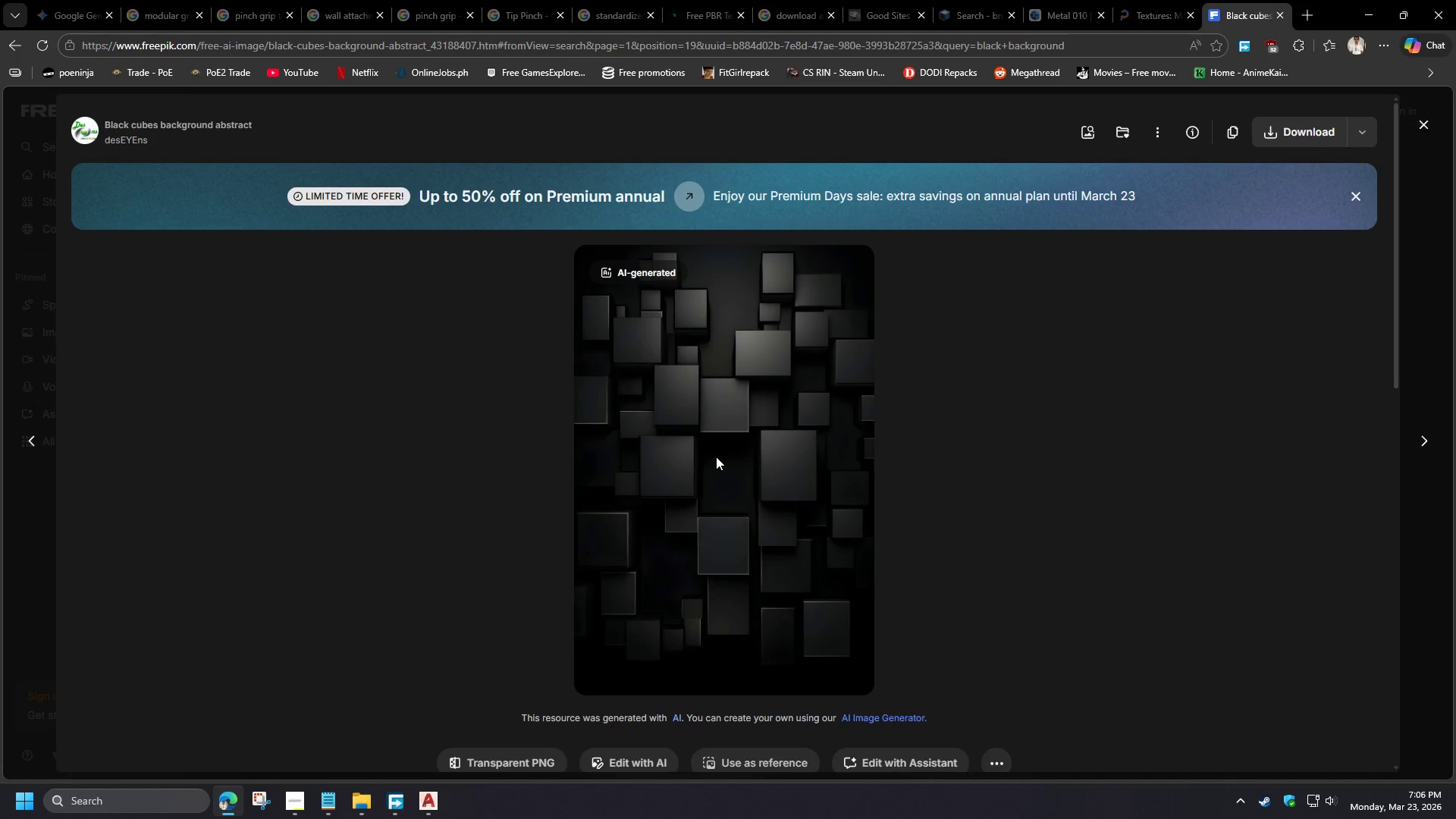 
scroll: coordinate [326, 453], scroll_direction: down, amount: 8.0
 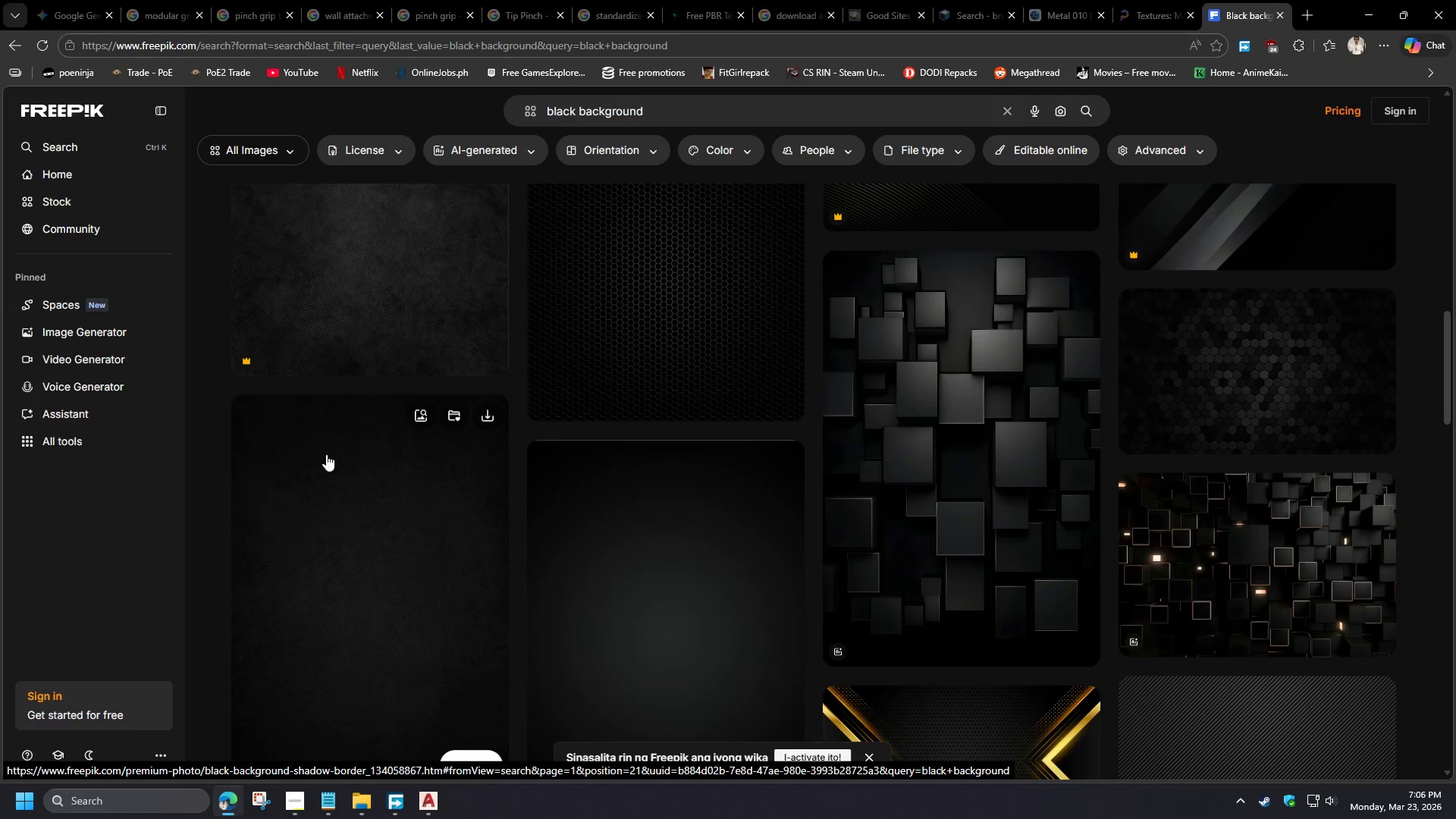 
scroll: coordinate [326, 454], scroll_direction: up, amount: 1.0
 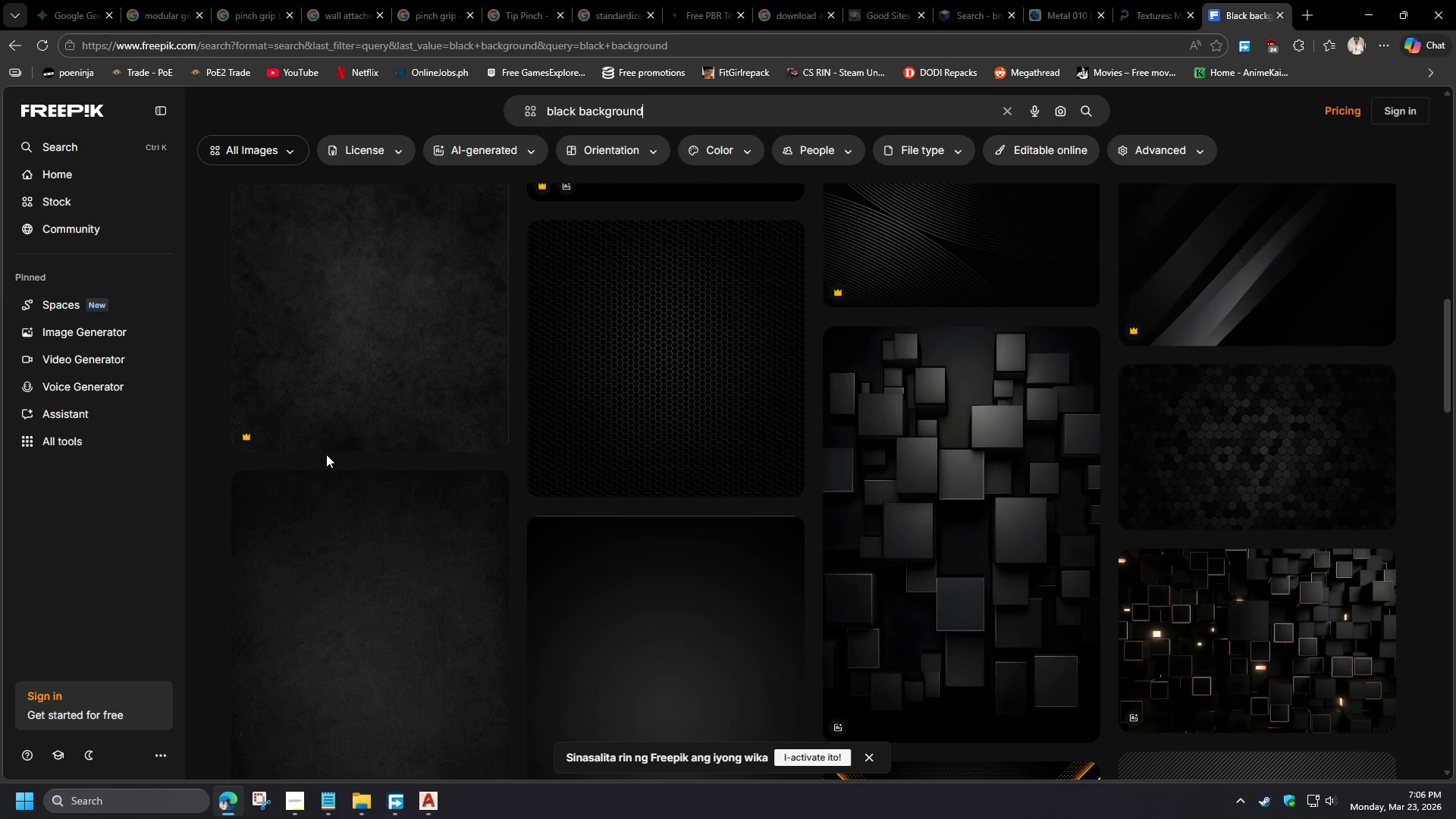 
wait(6.44)
 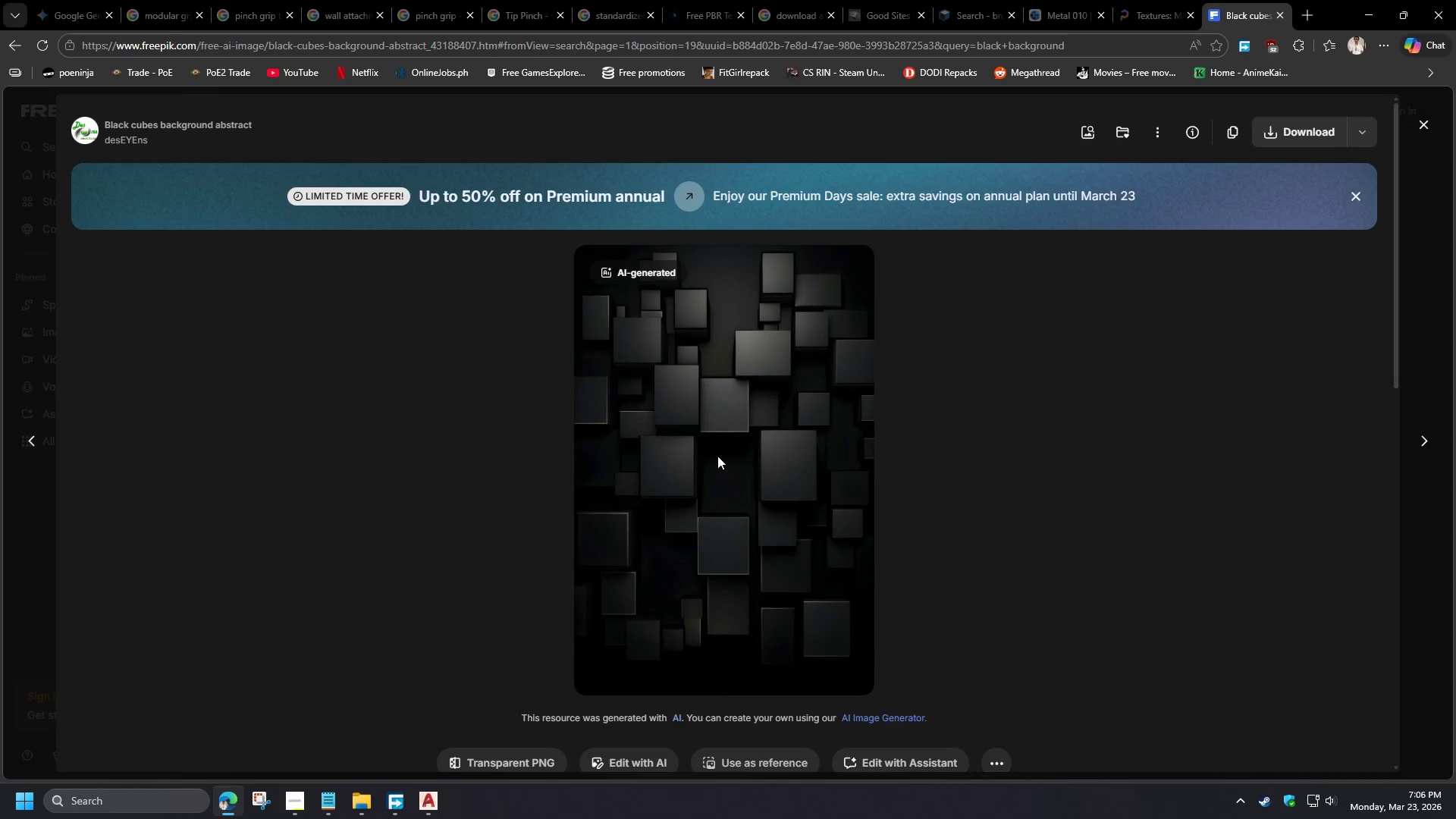 
left_click([1359, 129])
 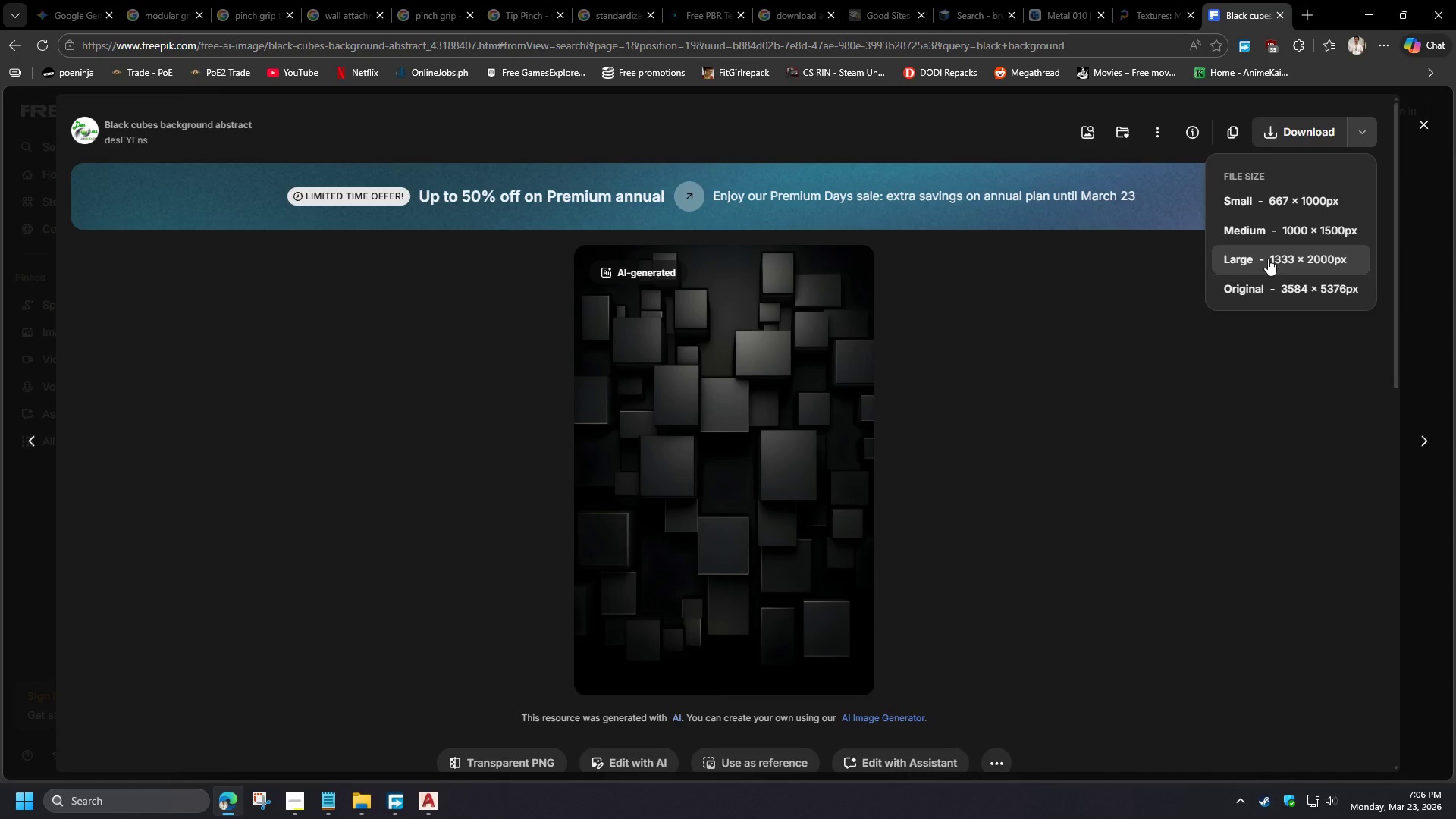 
scroll: coordinate [326, 454], scroll_direction: down, amount: 4.0
 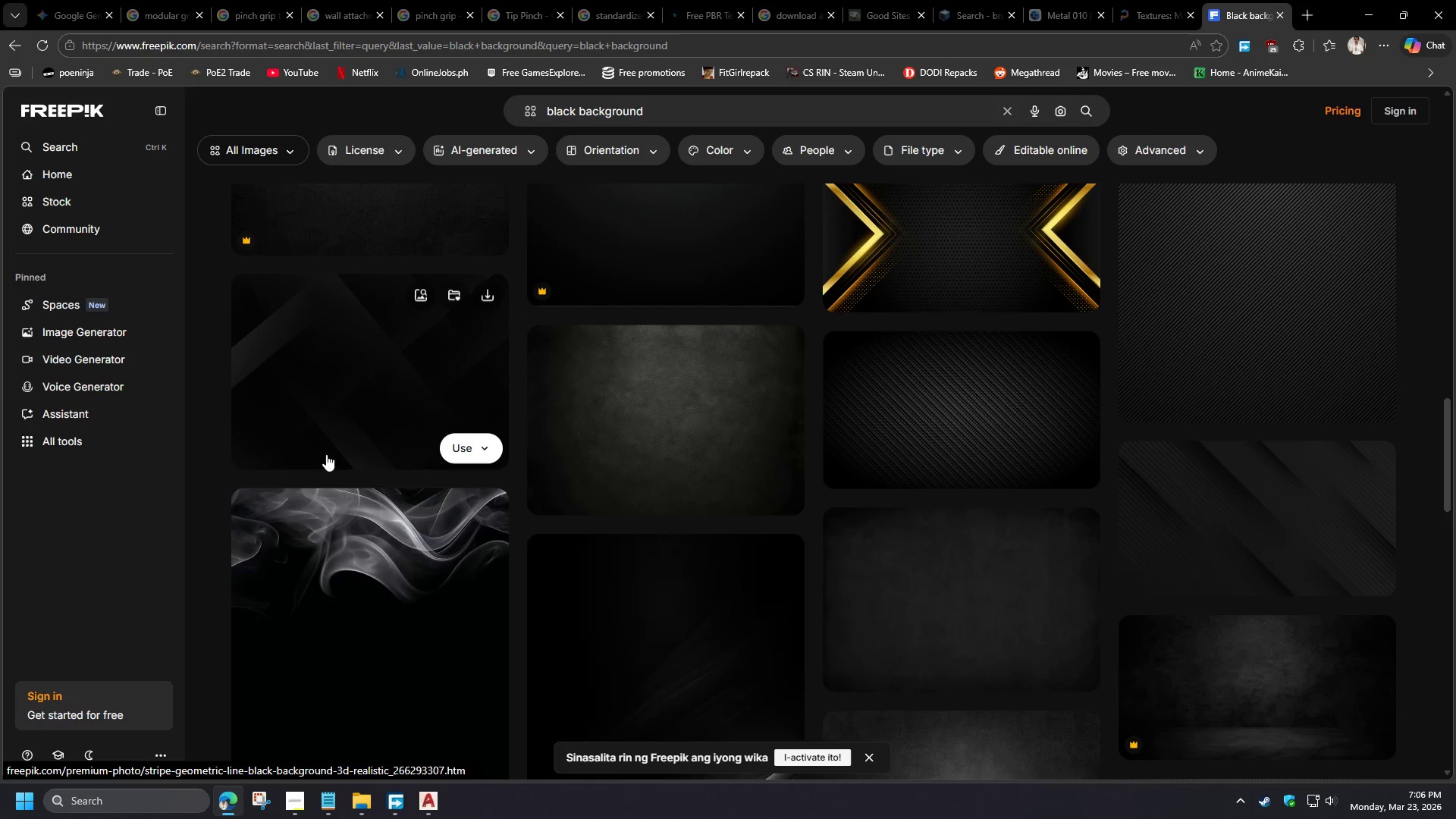 
scroll: coordinate [326, 454], scroll_direction: up, amount: 5.0
 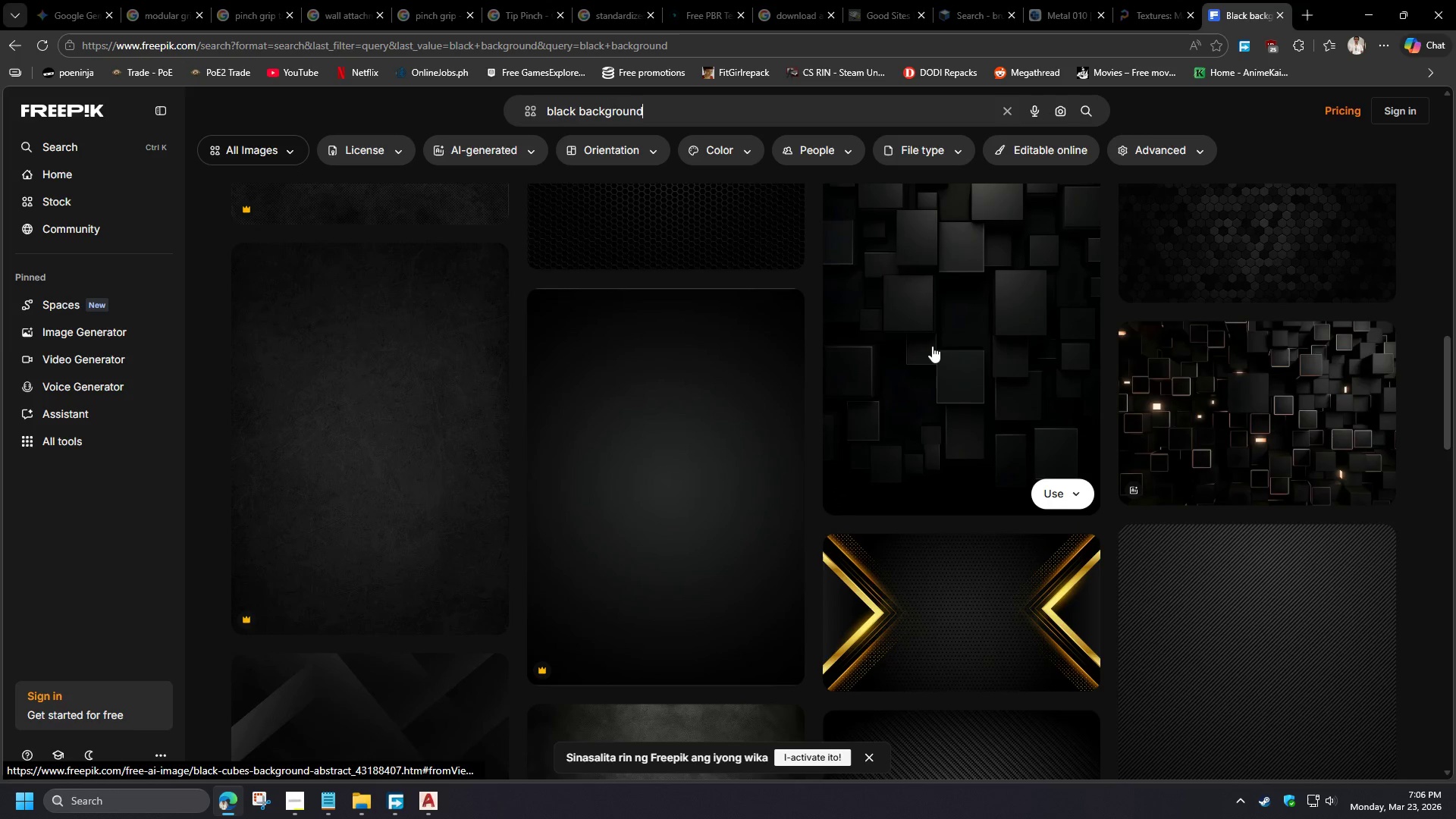 
left_click([1264, 280])
 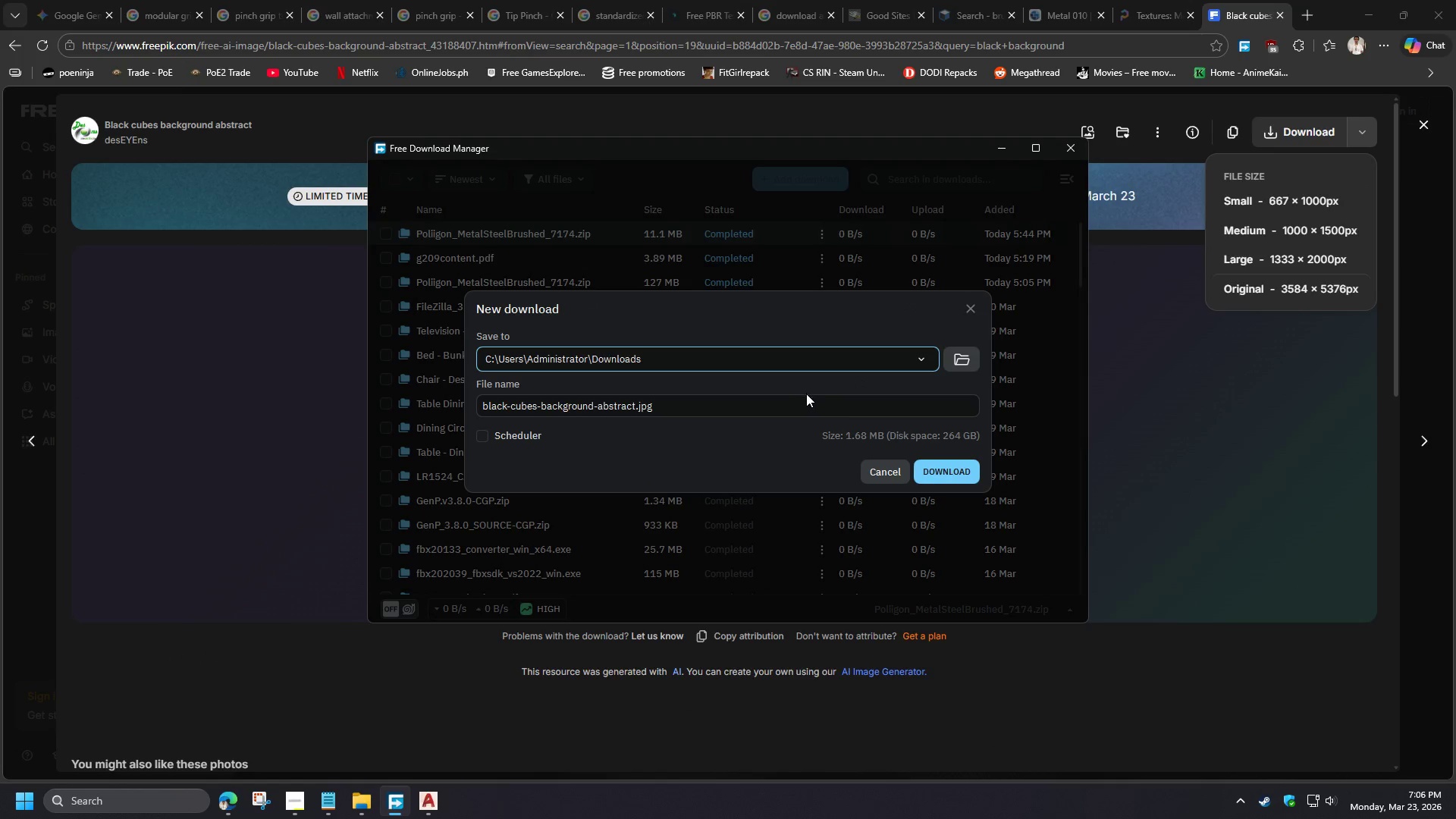 
left_click([962, 469])
 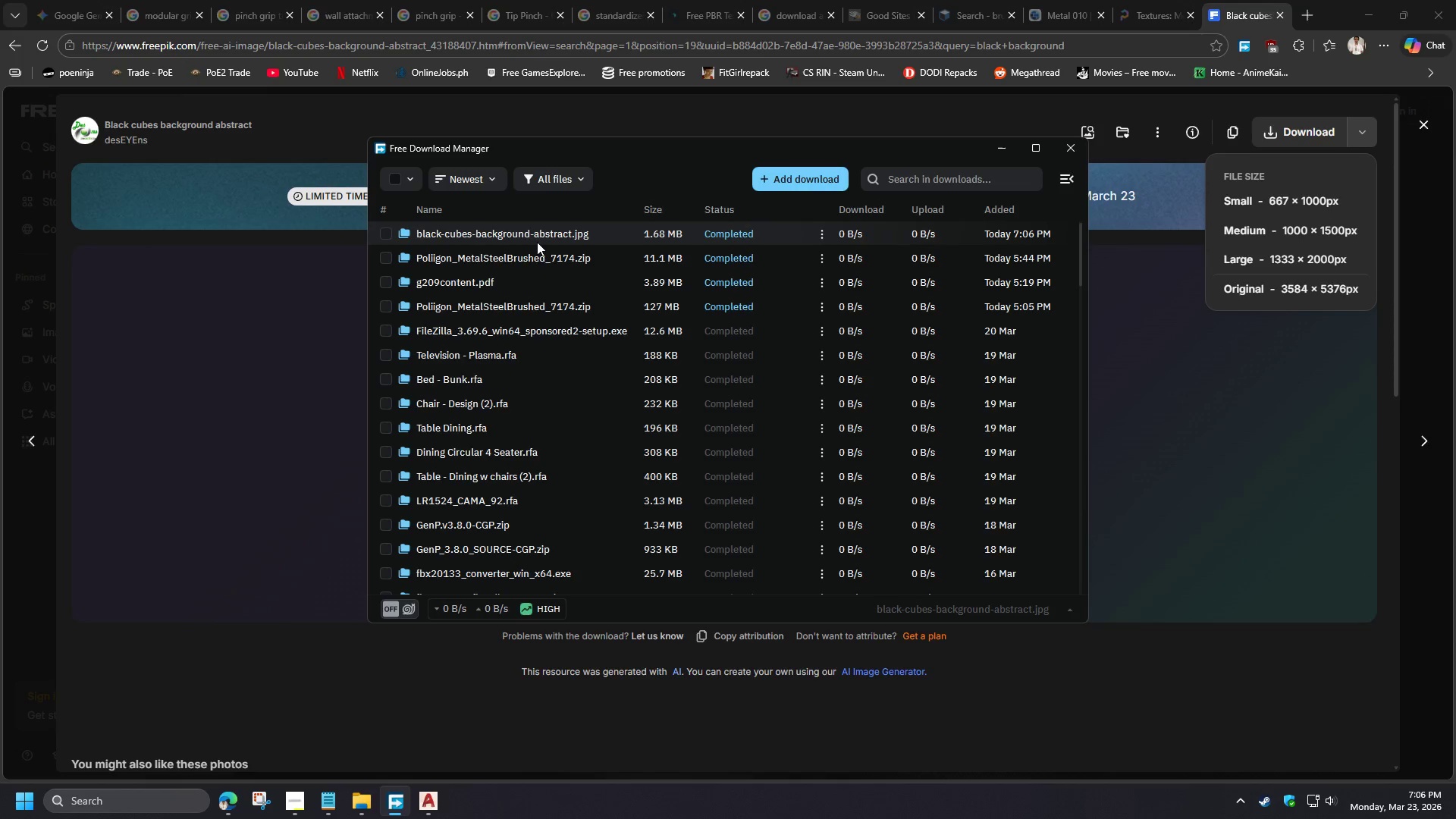 
scroll: coordinate [716, 457], scroll_direction: down, amount: 2.0
 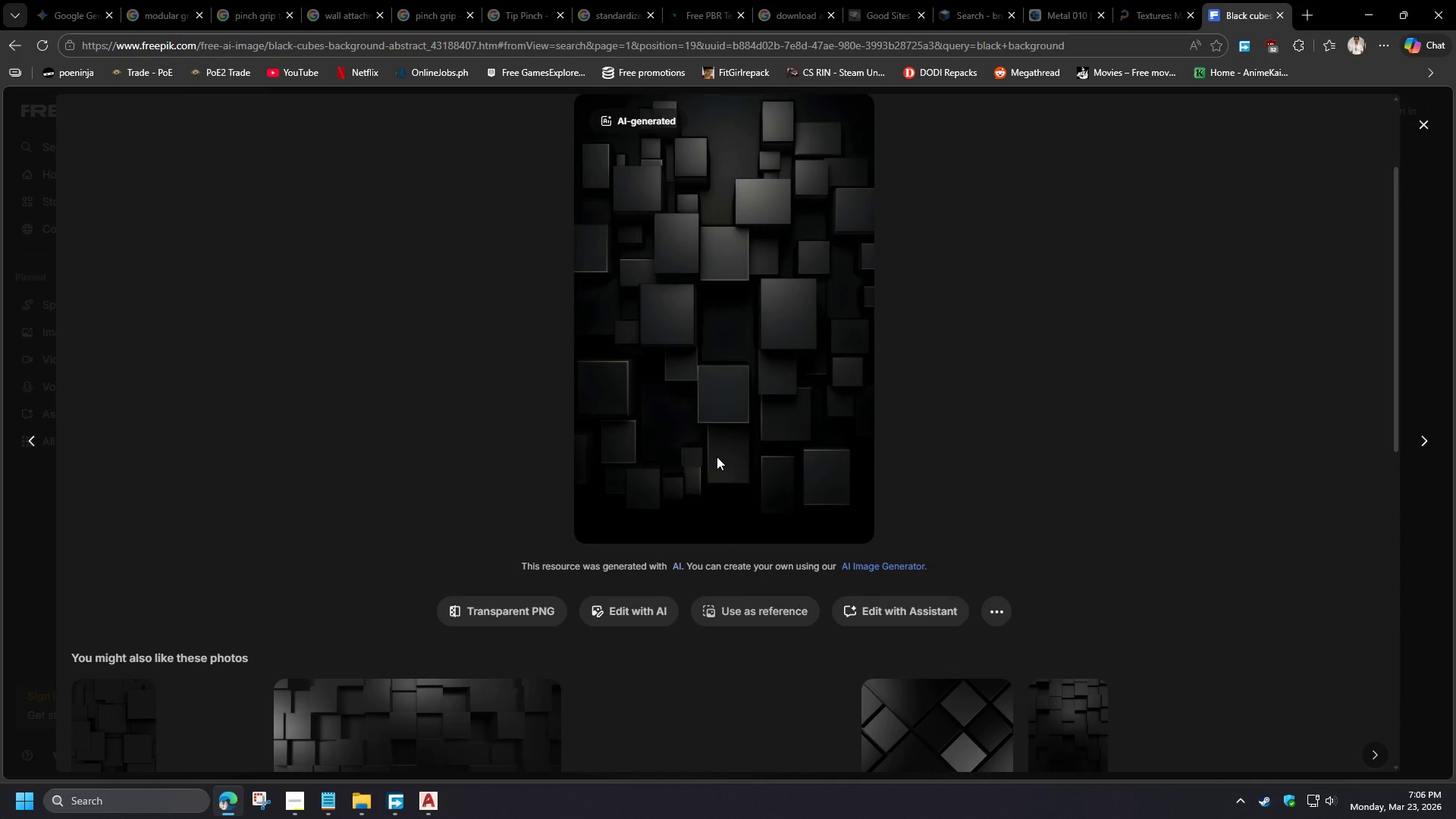 
right_click([523, 236])
 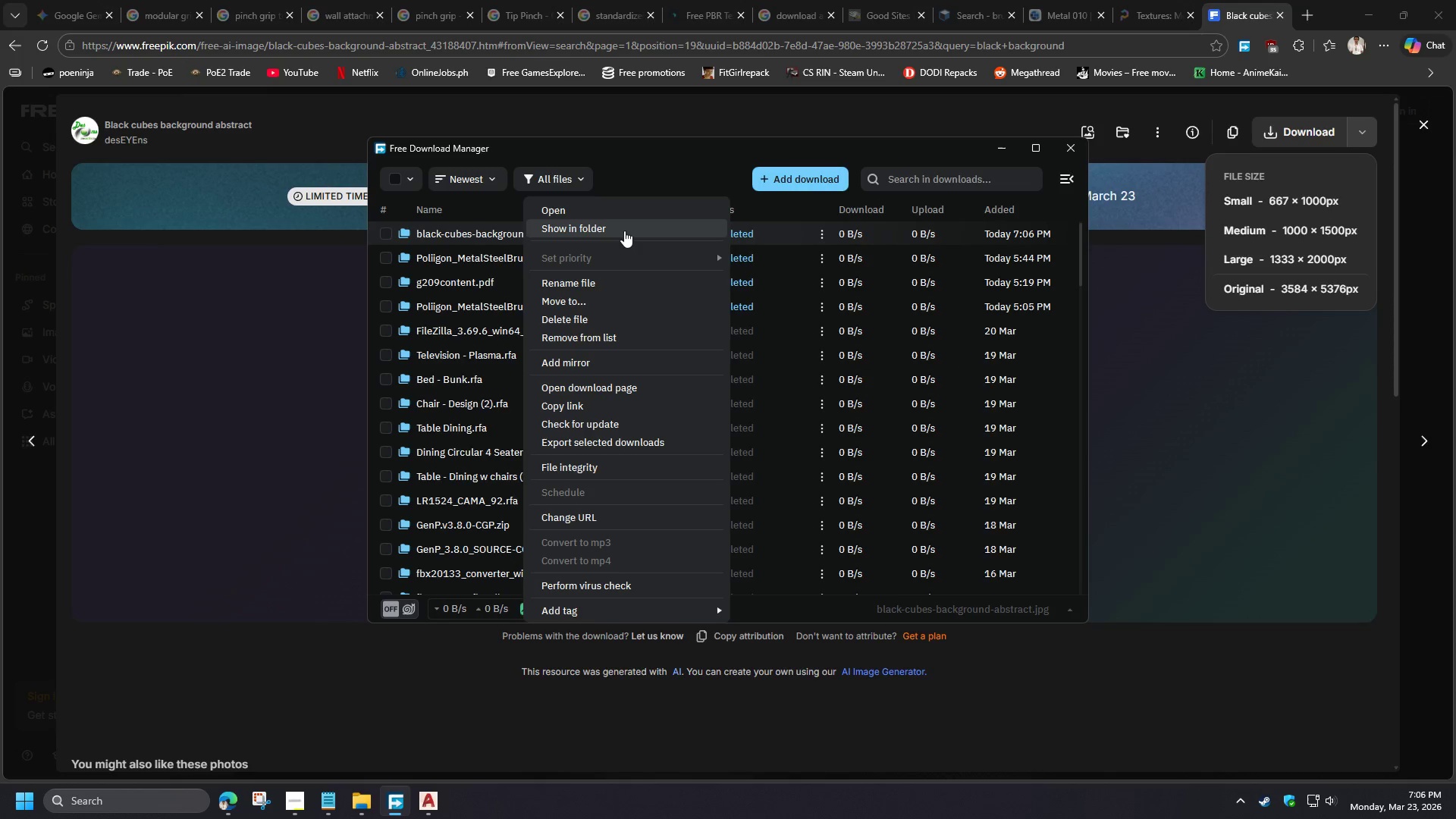 
scroll: coordinate [717, 457], scroll_direction: up, amount: 2.0
 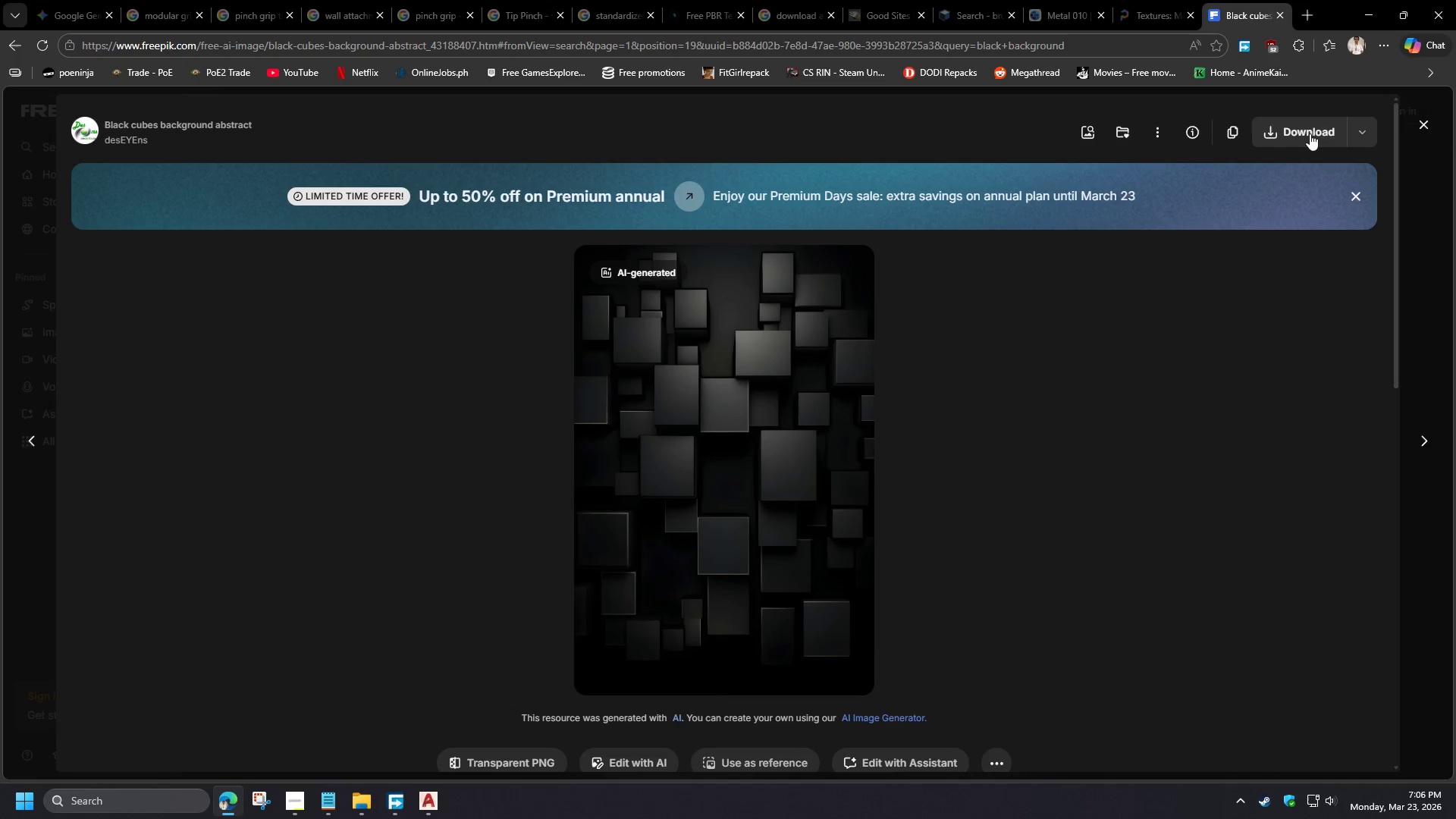 
left_click([624, 231])
 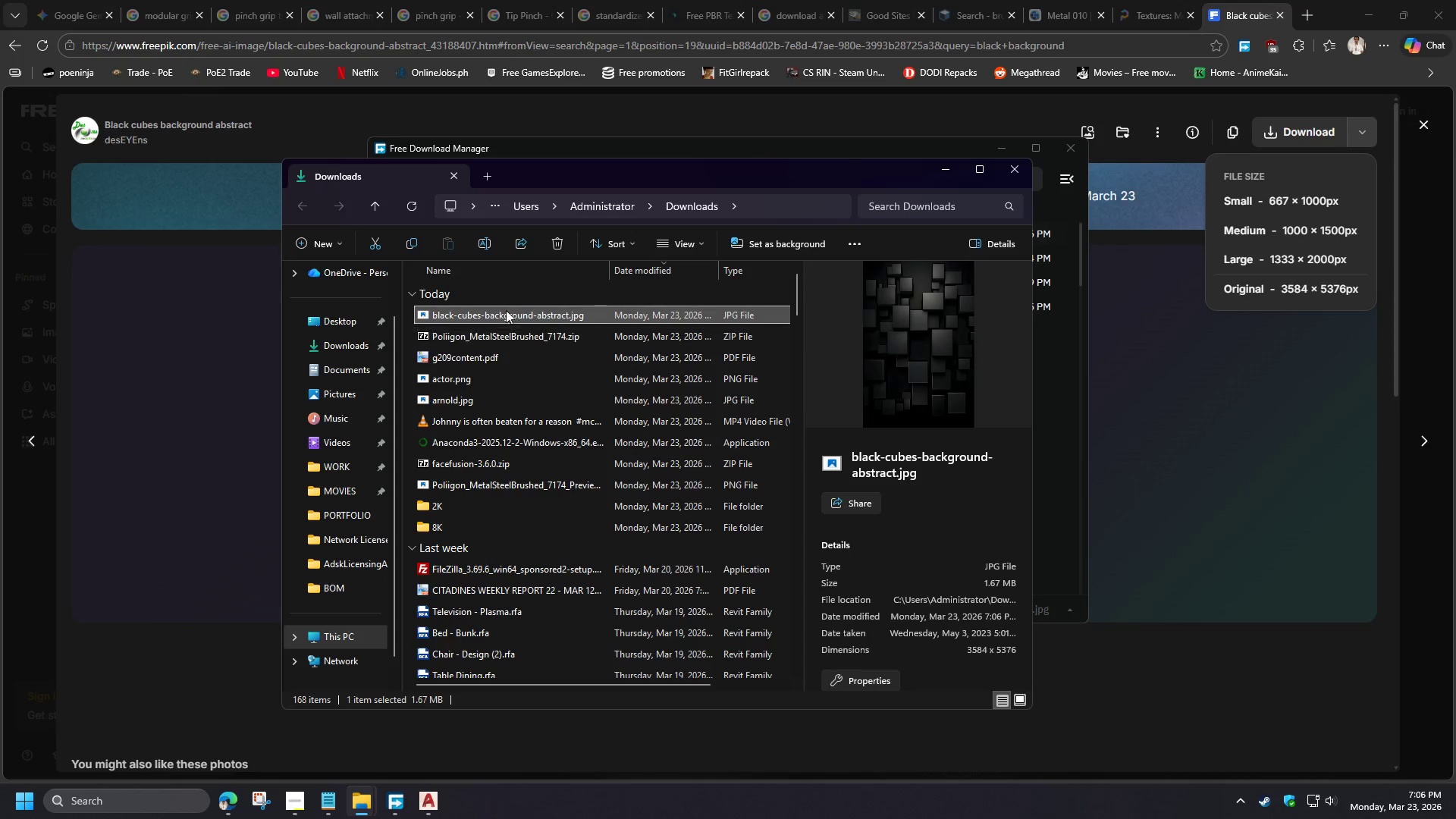 
right_click([503, 312])
 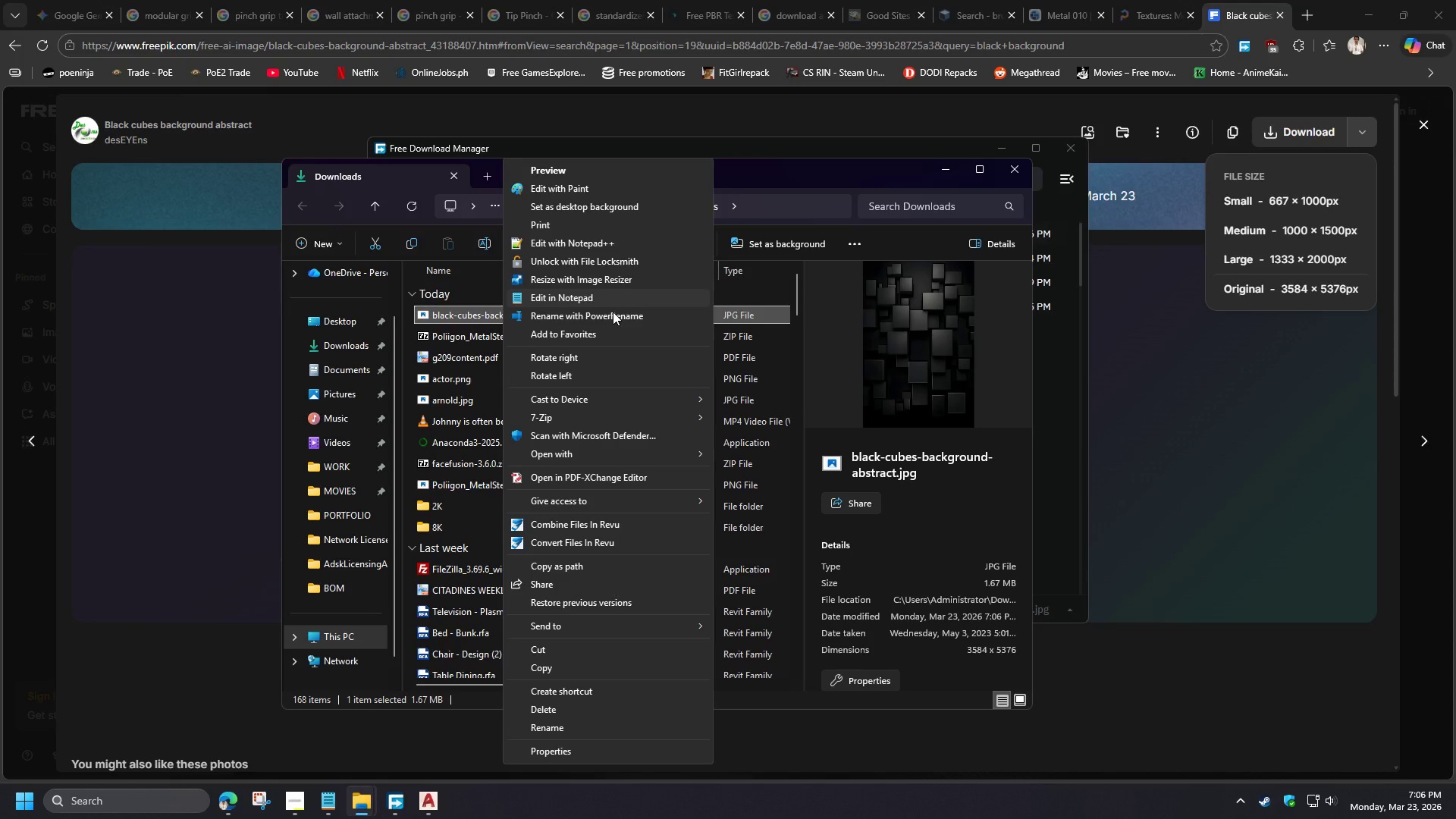 
wait(13.31)
 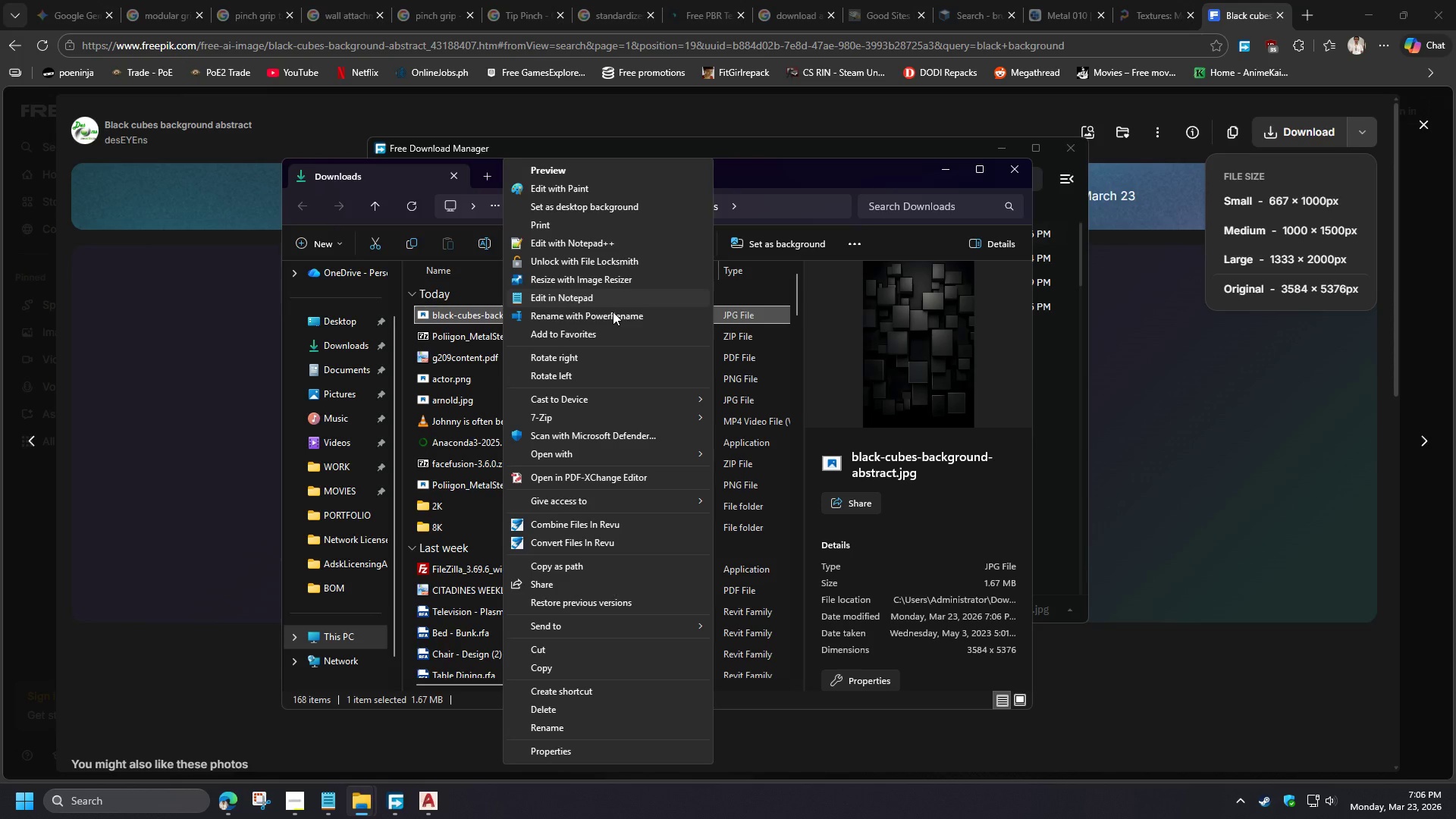 
left_click([640, 450])
 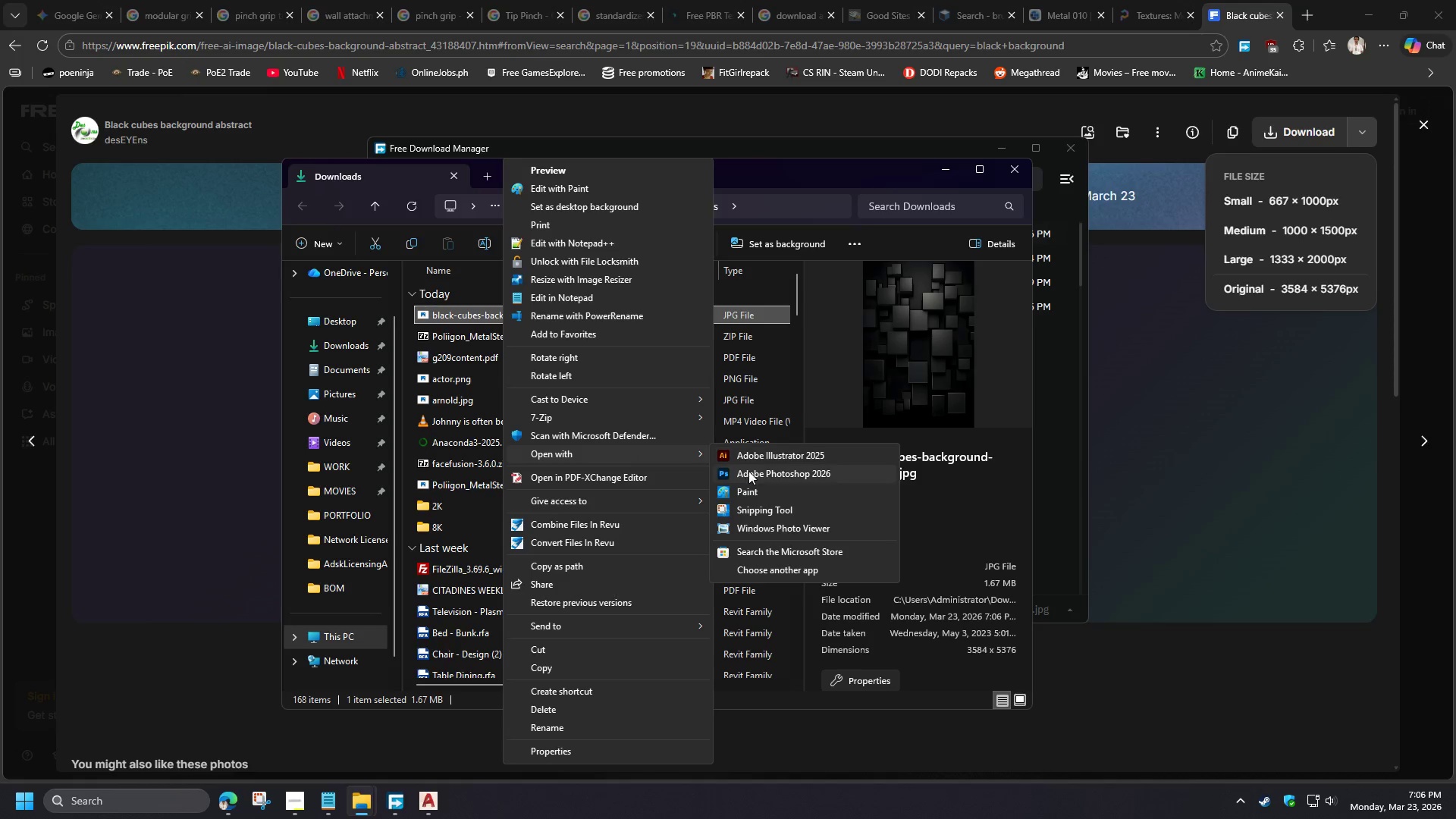 
left_click([748, 472])
 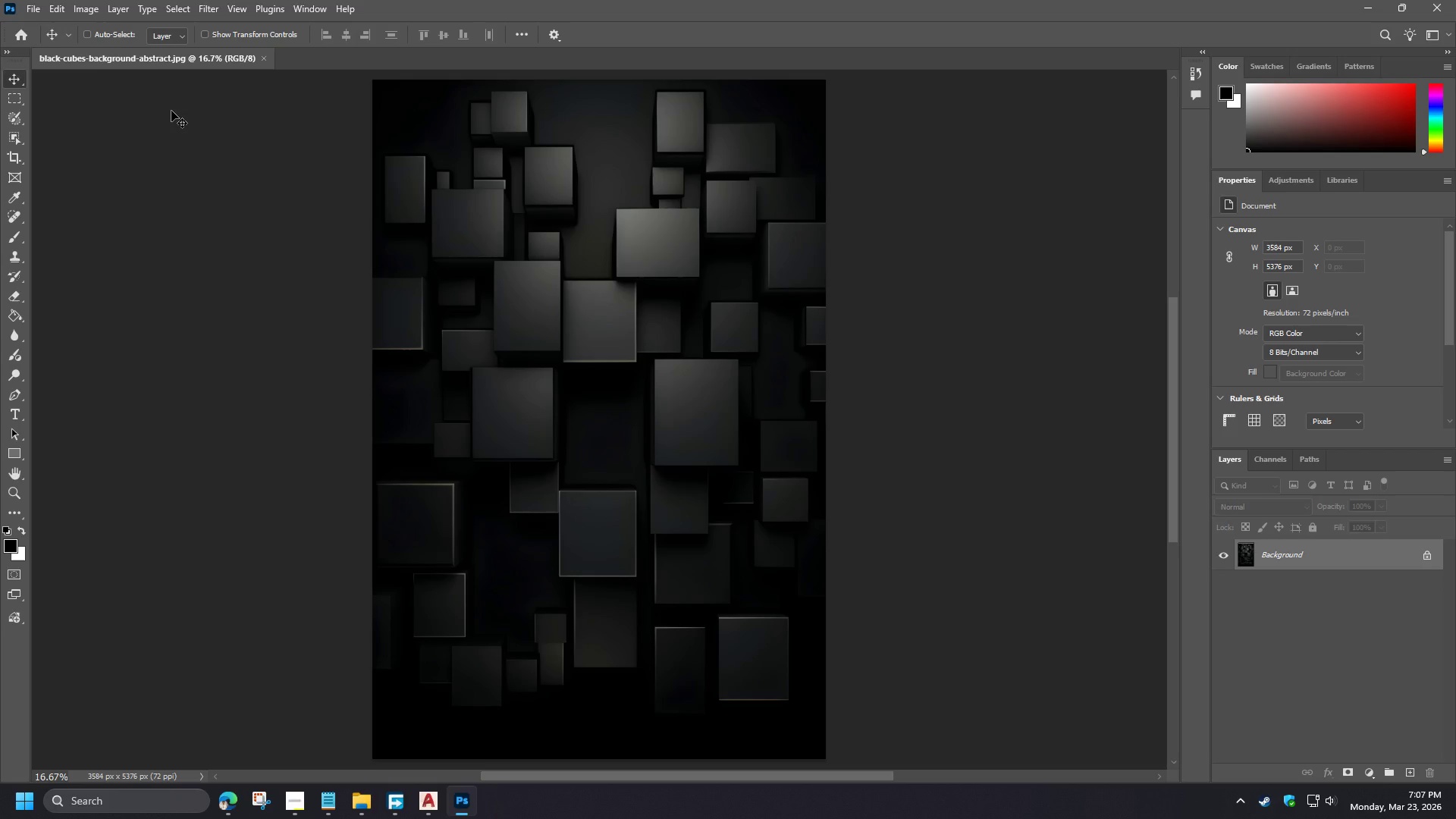 
wait(18.55)
 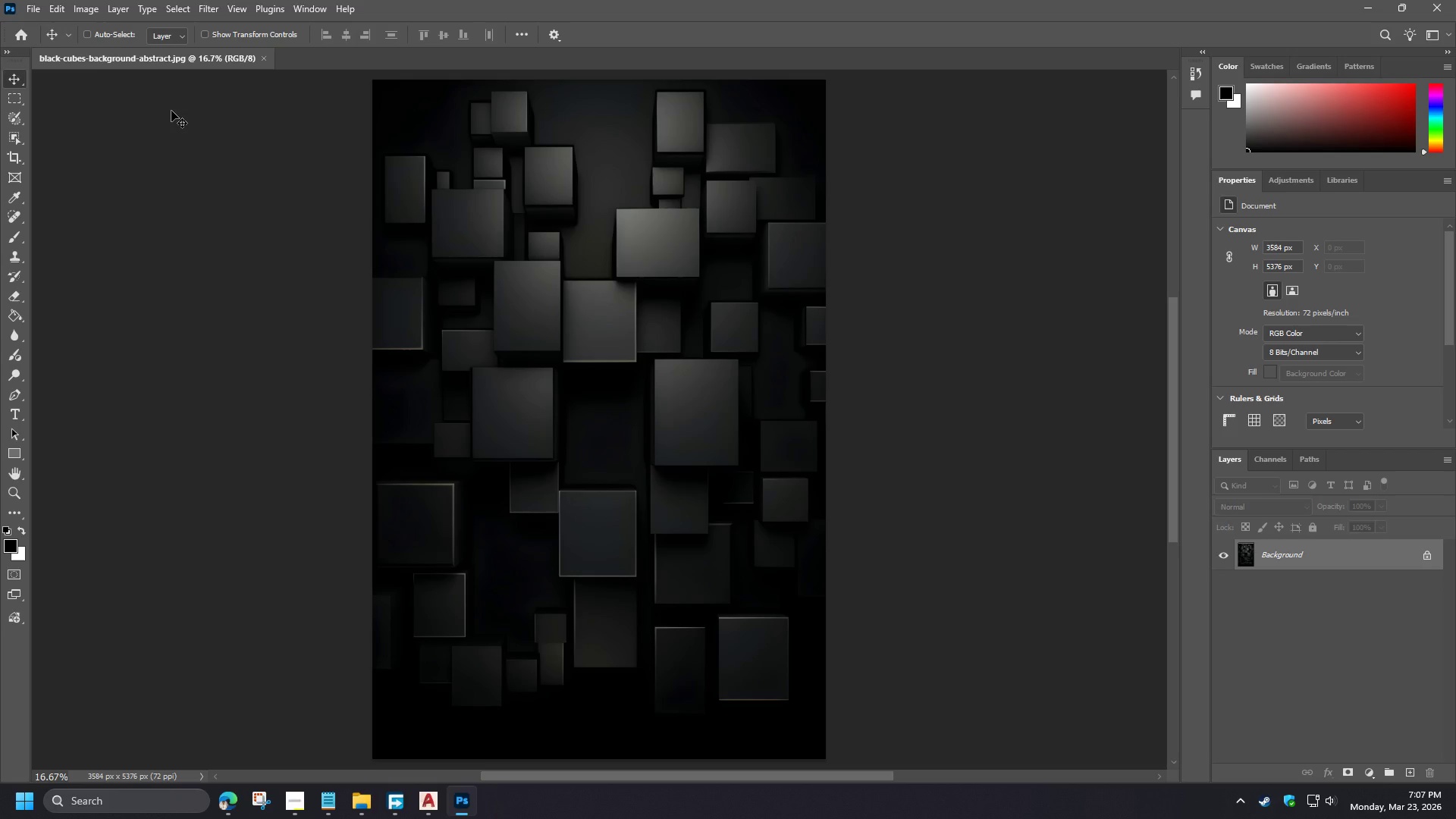 
left_click([91, 12])
 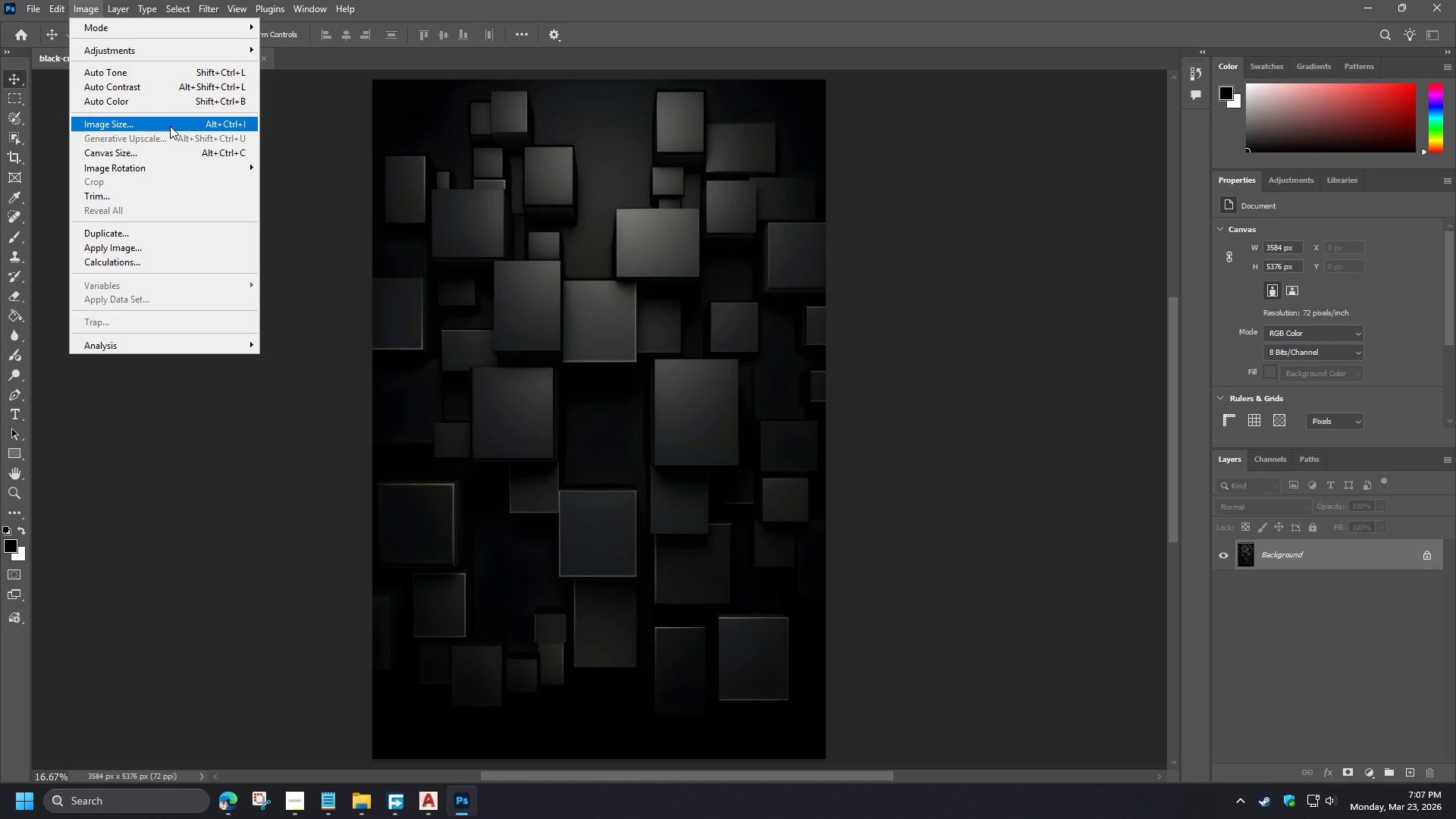 
left_click([974, 372])
 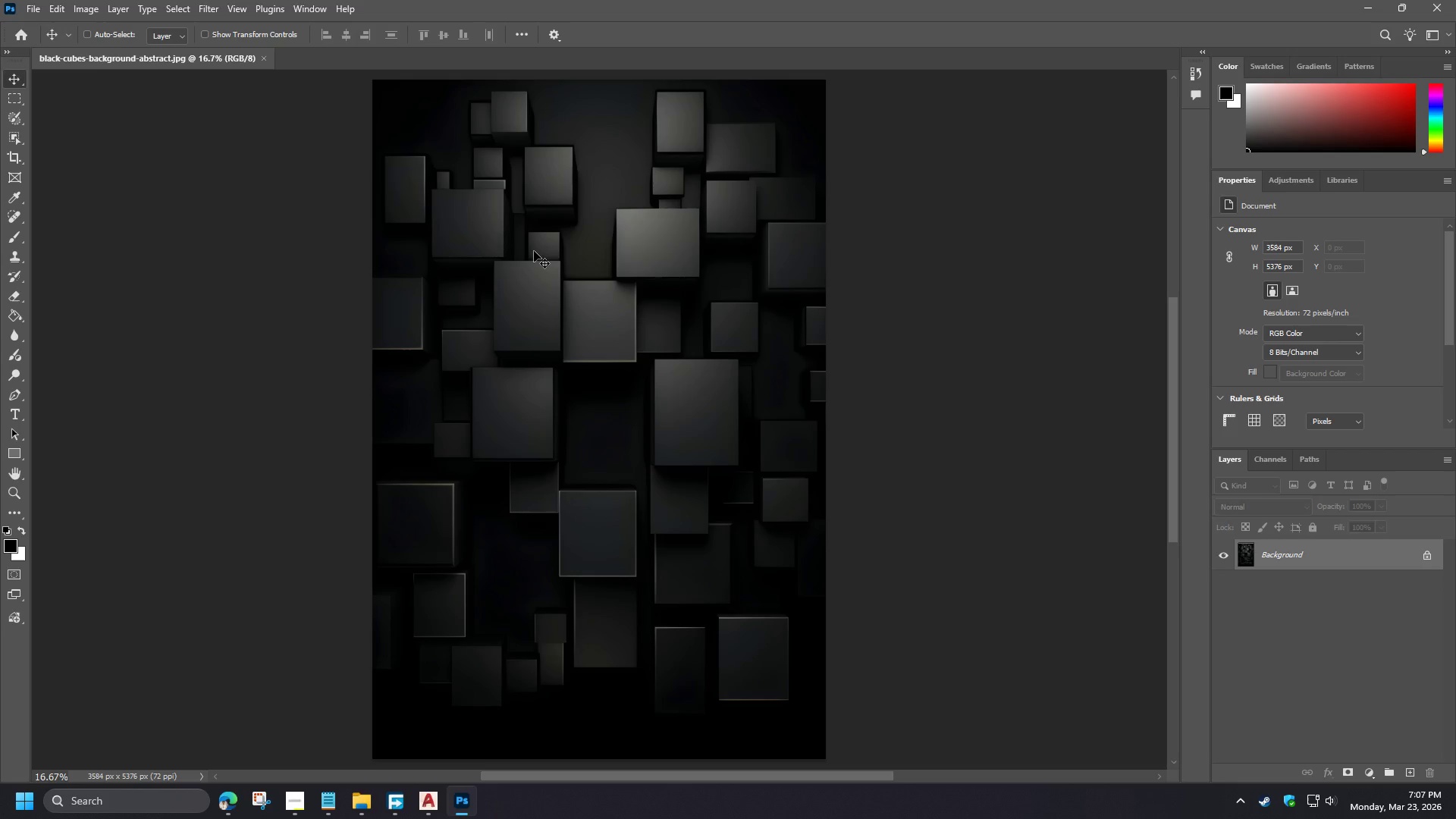 
right_click([534, 251])
 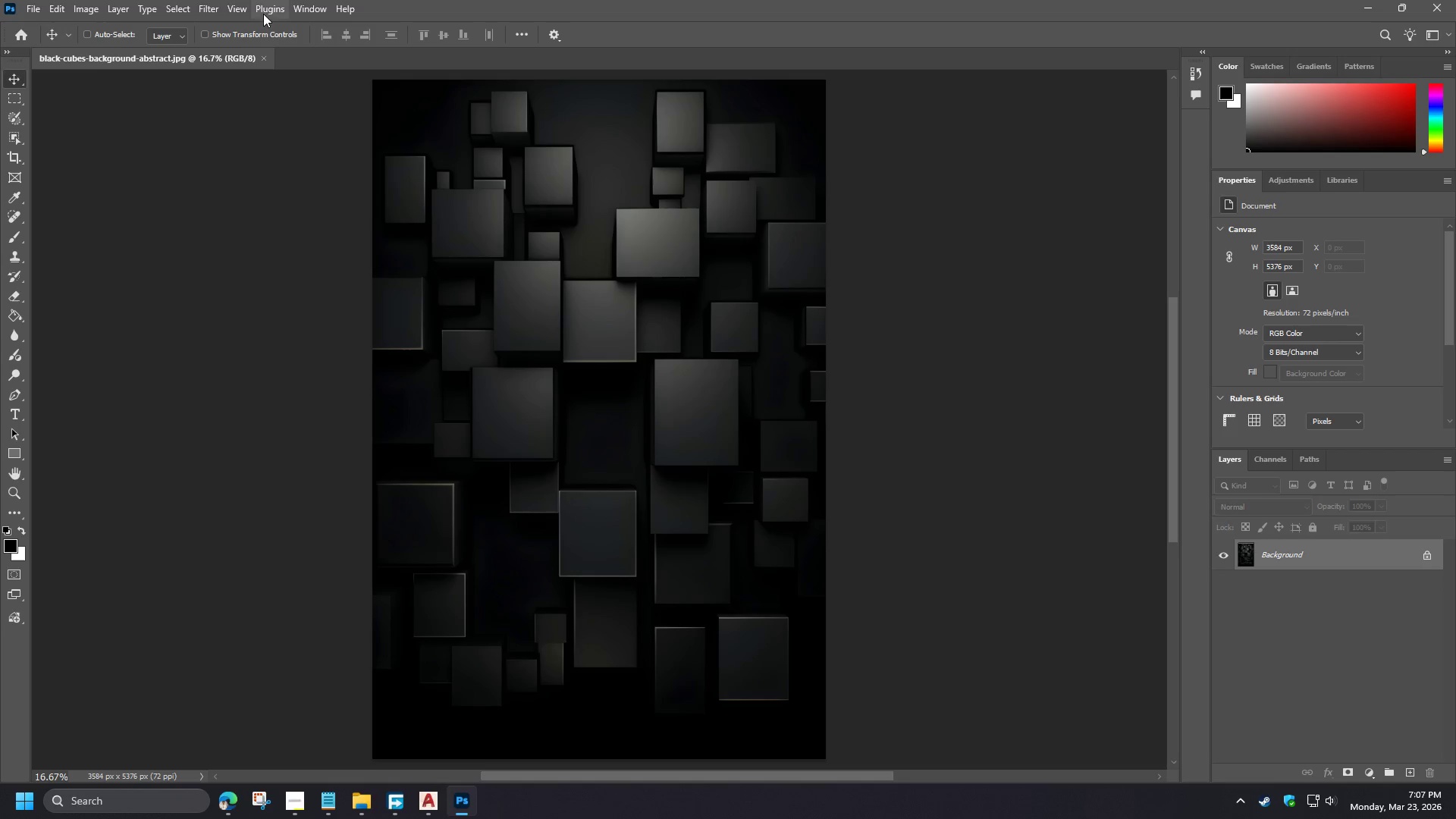 
left_click_drag(start_coordinate=[1425, 557], to_coordinate=[1436, 773])
 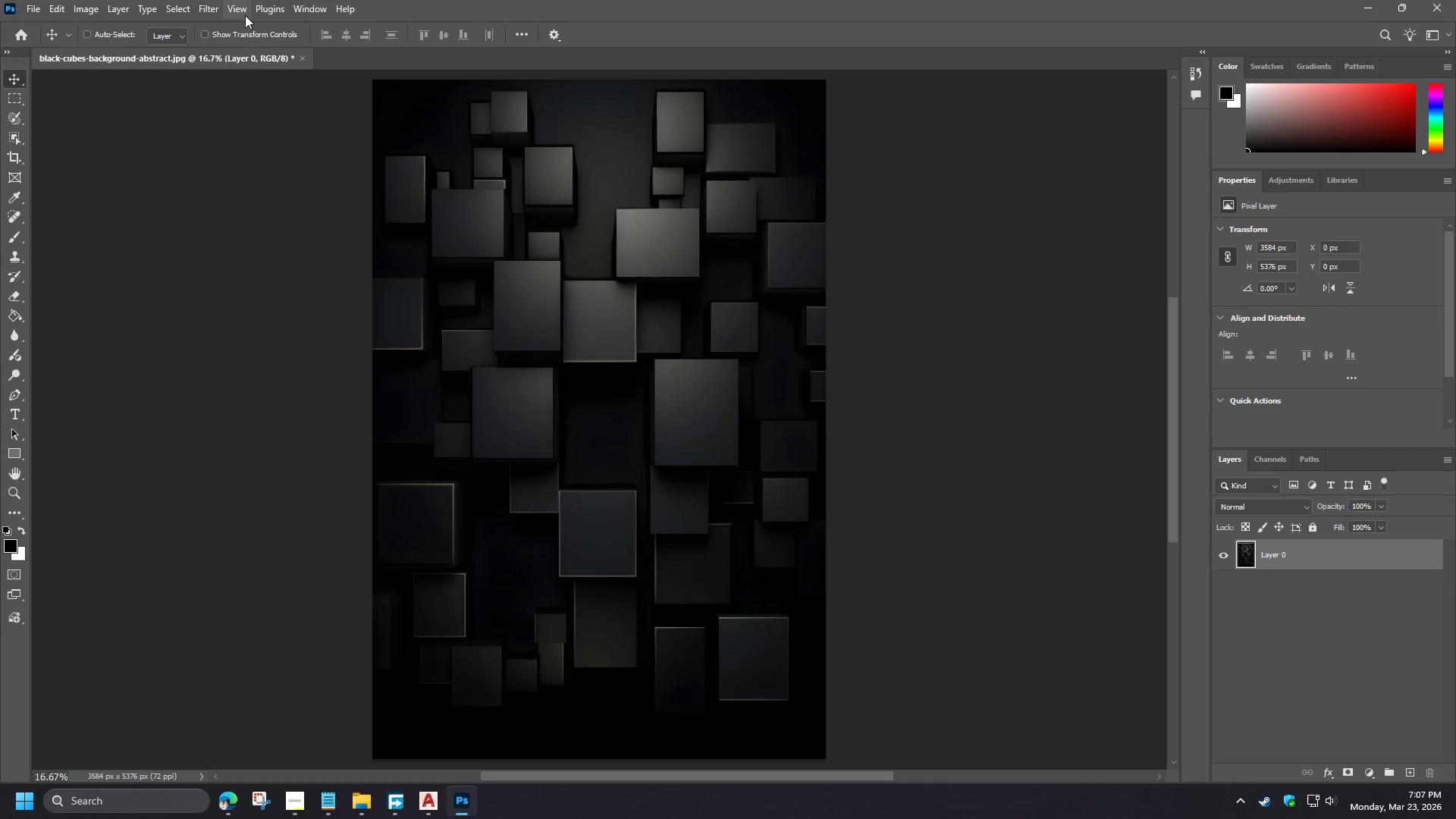 
left_click([213, 8])
 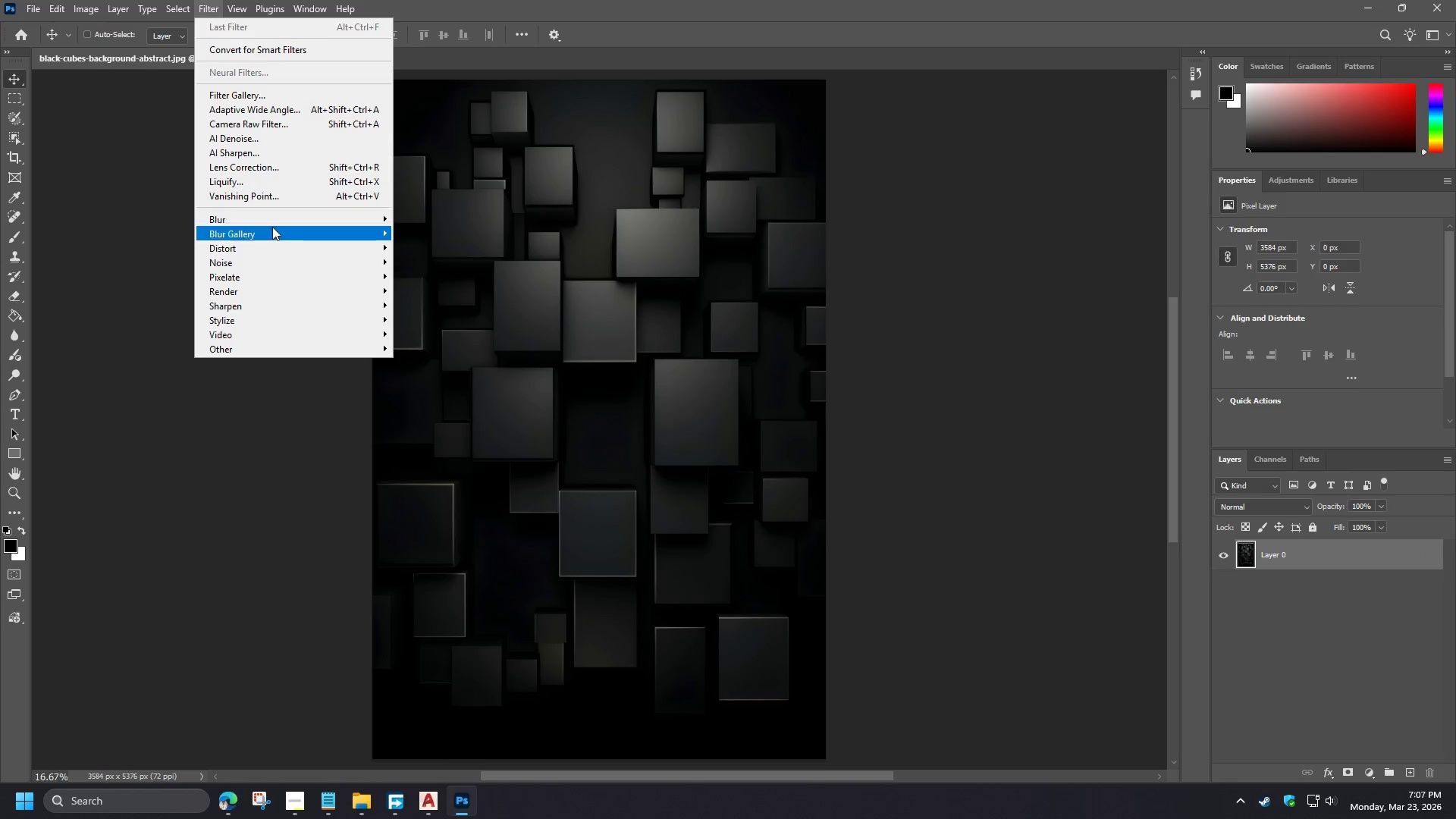 
left_click([281, 219])
 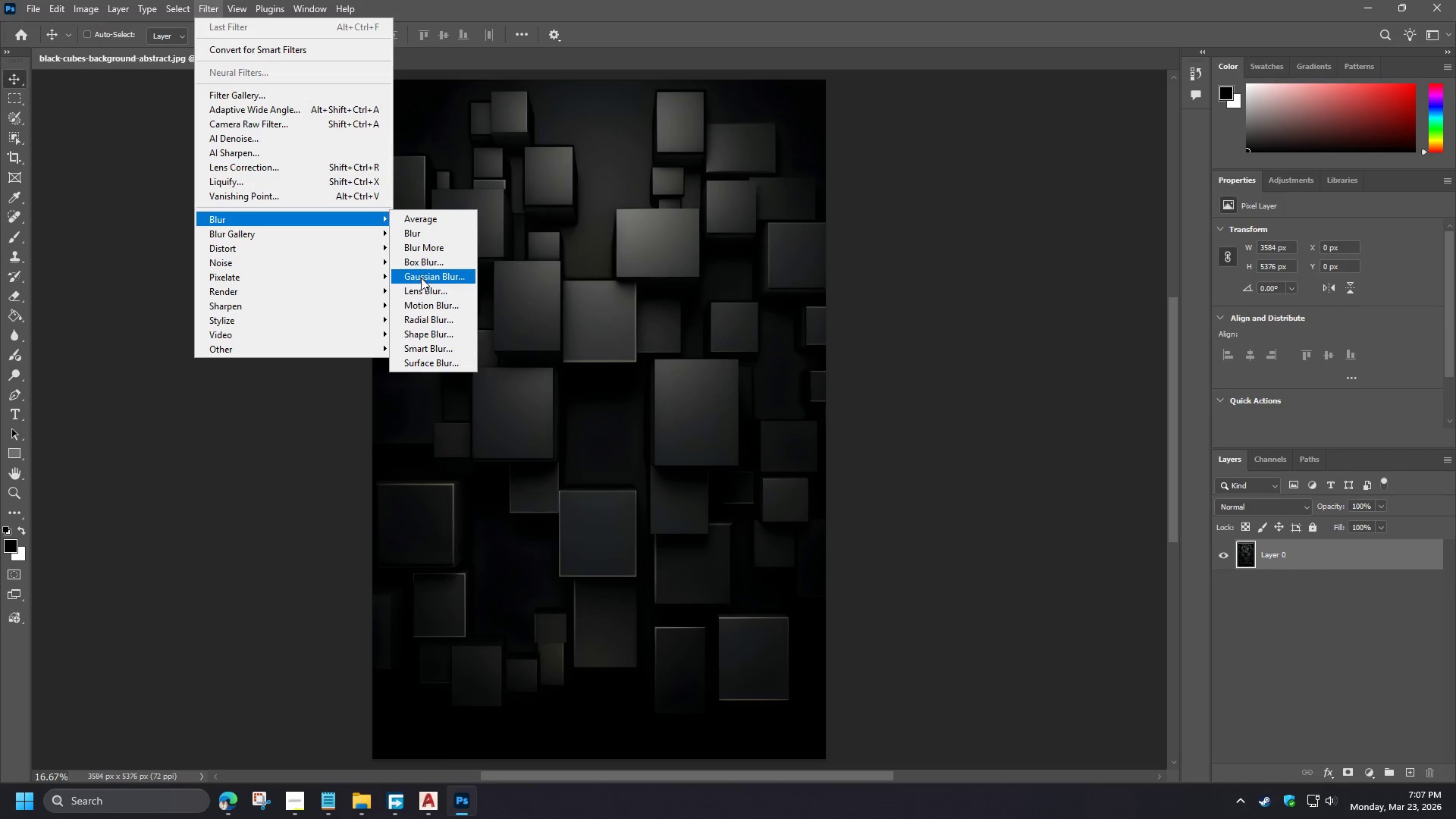 
left_click([422, 279])
 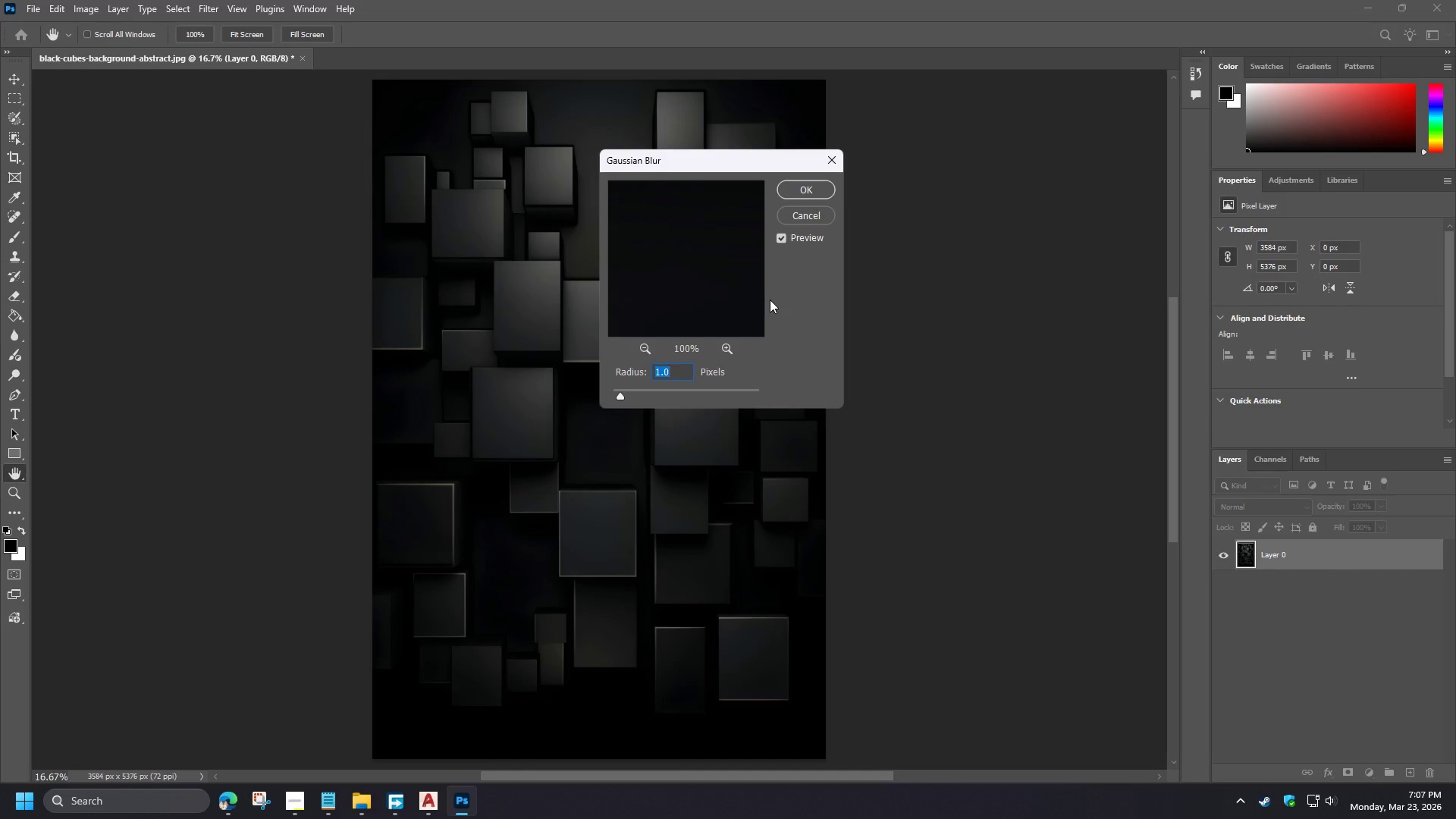 
key(Numpad1)
 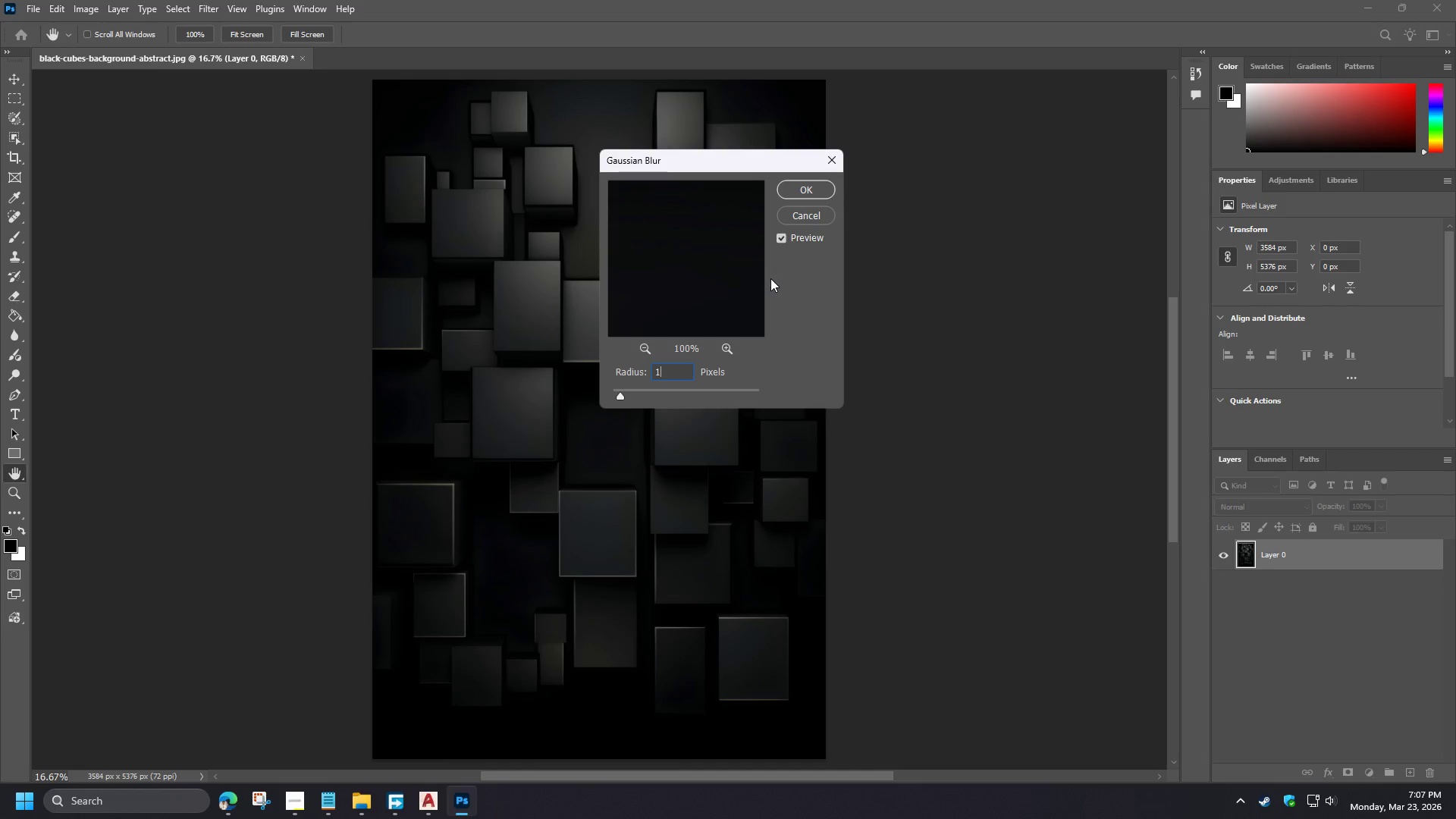 
key(Numpad0)
 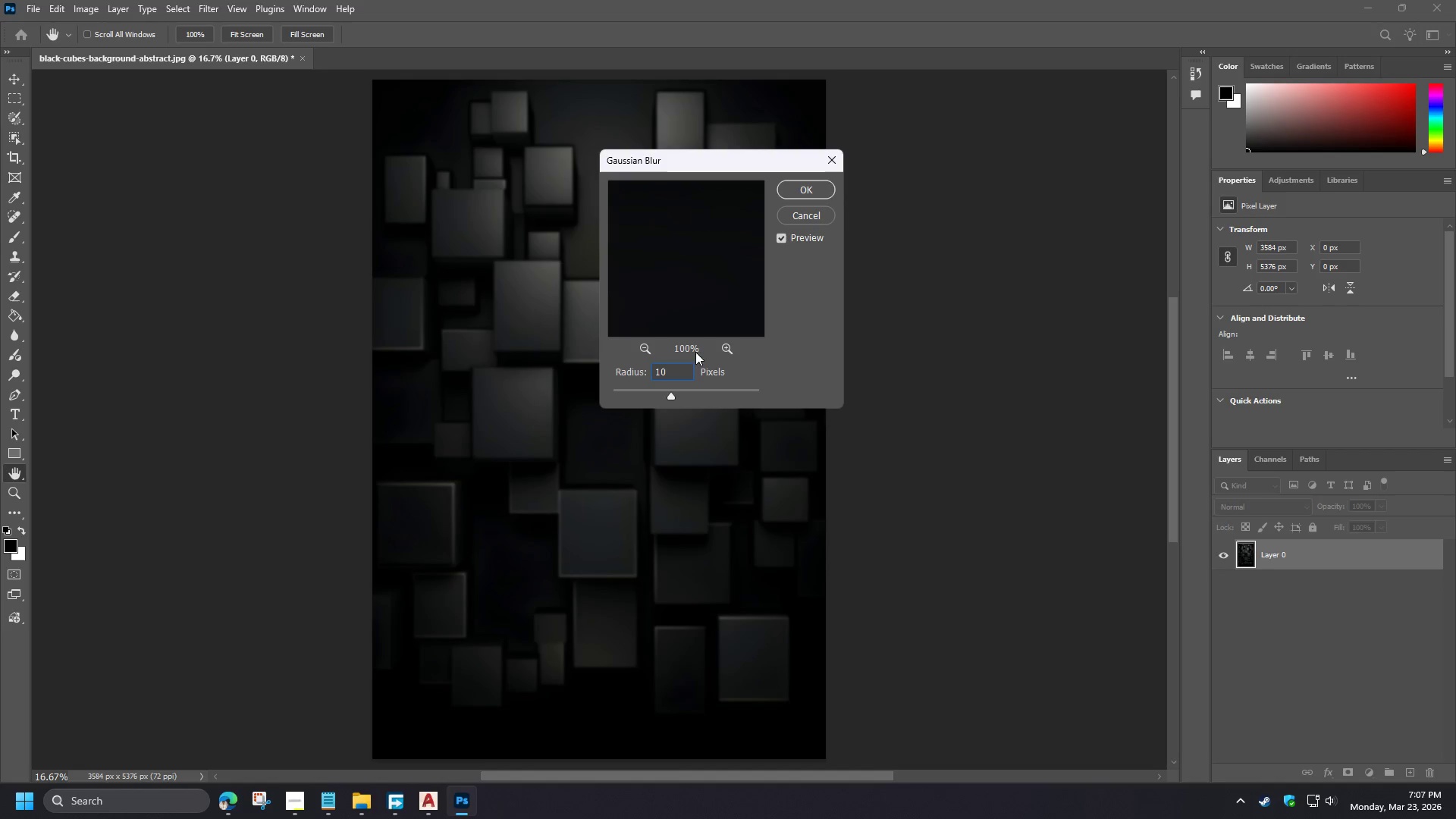 
left_click_drag(start_coordinate=[672, 372], to_coordinate=[643, 372])
 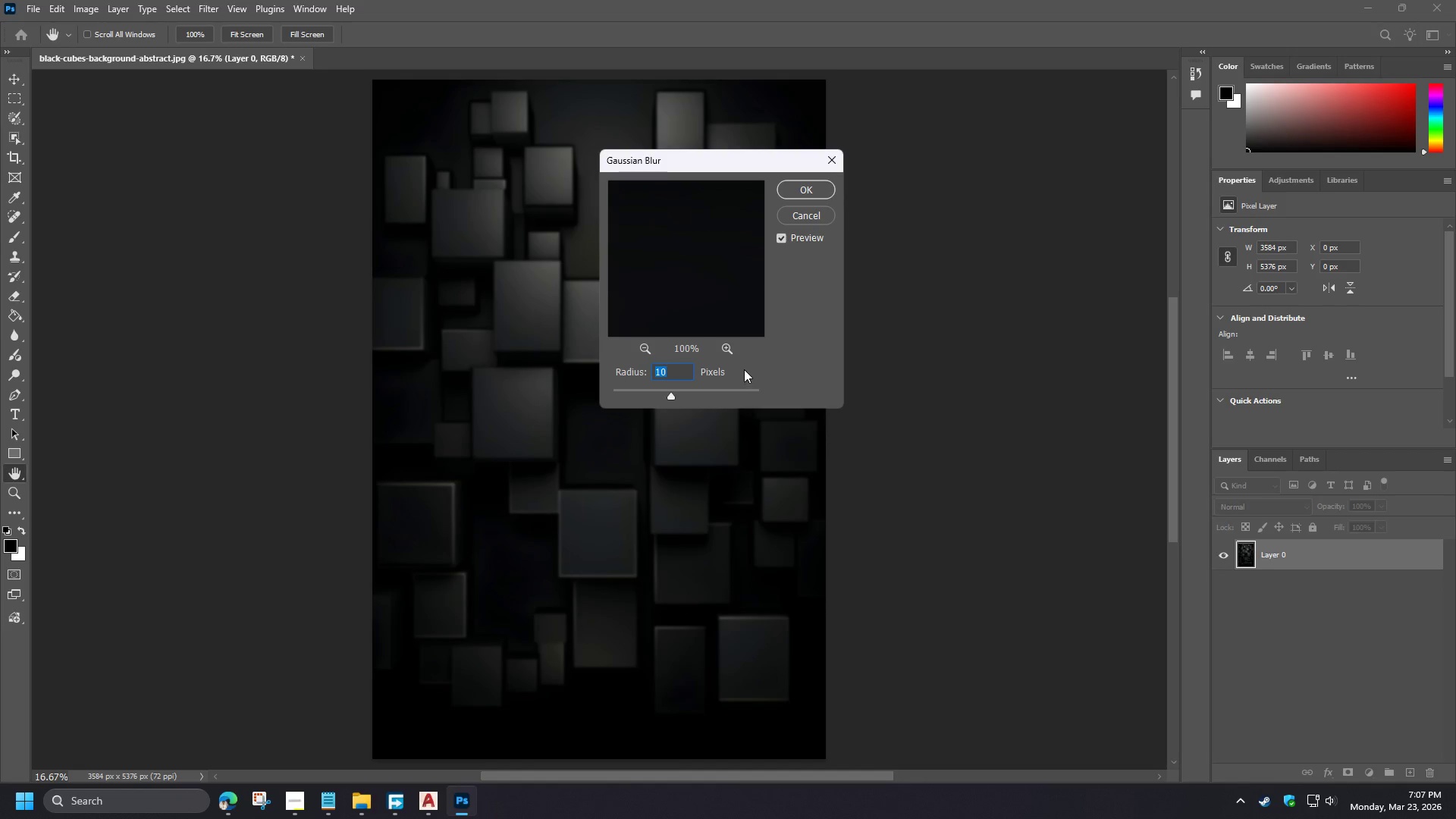 
key(Numpad2)
 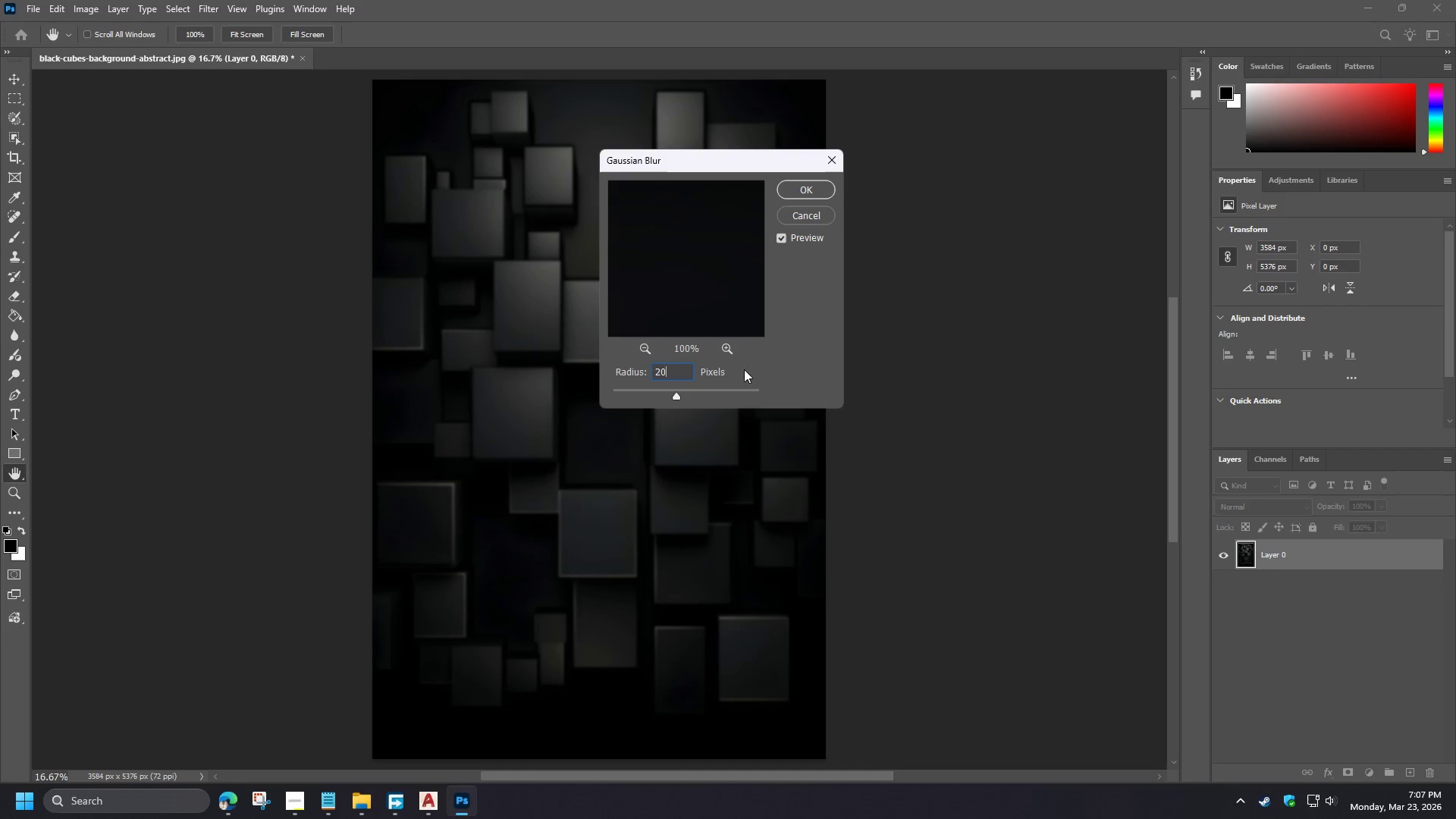 
key(Numpad0)
 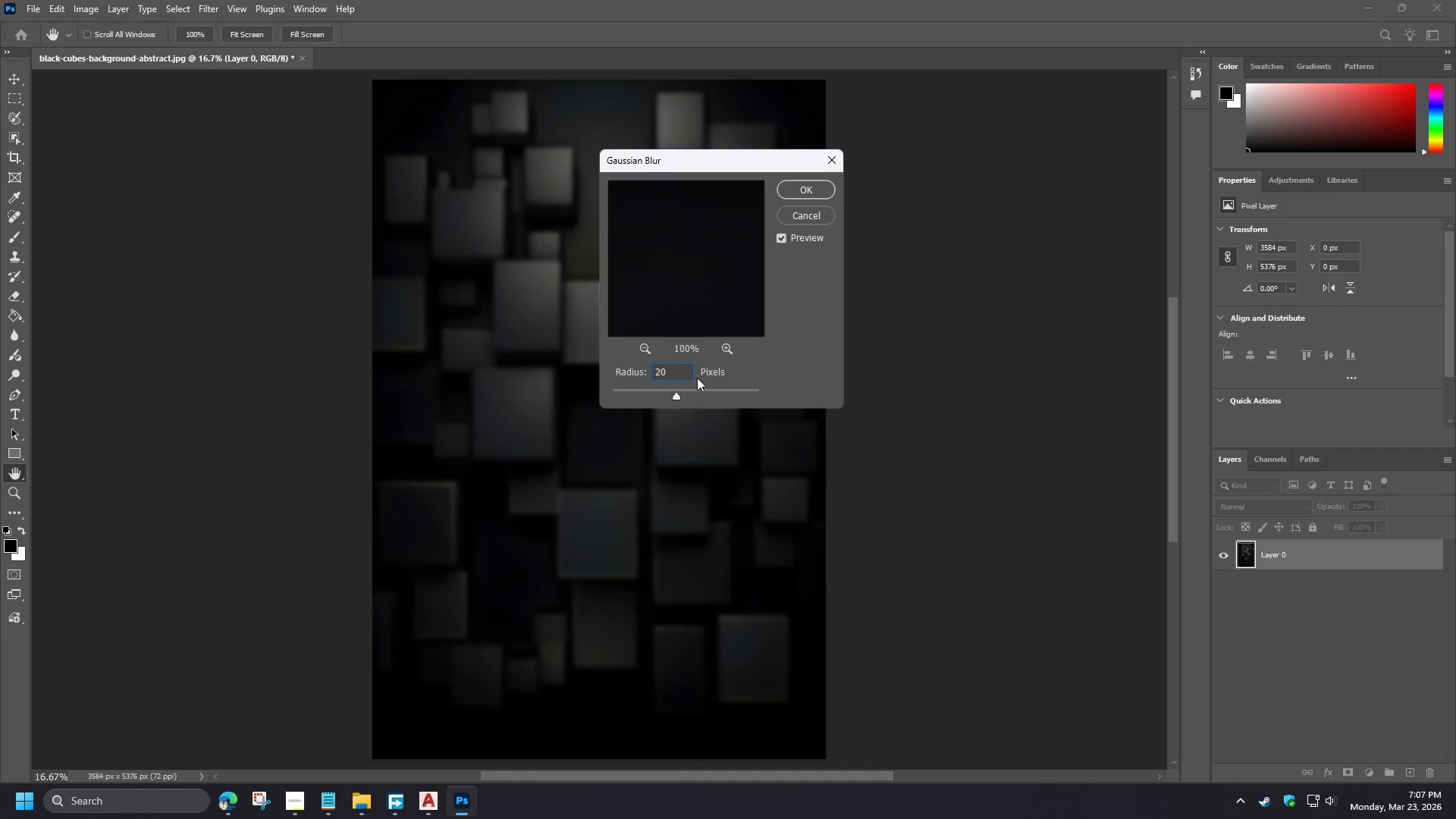 
left_click_drag(start_coordinate=[678, 372], to_coordinate=[637, 368])
 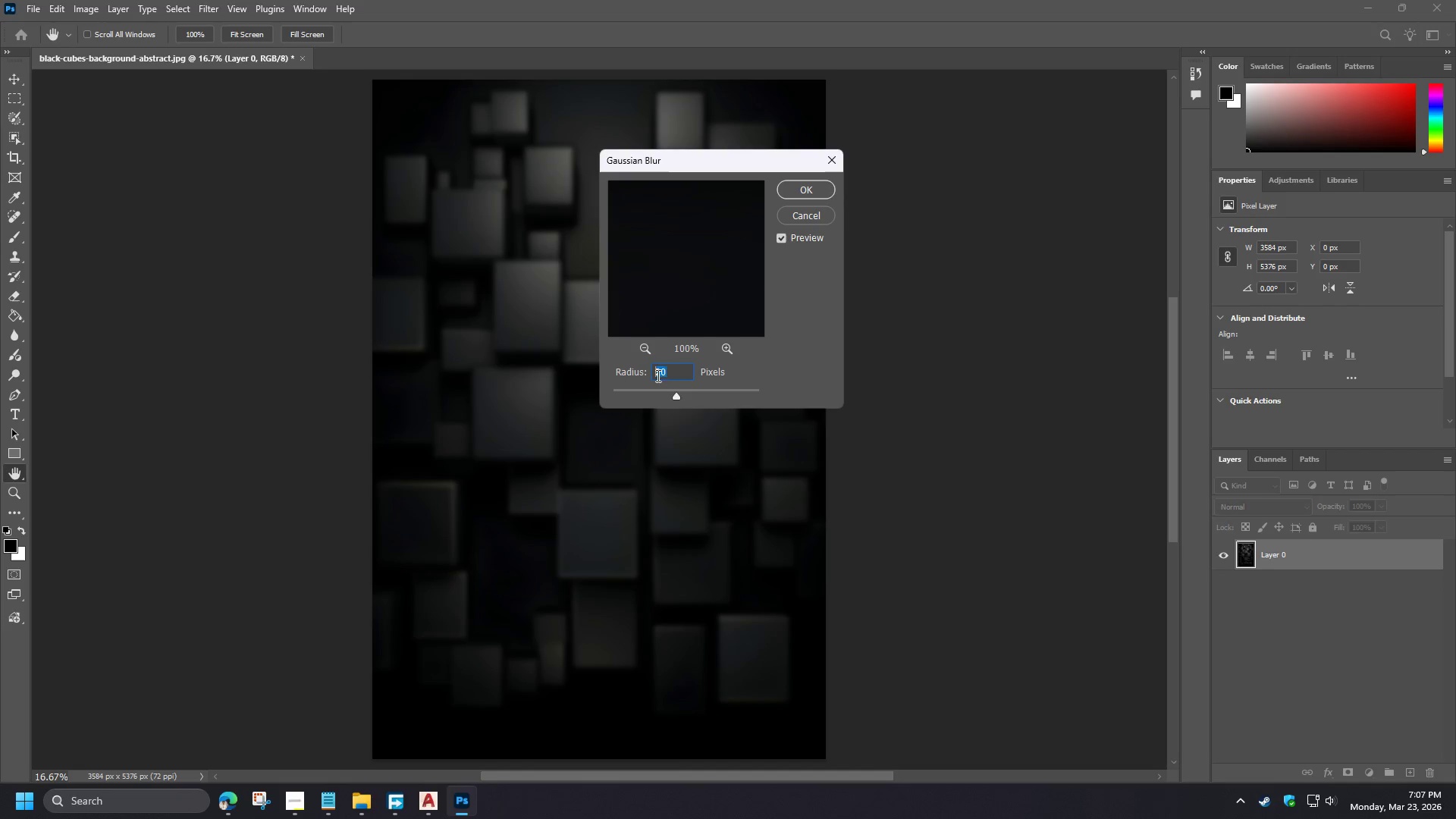 
key(Numpad3)
 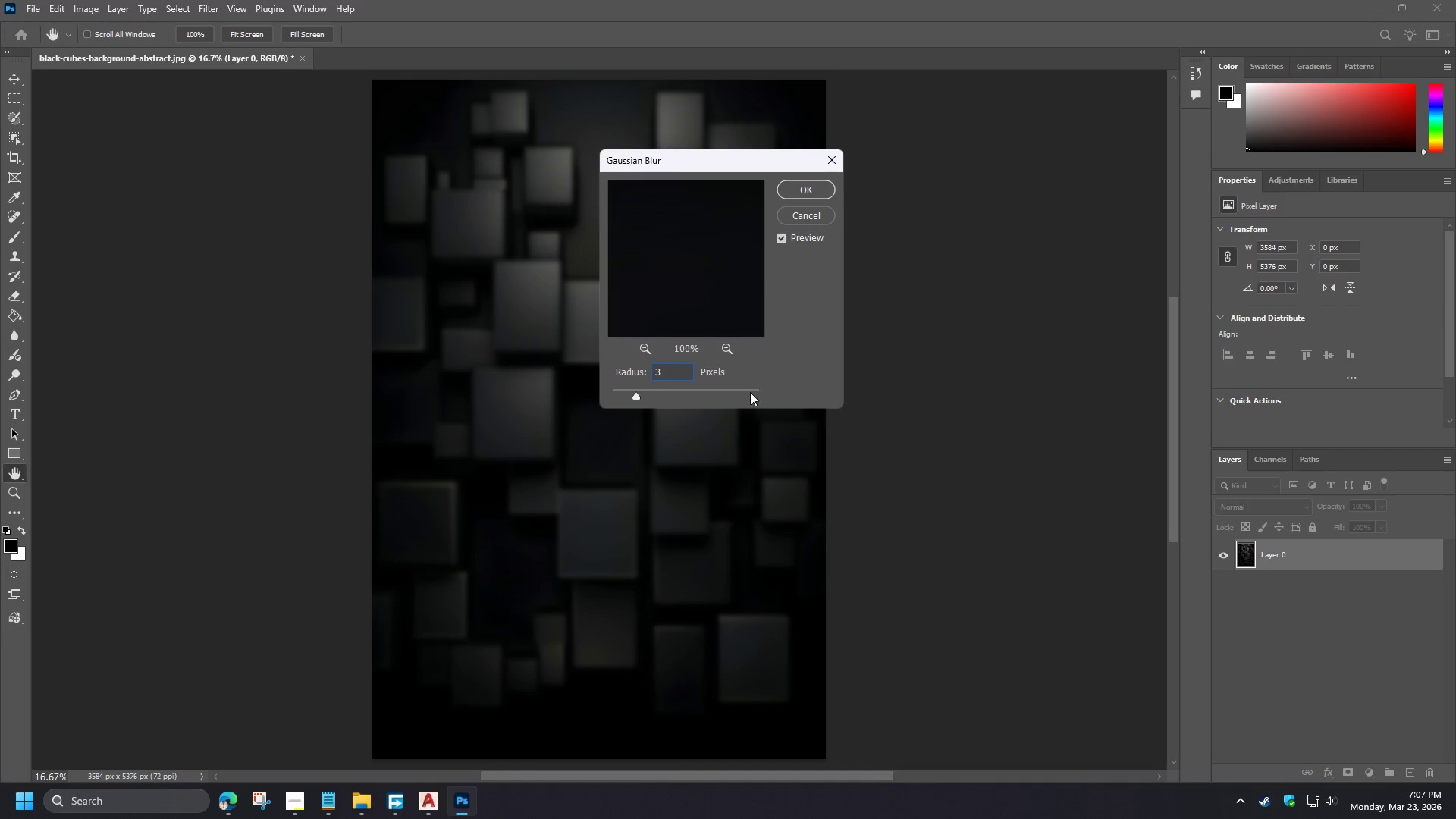 
key(Numpad0)
 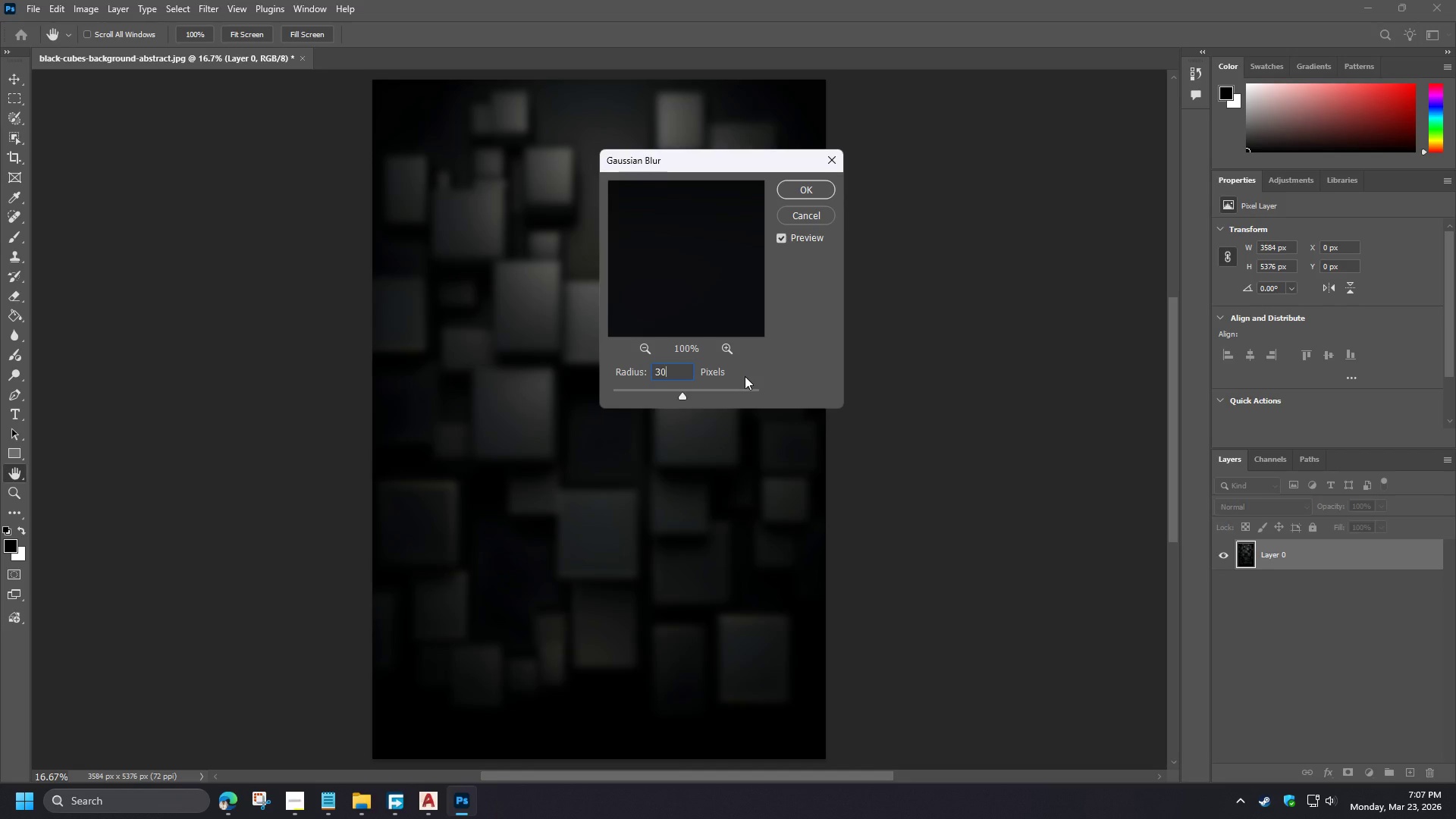 
wait(7.91)
 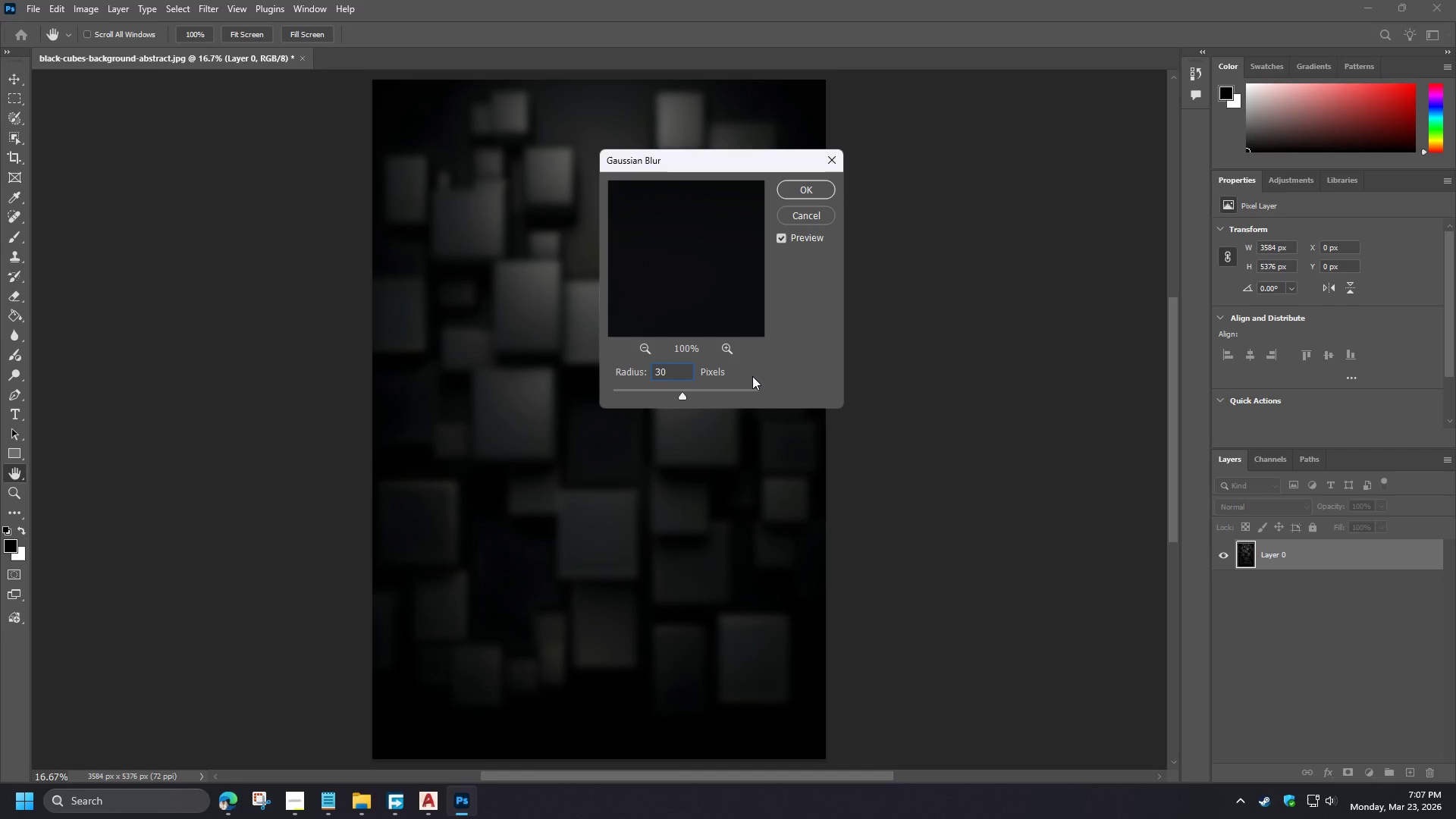 
left_click([802, 187])
 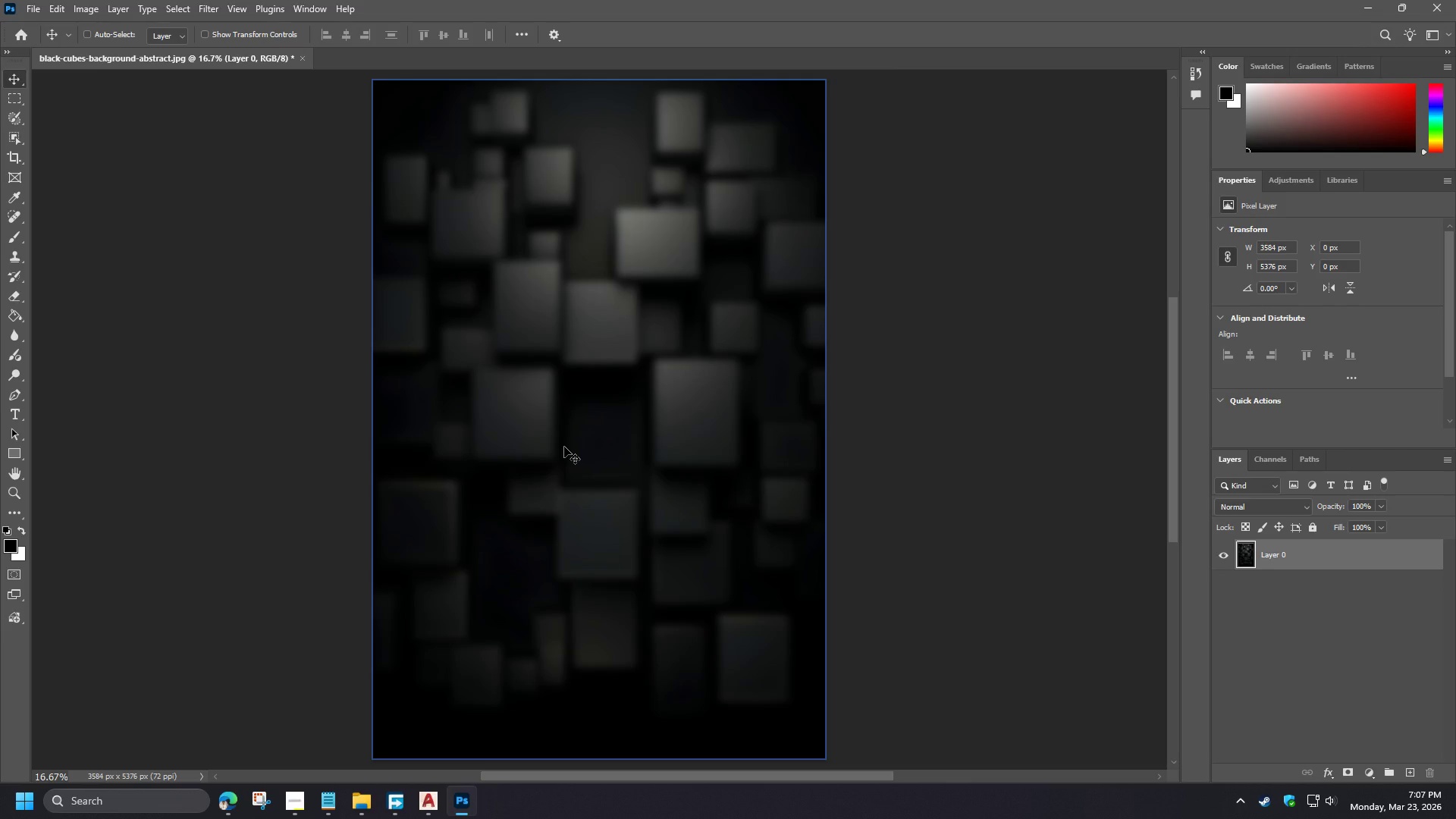 
wait(5.09)
 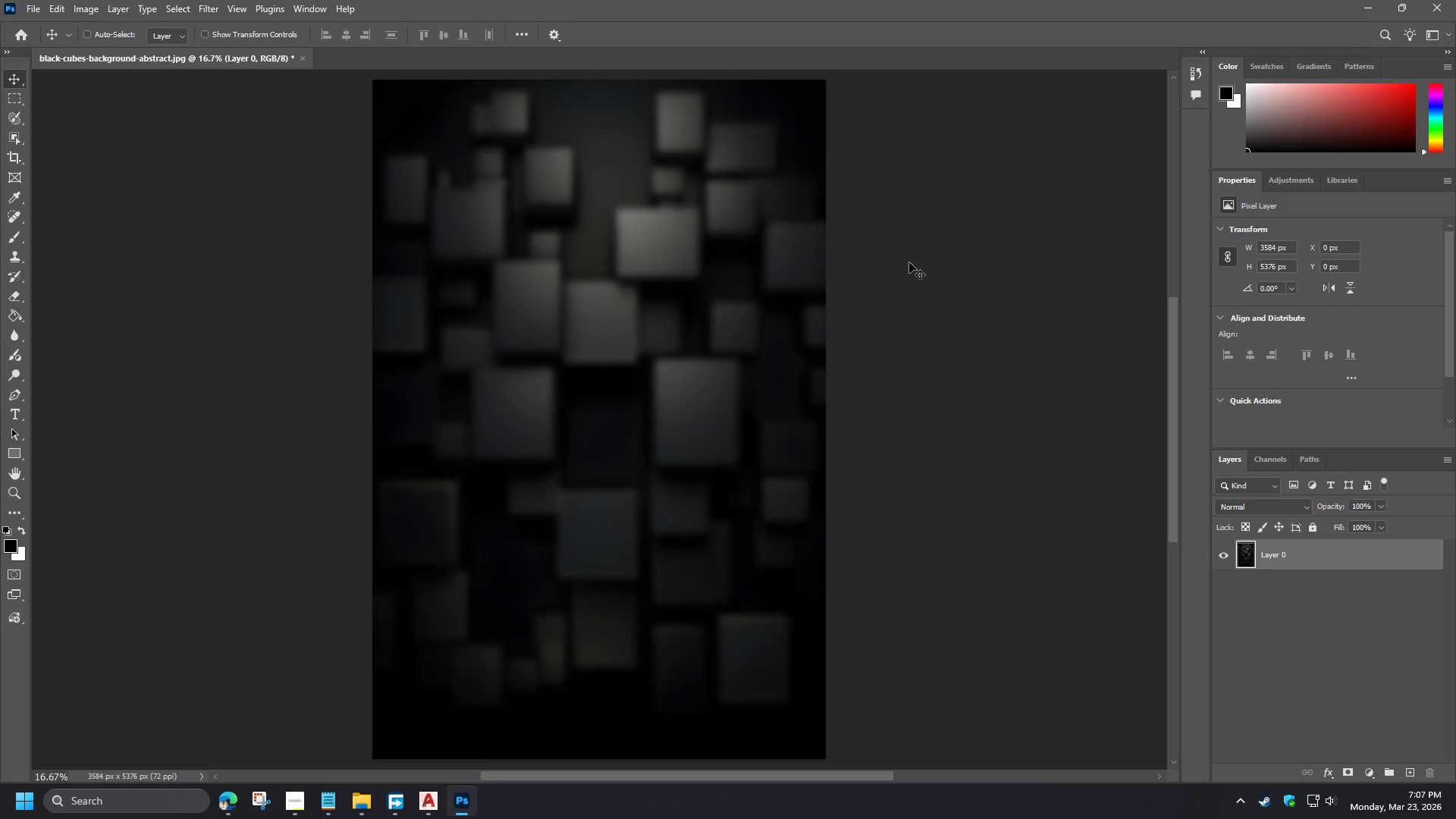 
left_click([35, 11])
 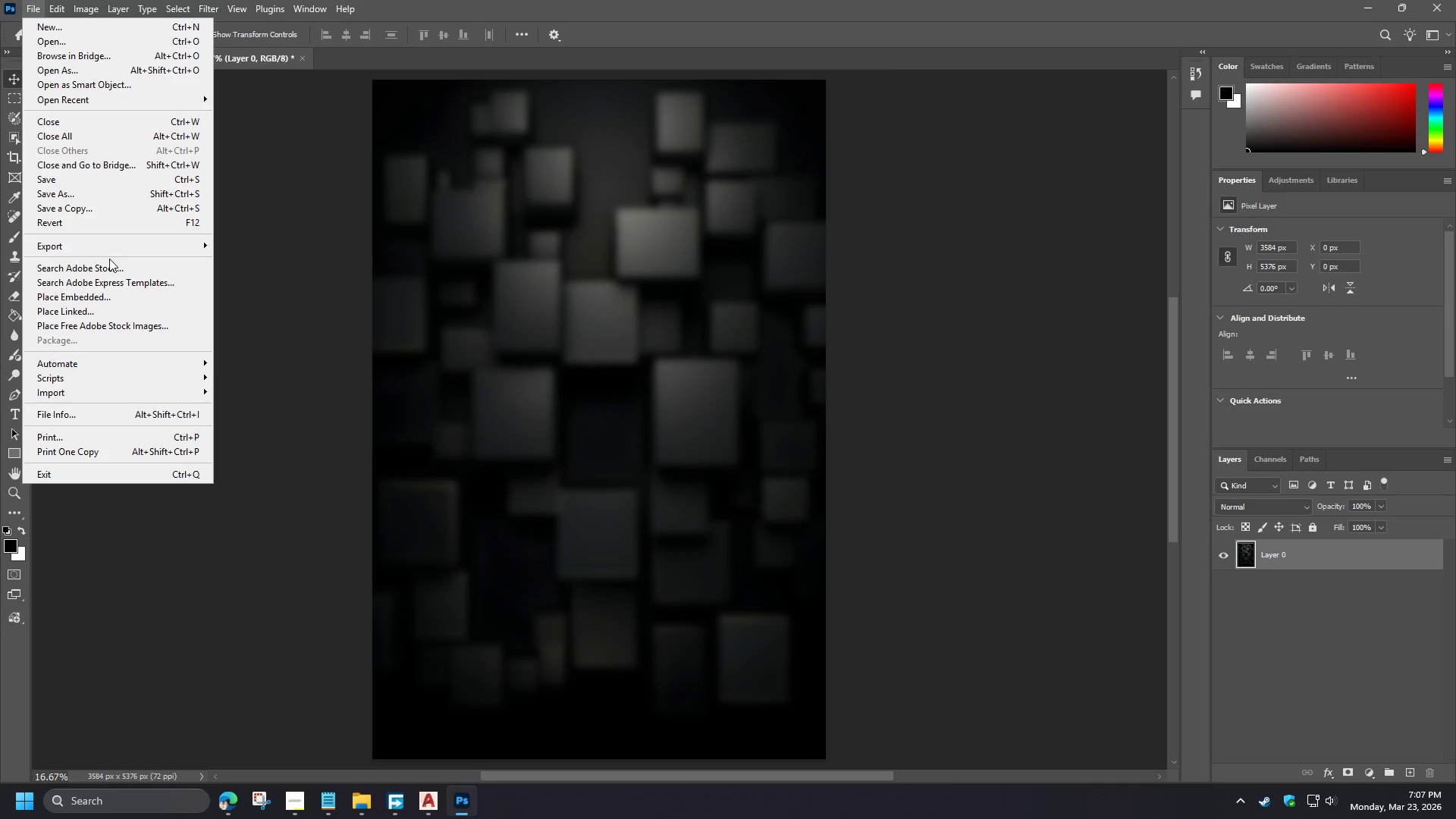 
left_click([124, 243])
 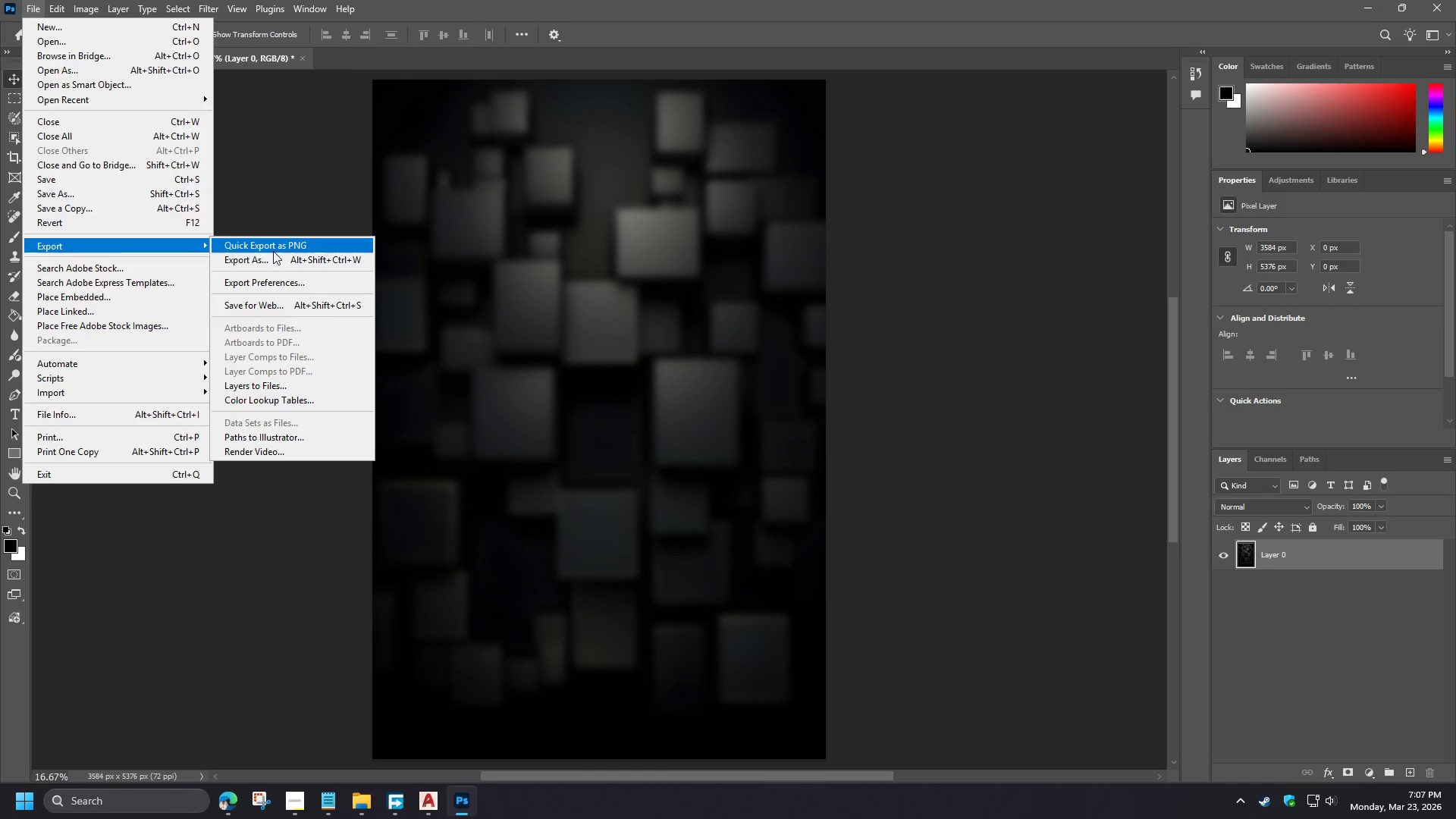 
left_click([274, 251])
 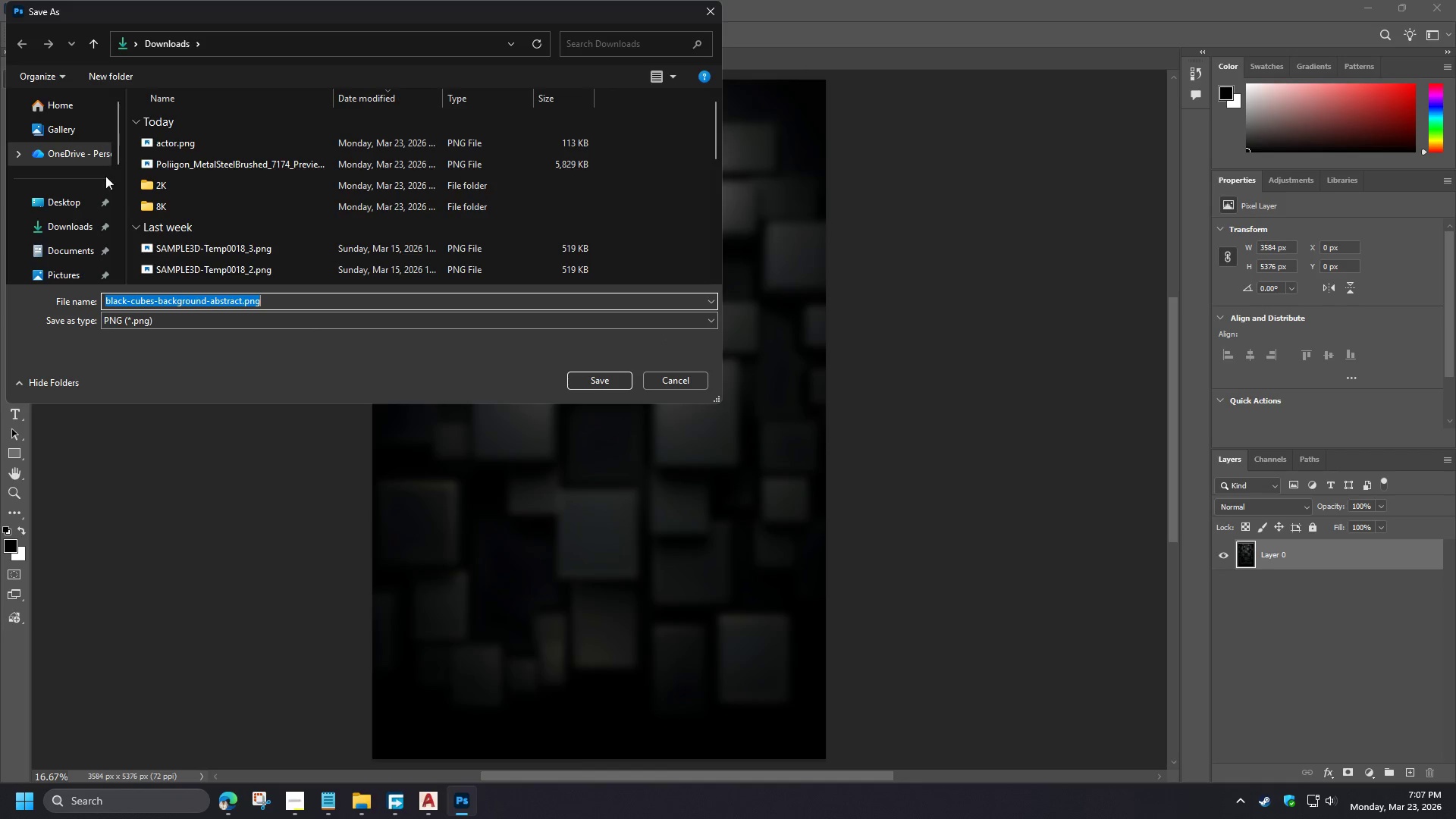 
left_click([68, 248])
 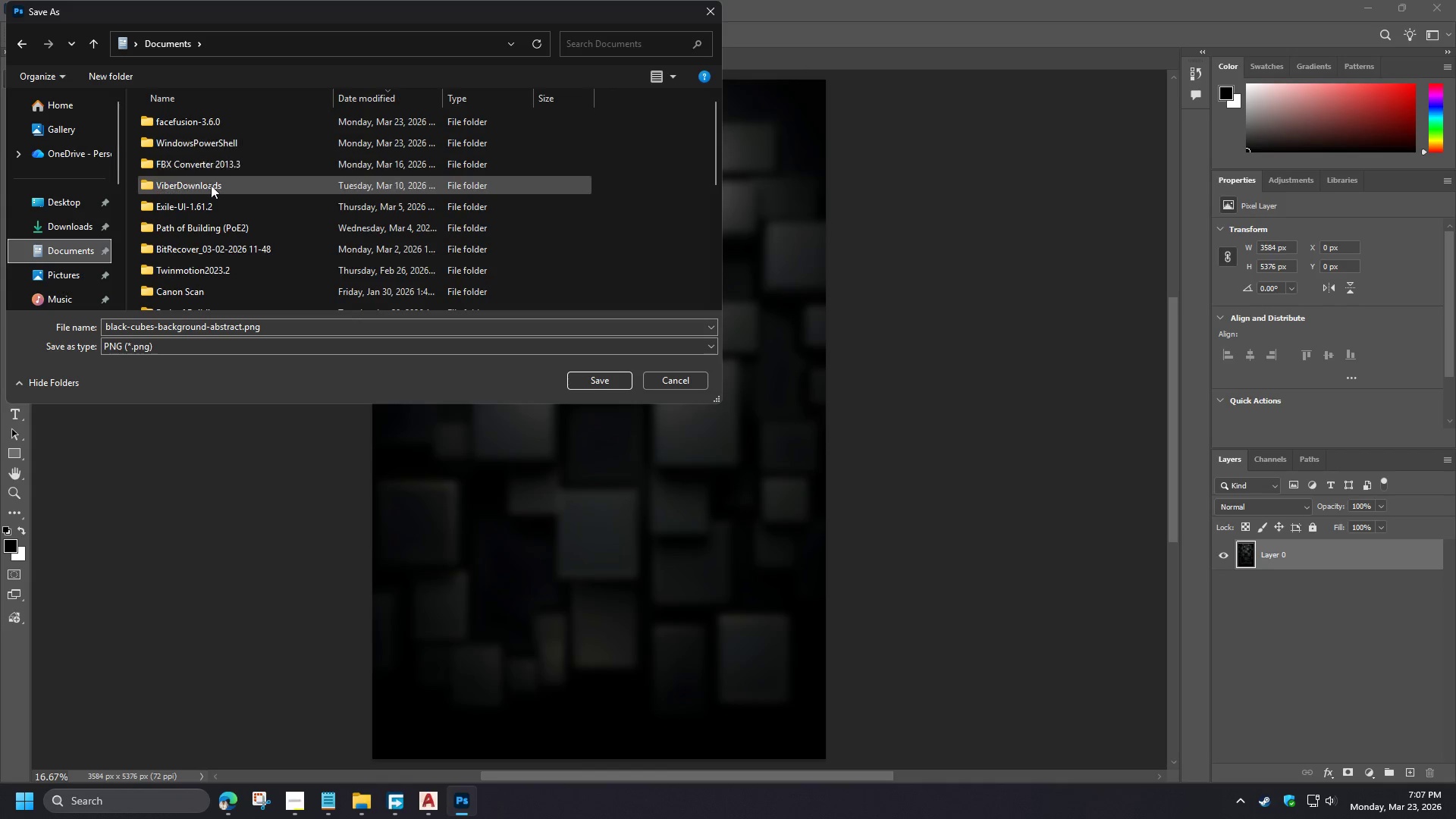 
scroll: coordinate [53, 254], scroll_direction: down, amount: 2.0
 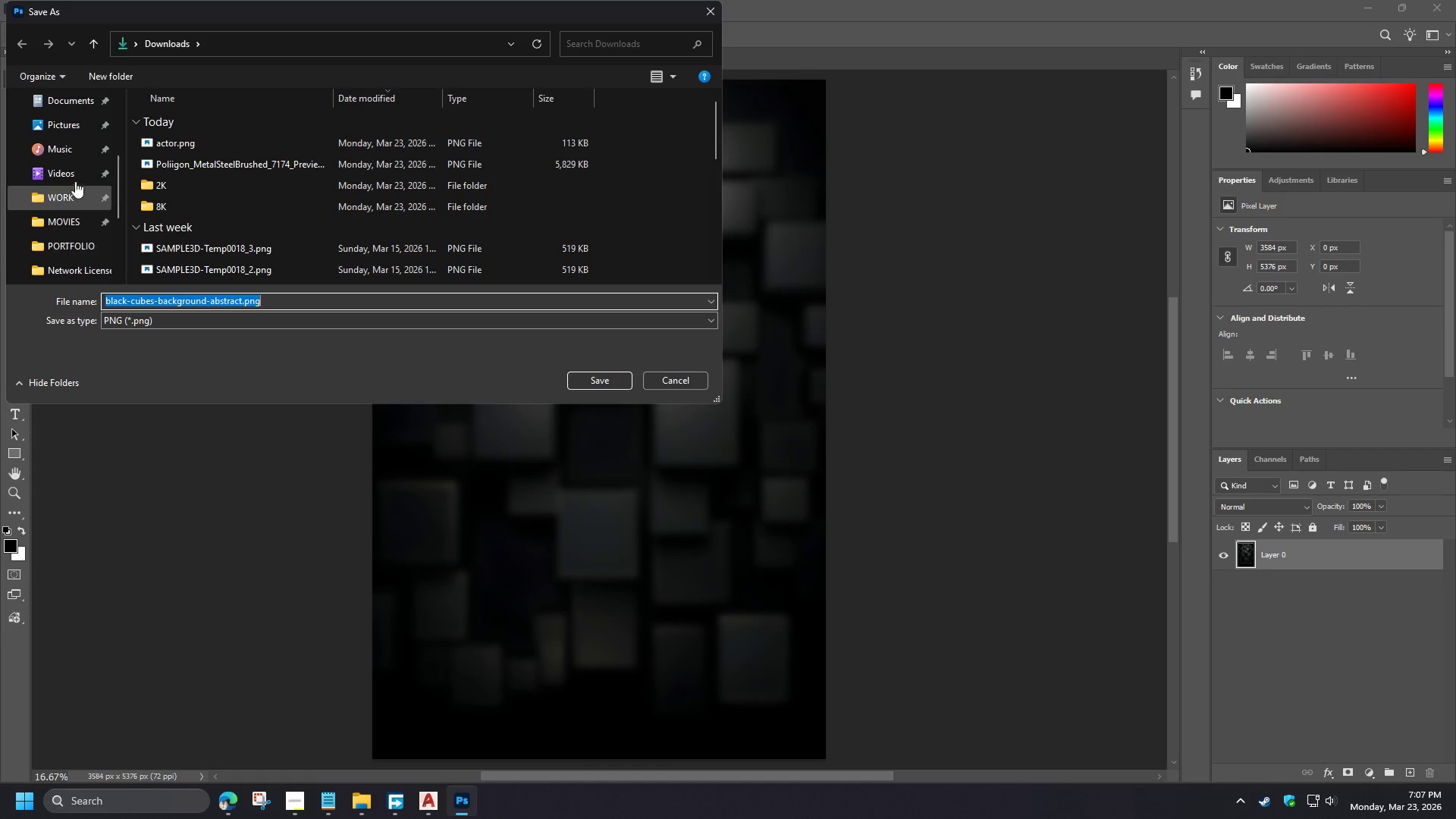 
wait(9.53)
 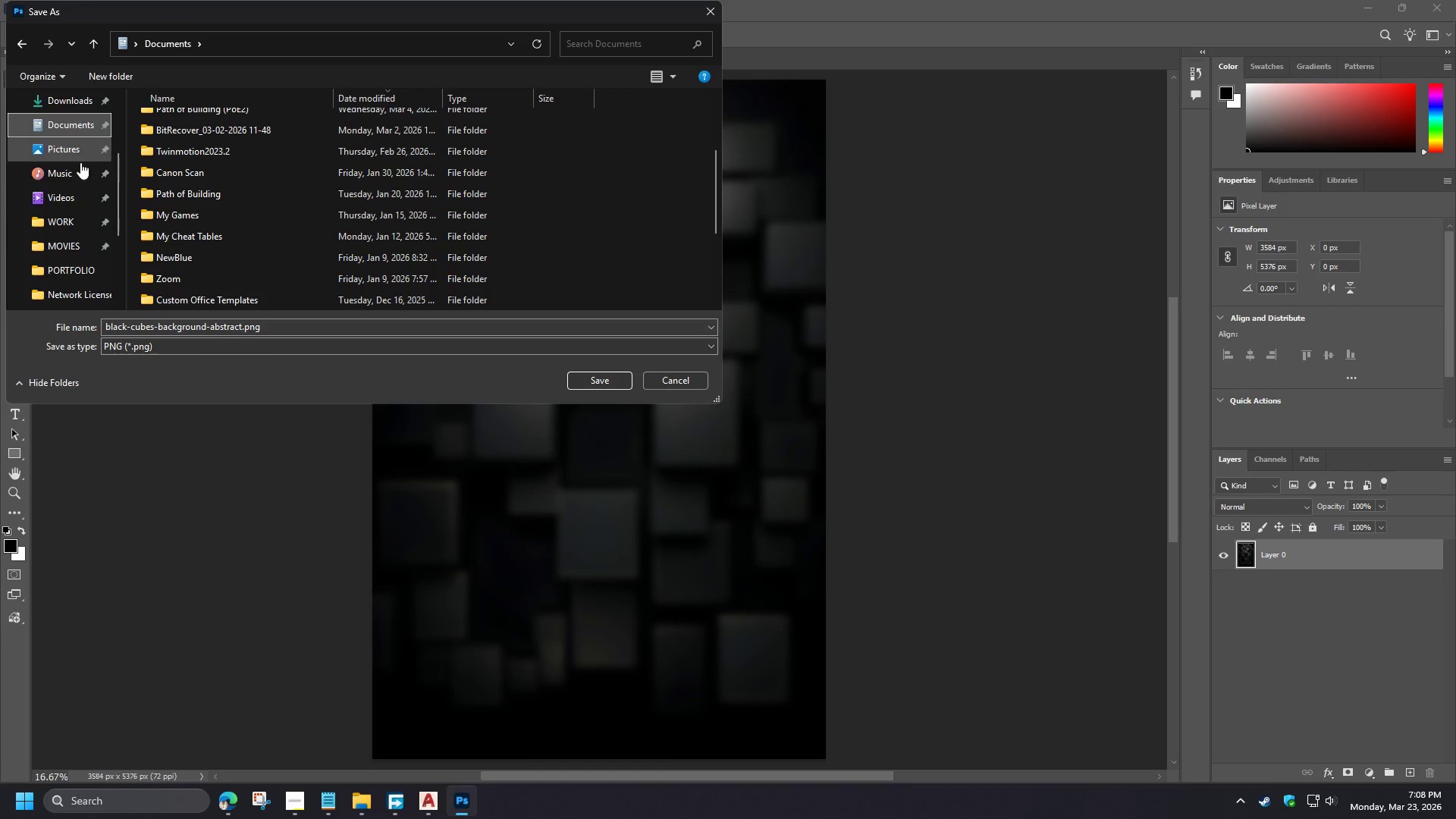 
left_click([61, 223])
 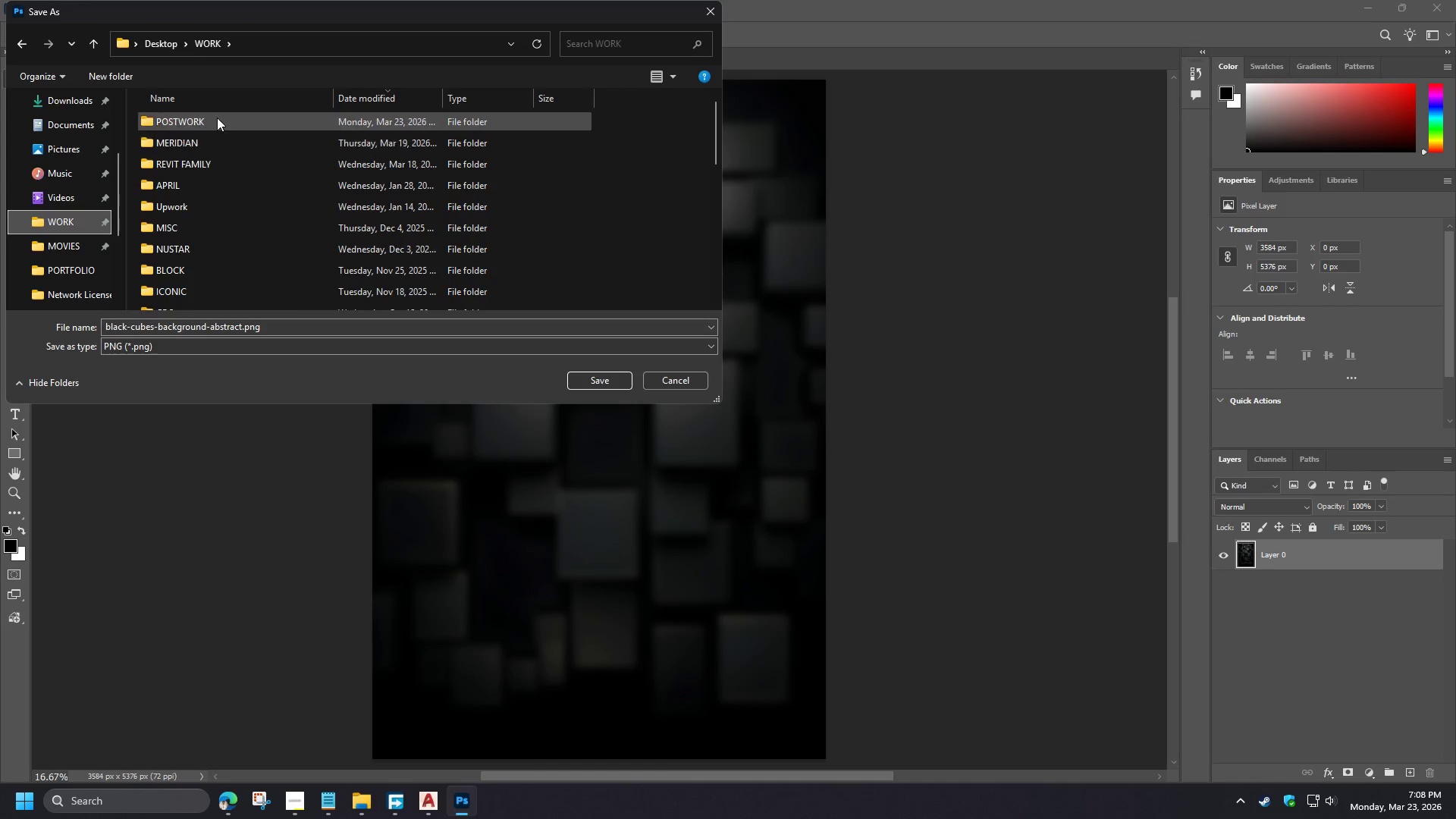 
scroll: coordinate [74, 169], scroll_direction: up, amount: 2.0
 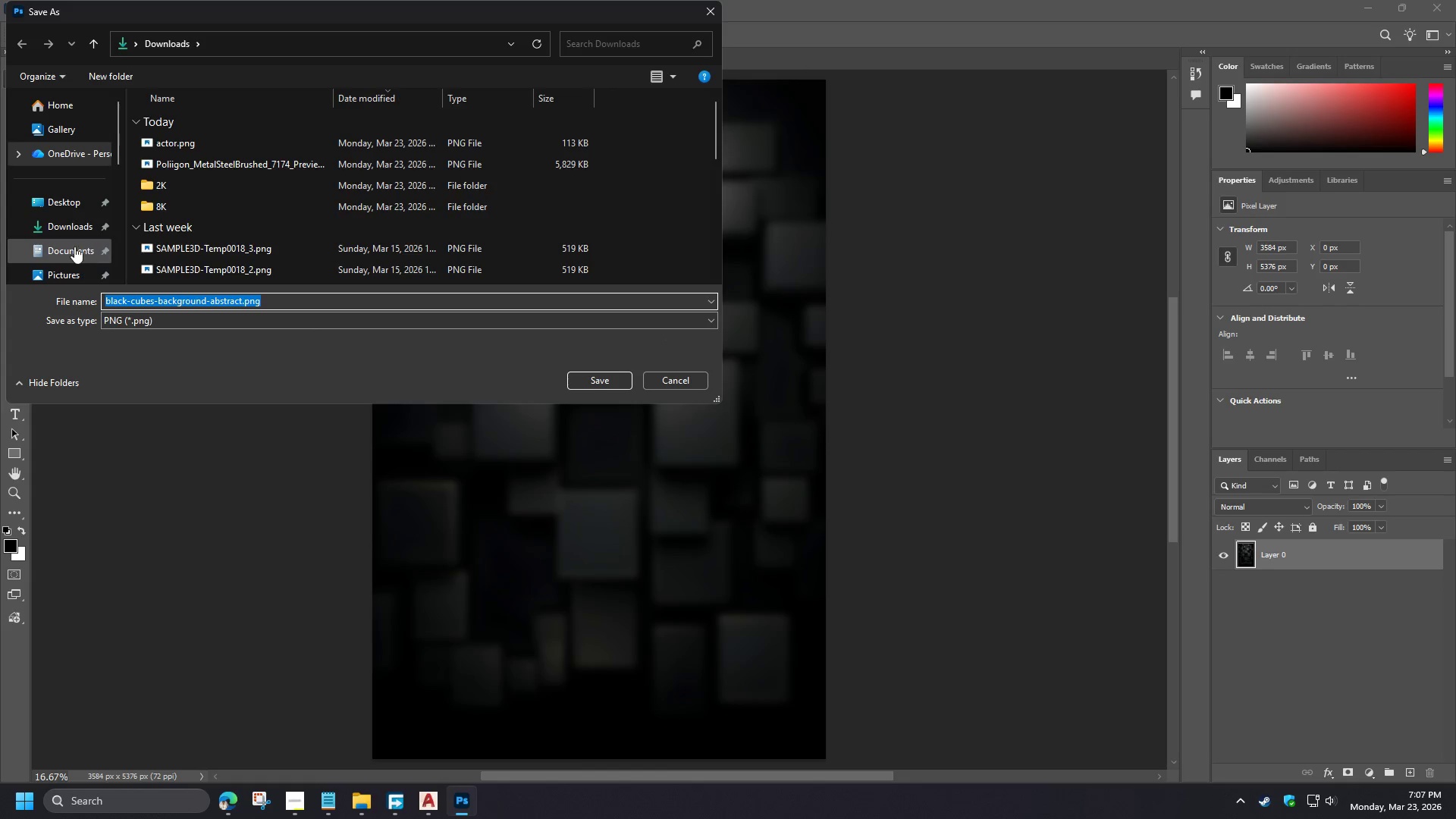 
double_click([216, 118])
 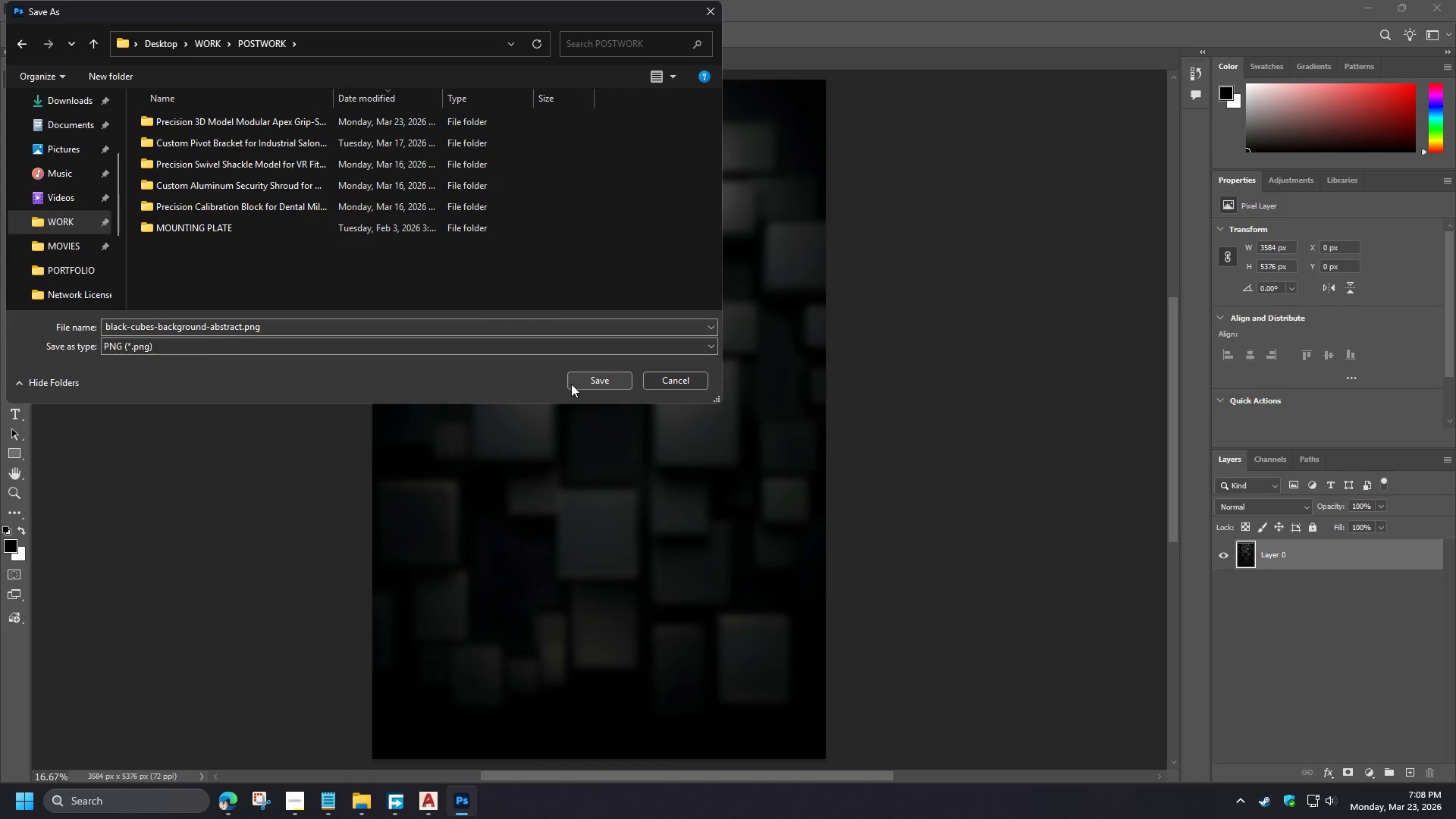 
left_click([585, 379])
 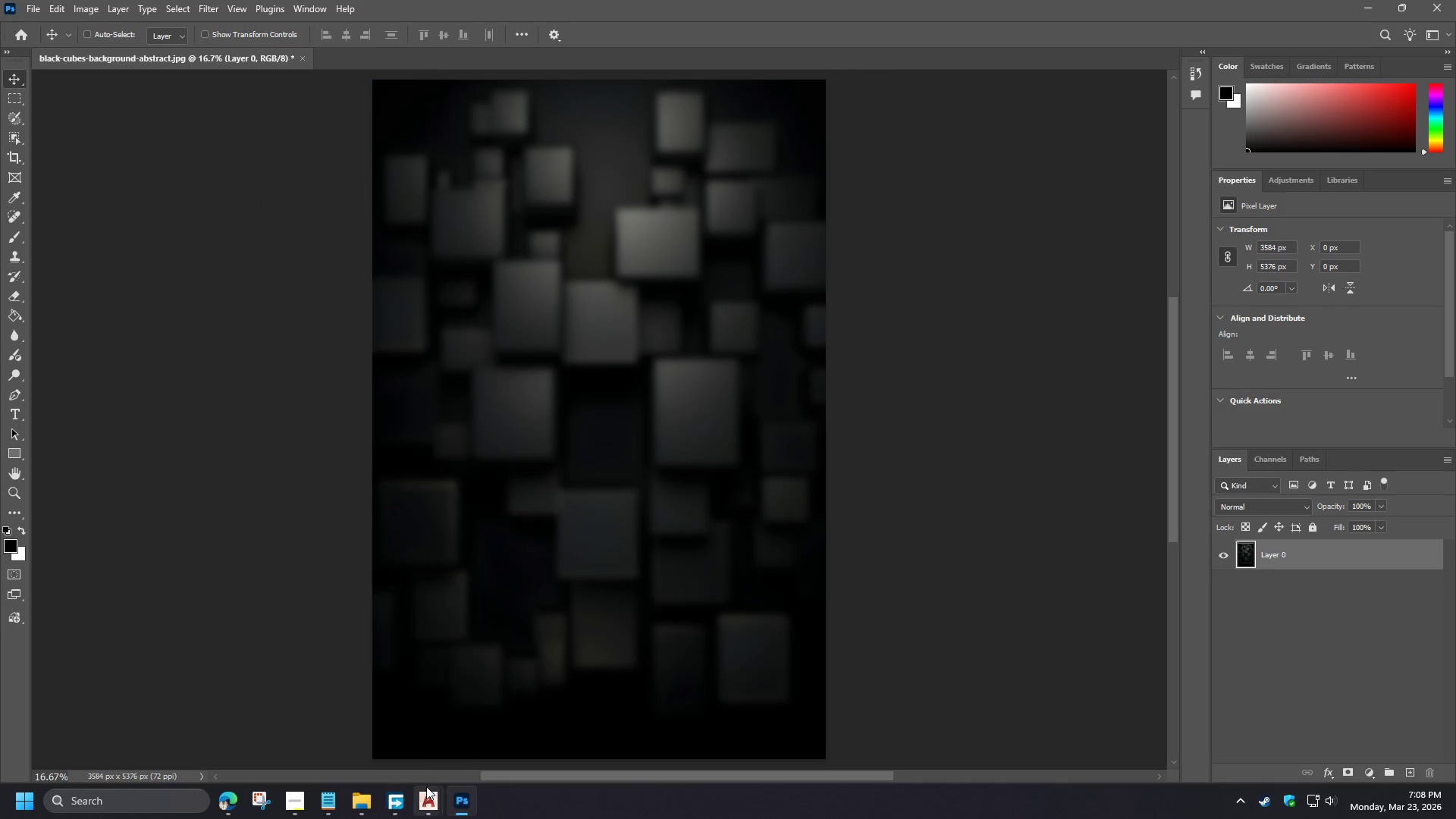 
left_click([426, 799])
 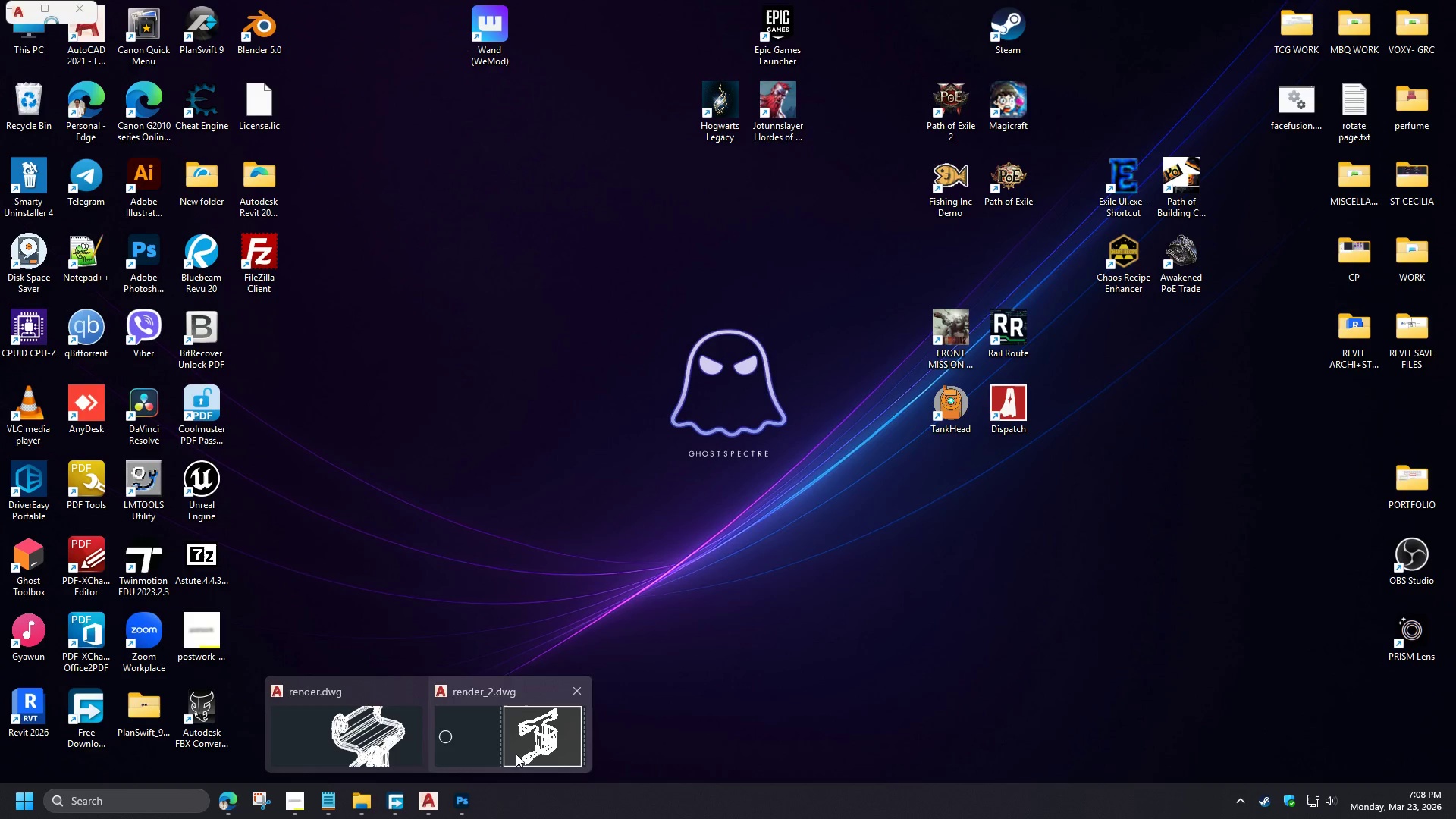 
scroll: coordinate [221, 284], scroll_direction: down, amount: 2.0
 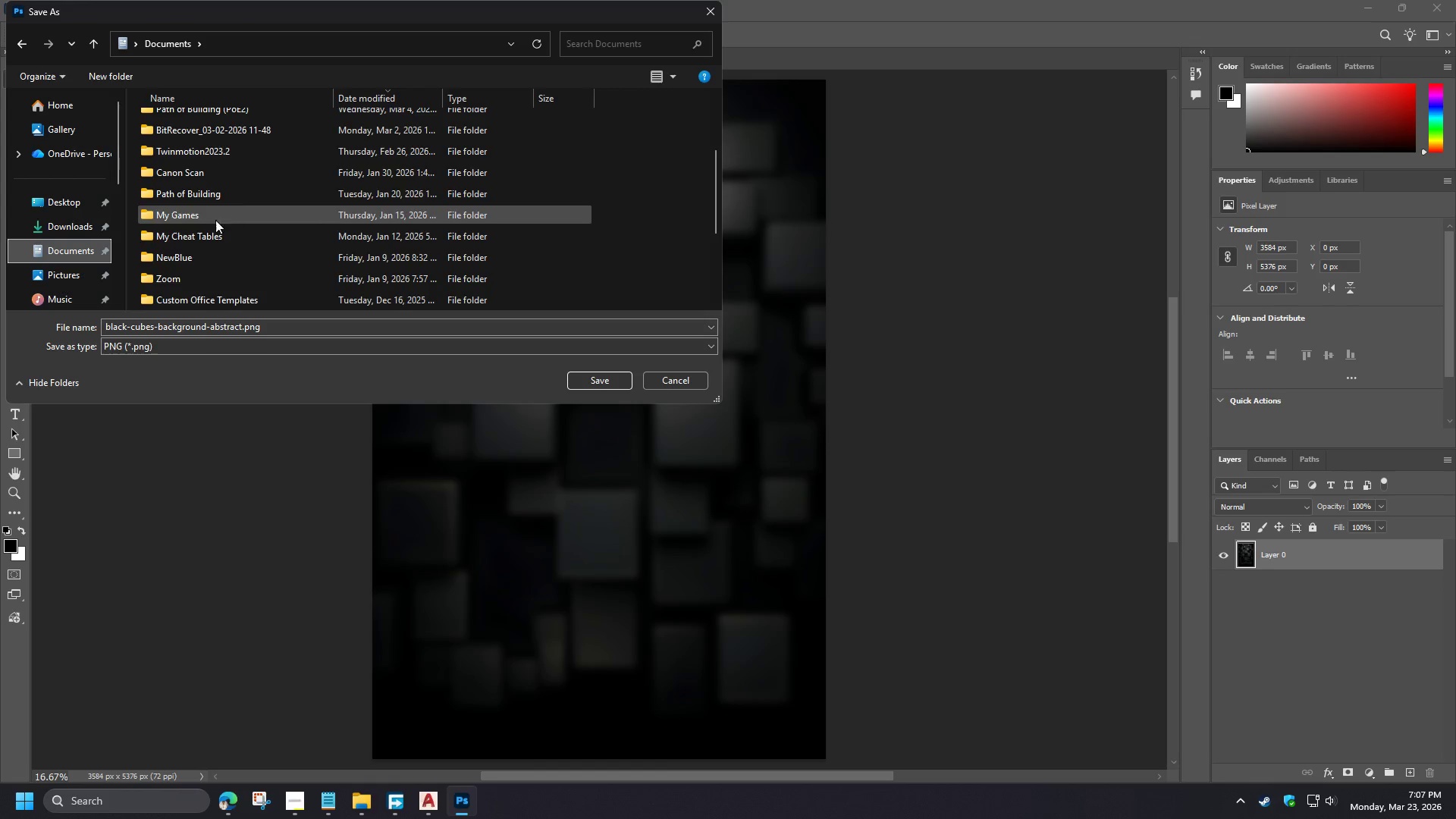 
left_click([516, 754])
 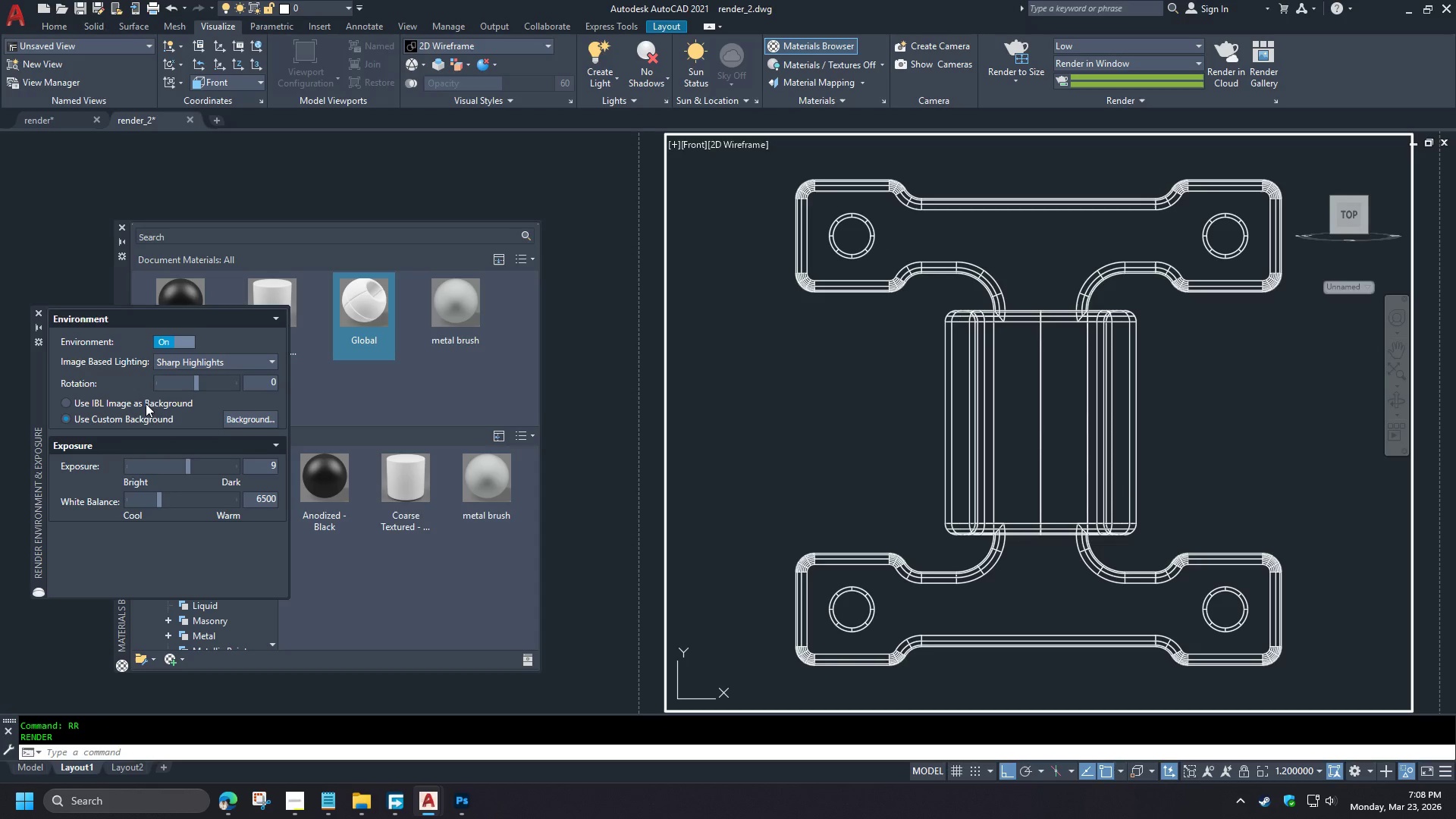 
left_click([235, 421])
 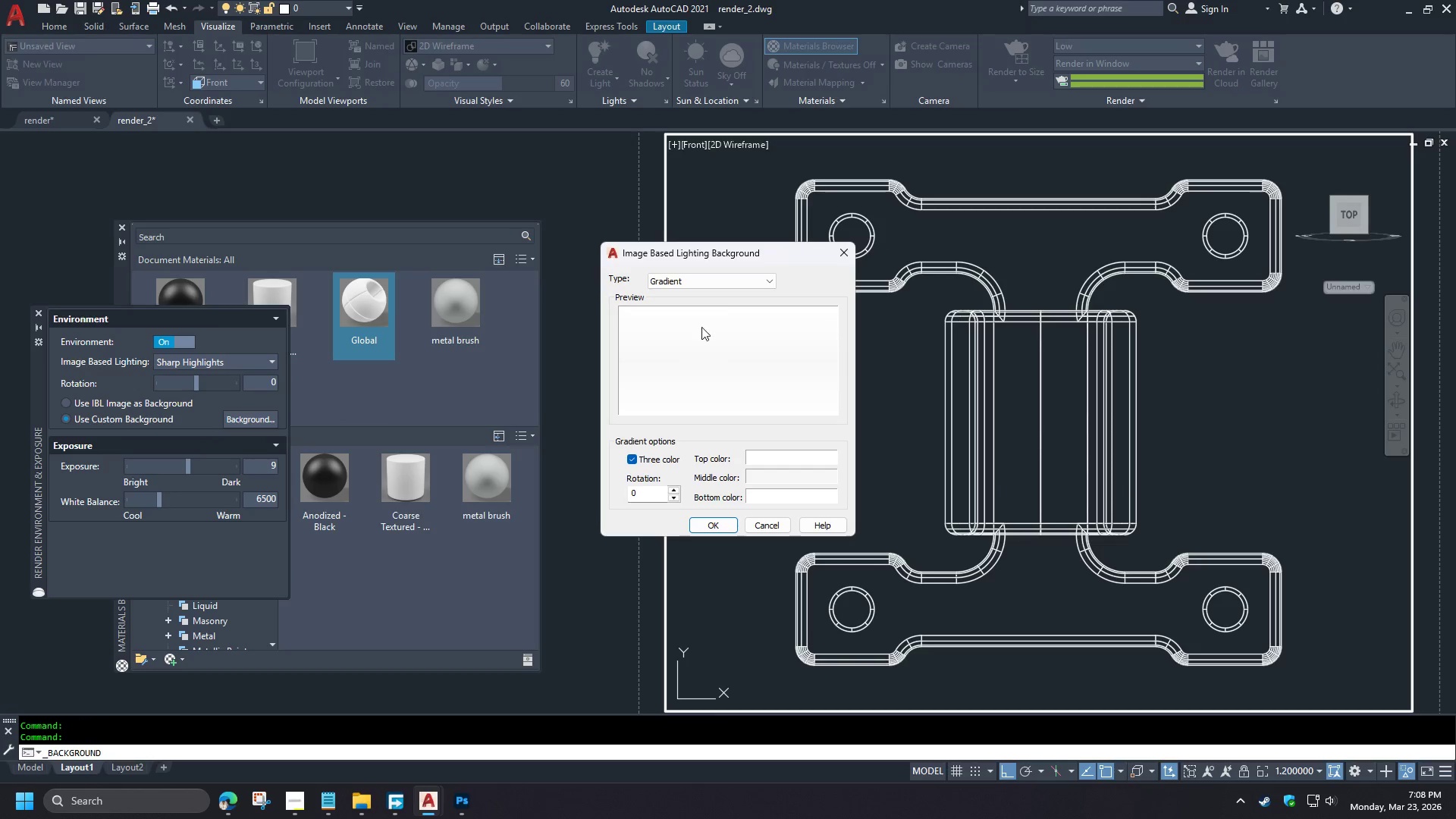 
scroll: coordinate [51, 251], scroll_direction: down, amount: 5.0
 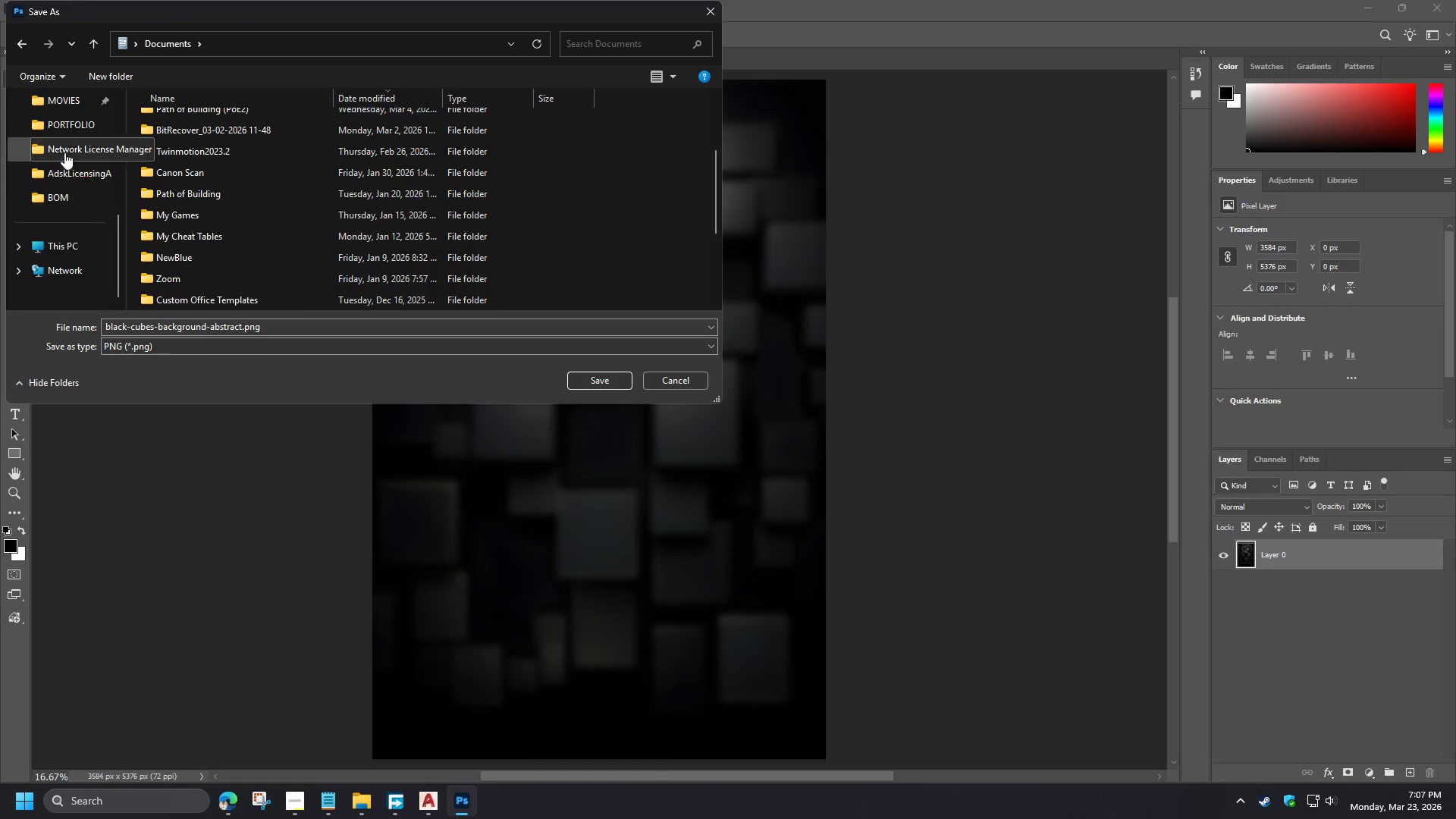 
scroll: coordinate [58, 134], scroll_direction: up, amount: 2.0
 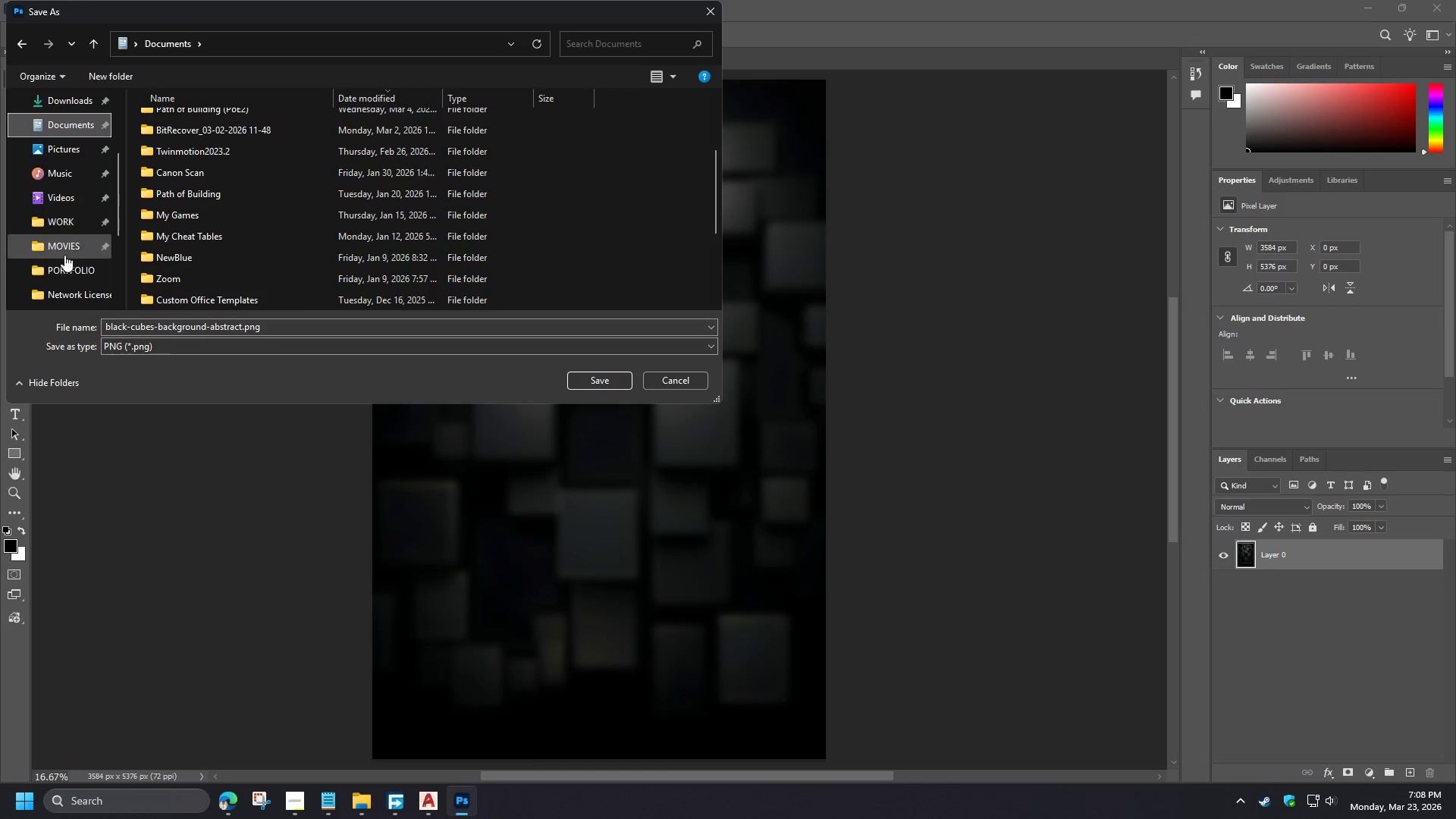 
left_click([690, 284])
 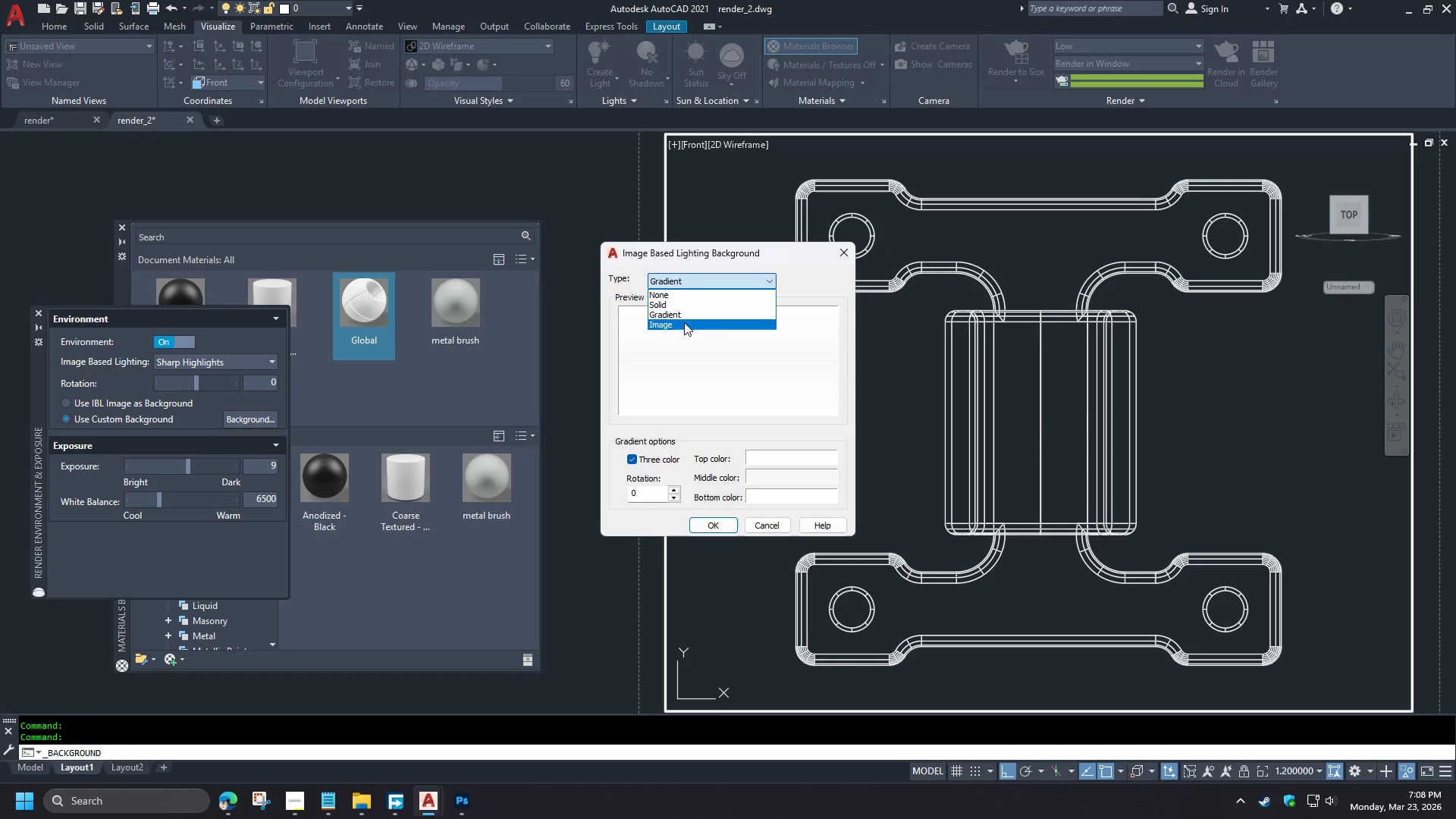 
left_click([684, 323])
 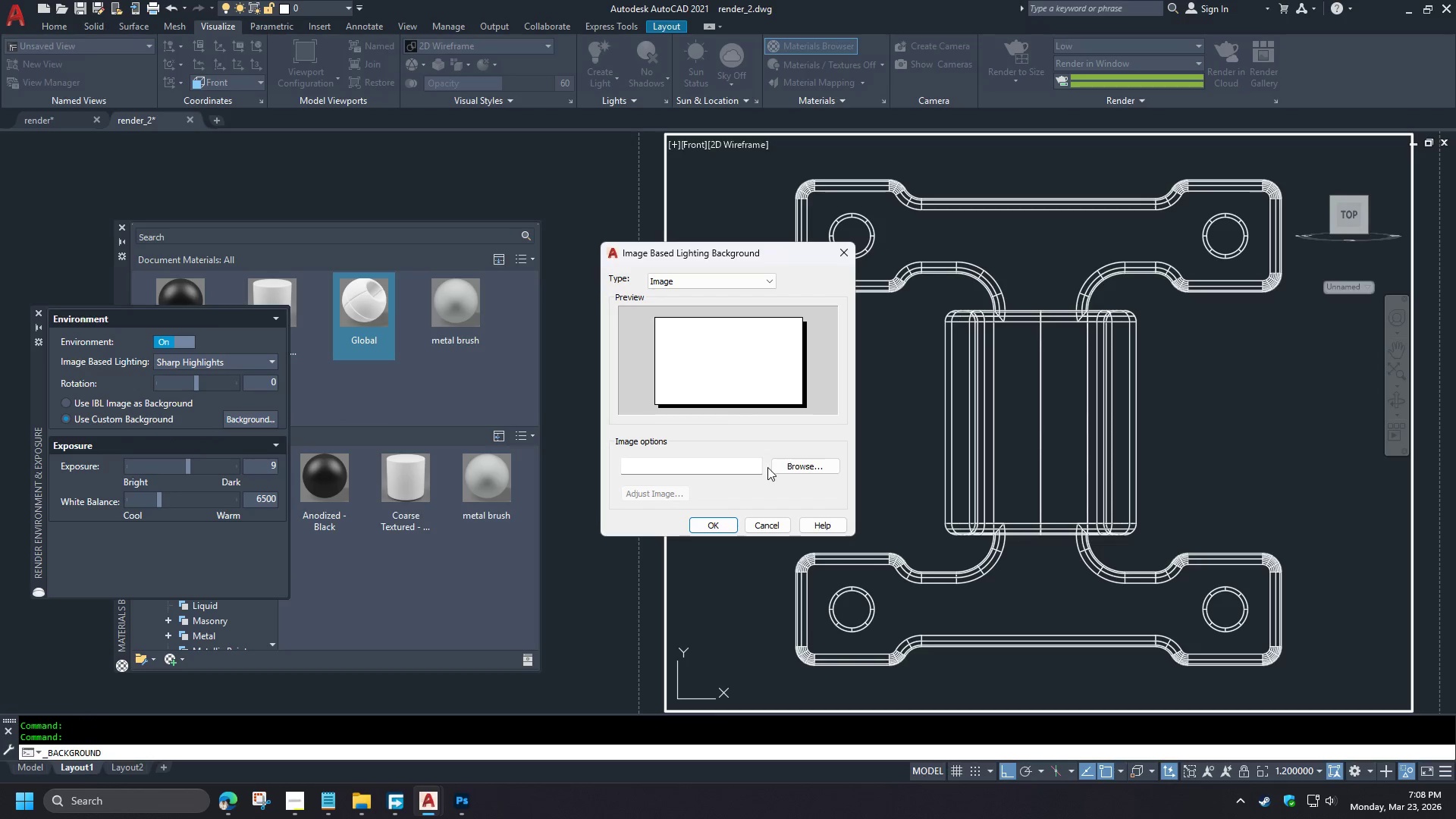 
left_click([781, 463])
 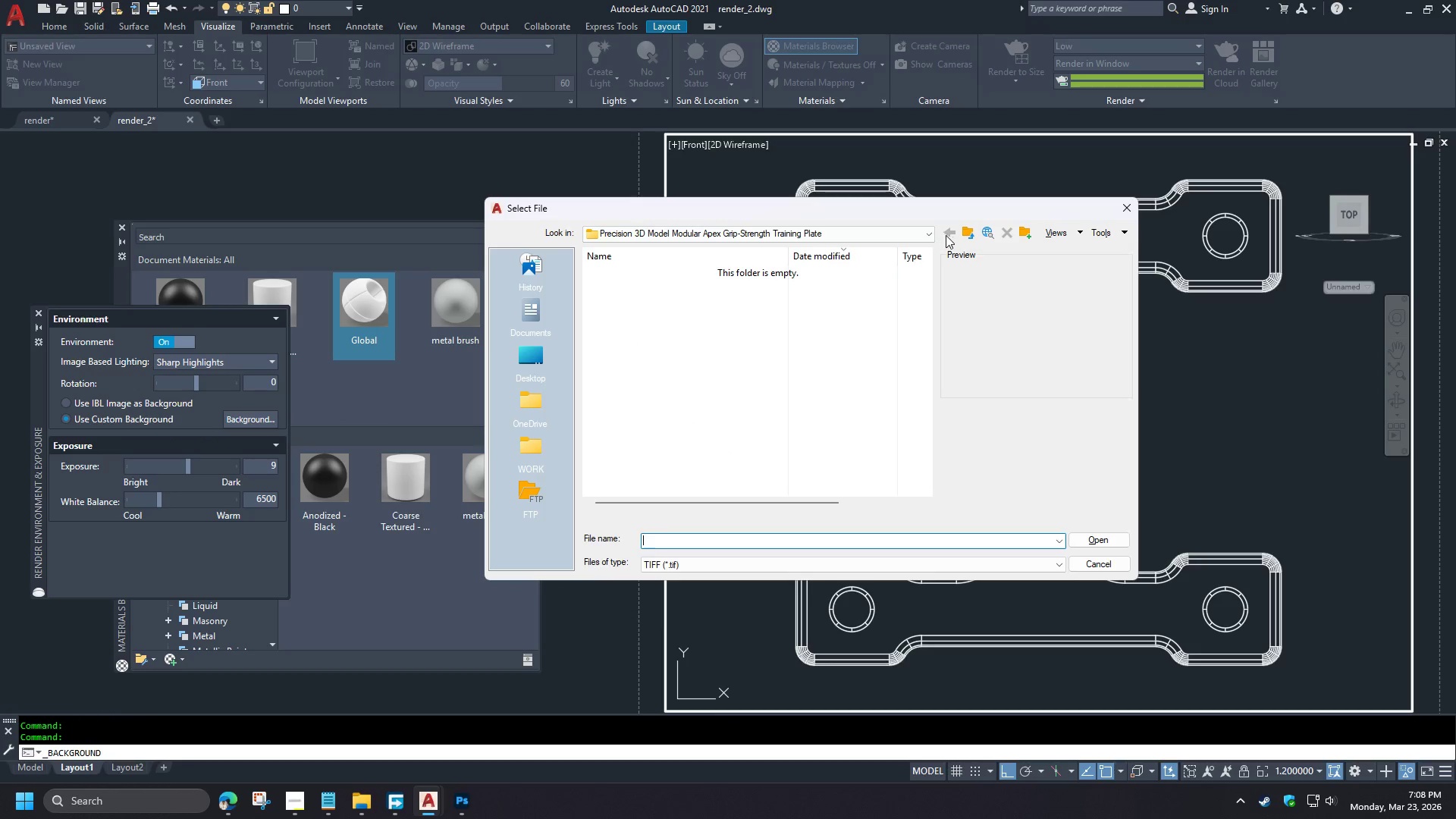 
left_click([927, 233])
 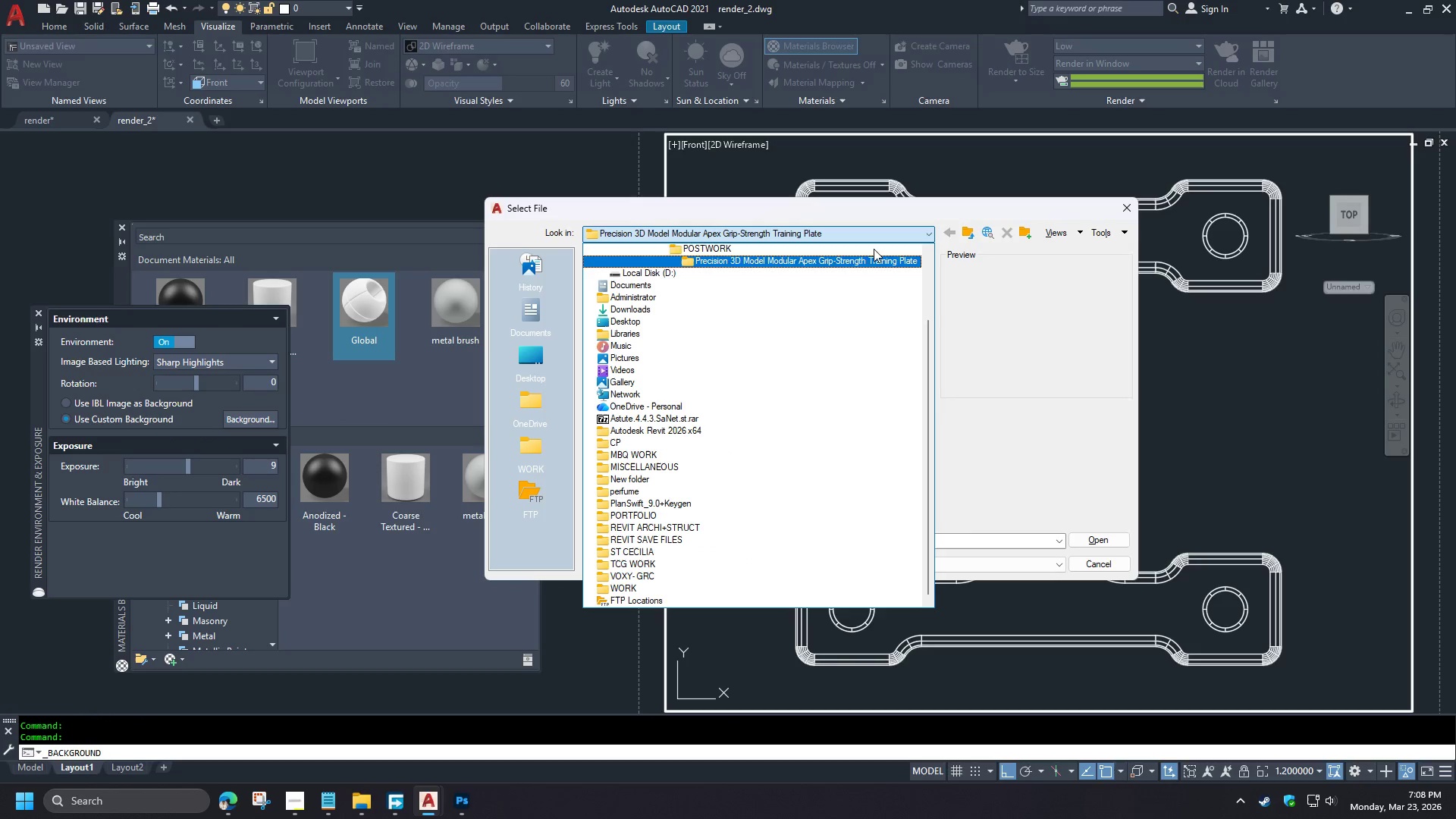 
left_click([869, 252])
 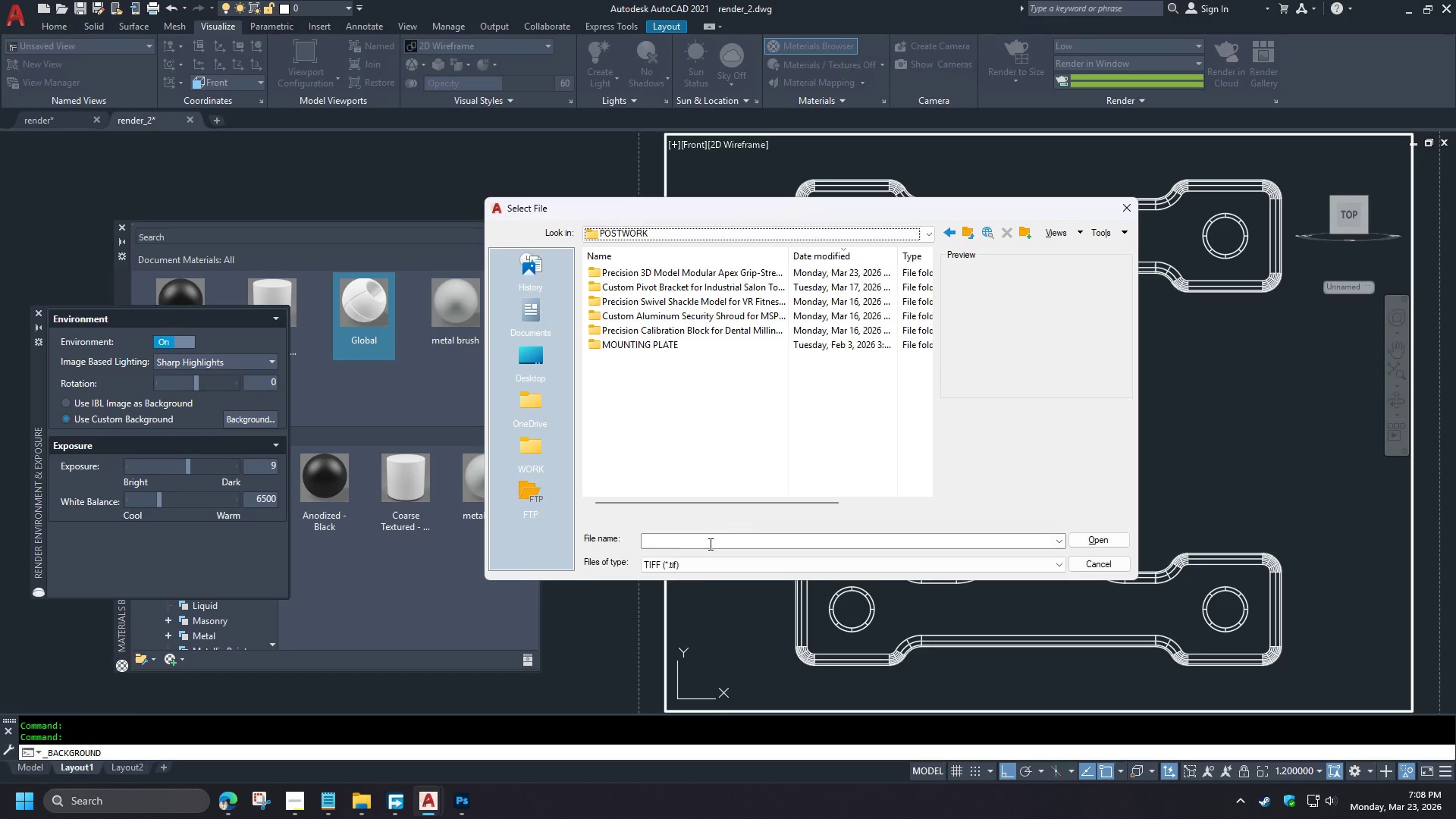 
left_click([692, 563])
 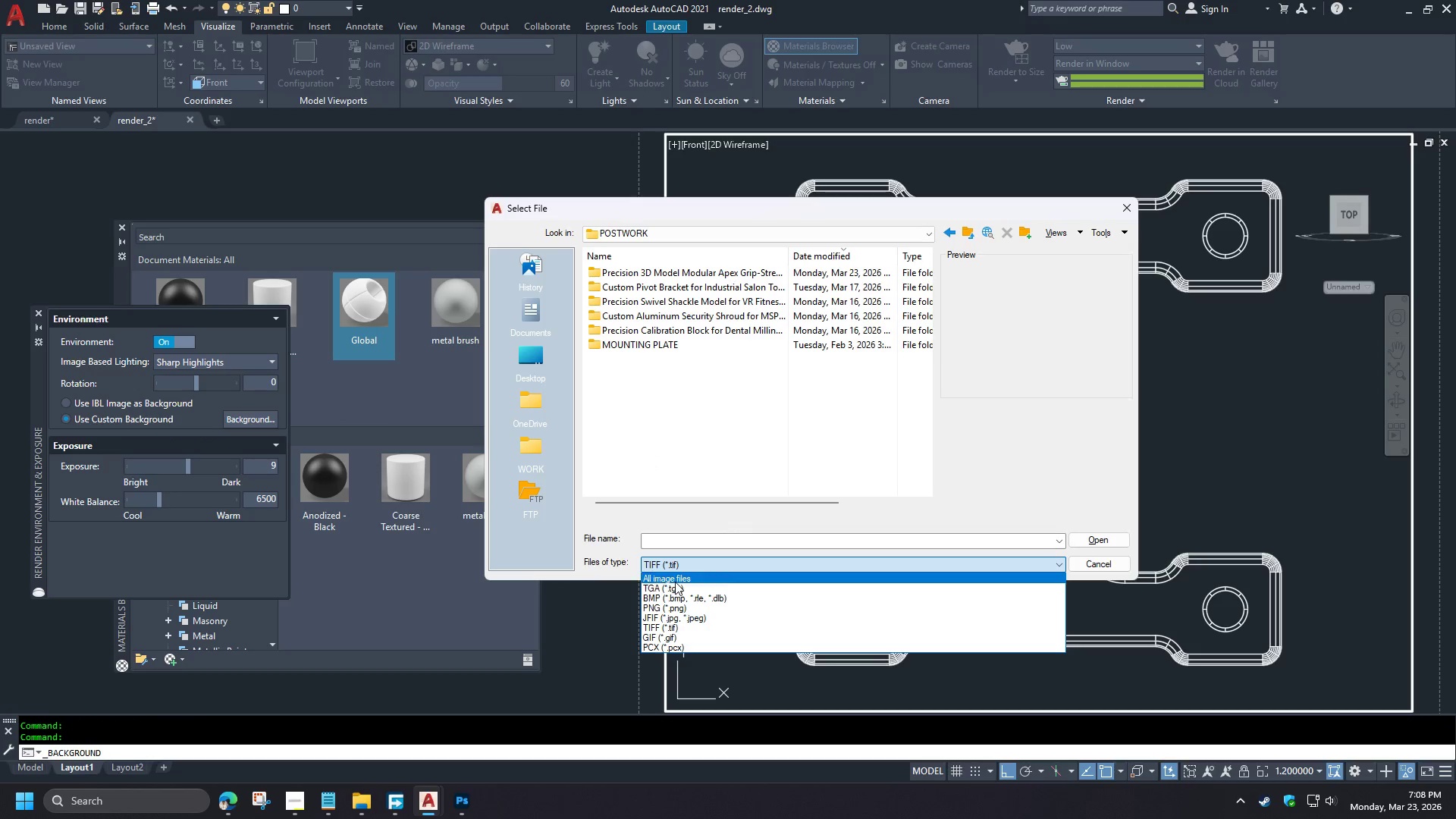 
left_click([675, 579])
 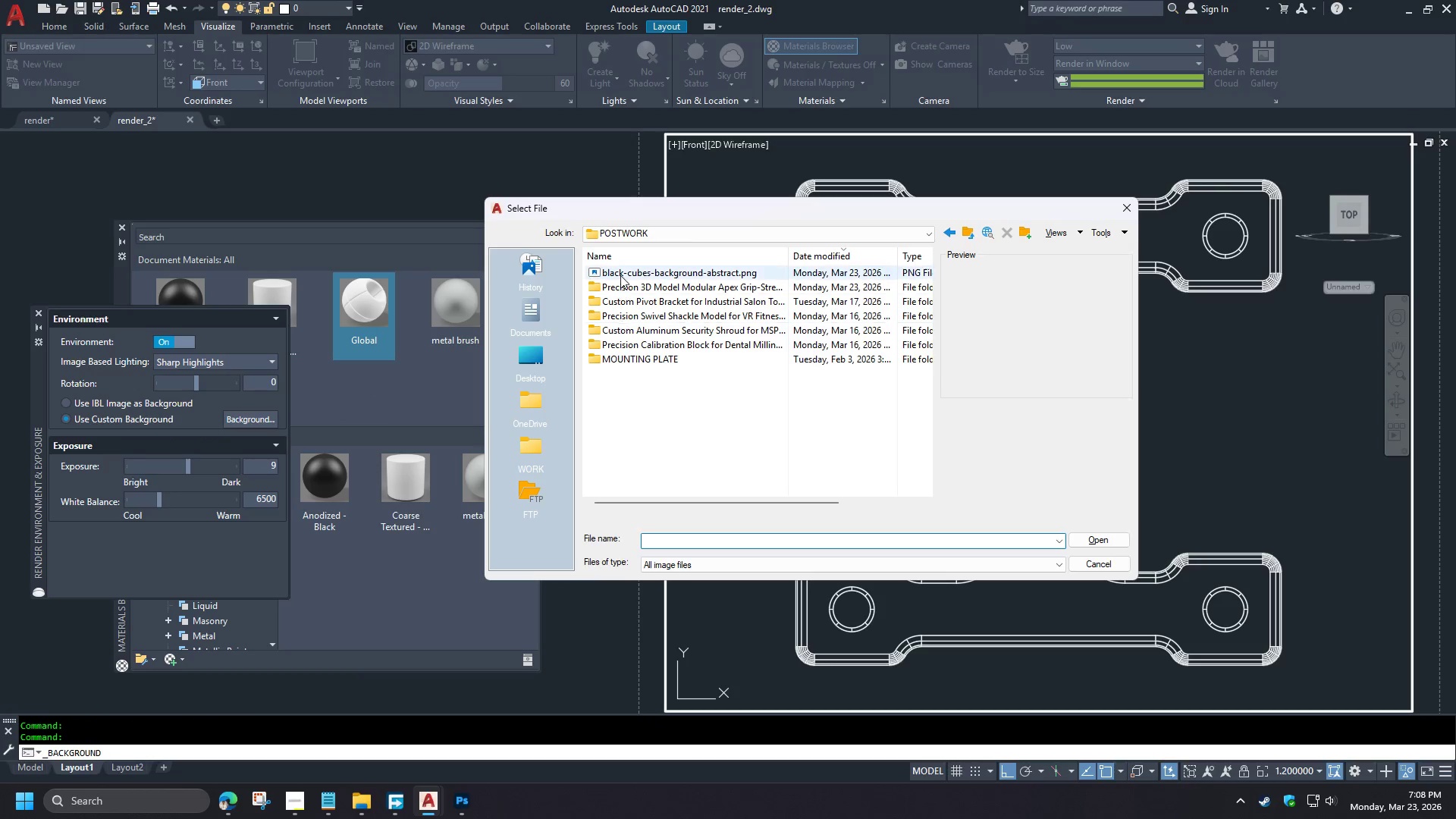 
double_click([620, 275])
 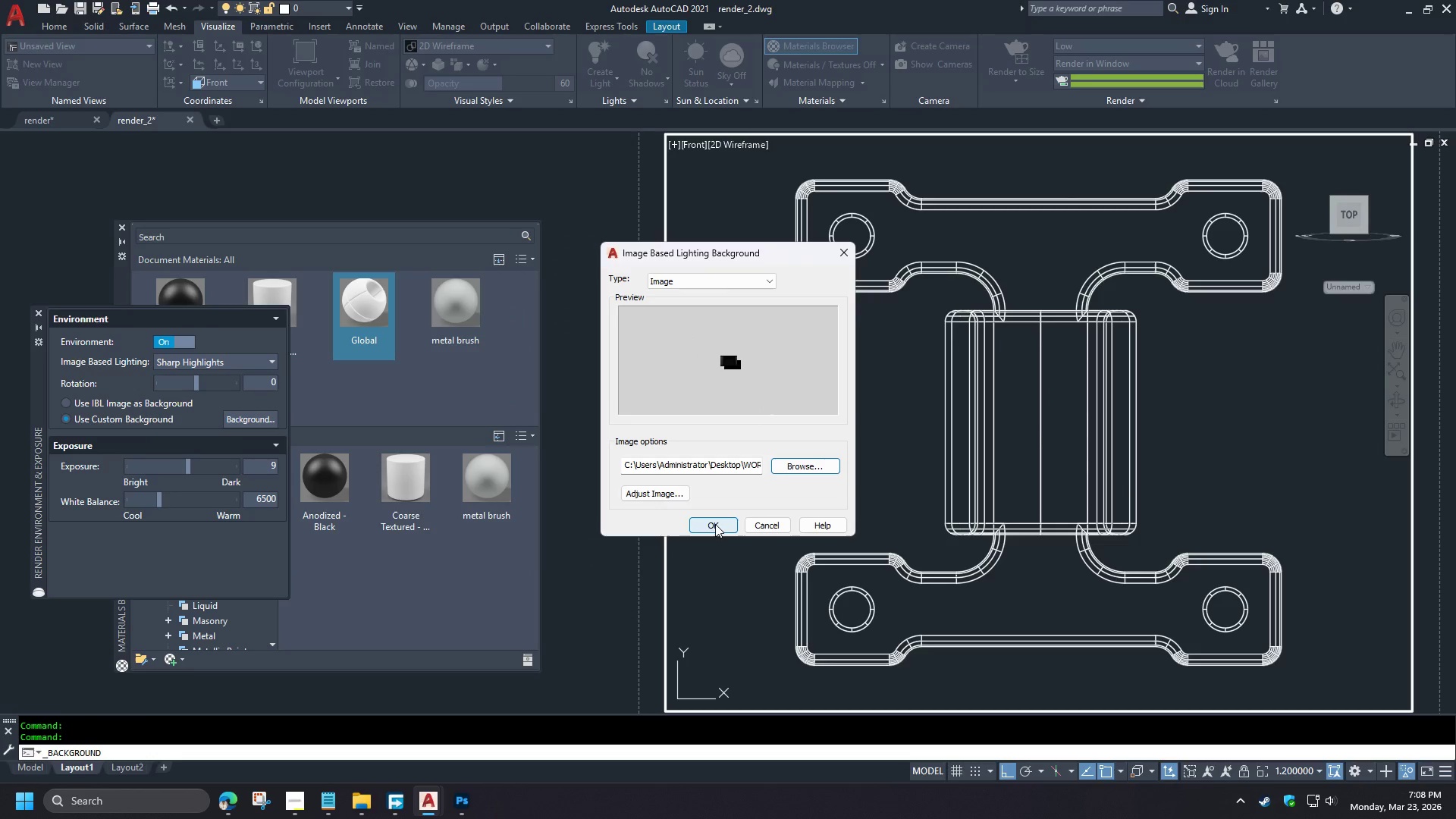 
left_click([711, 526])
 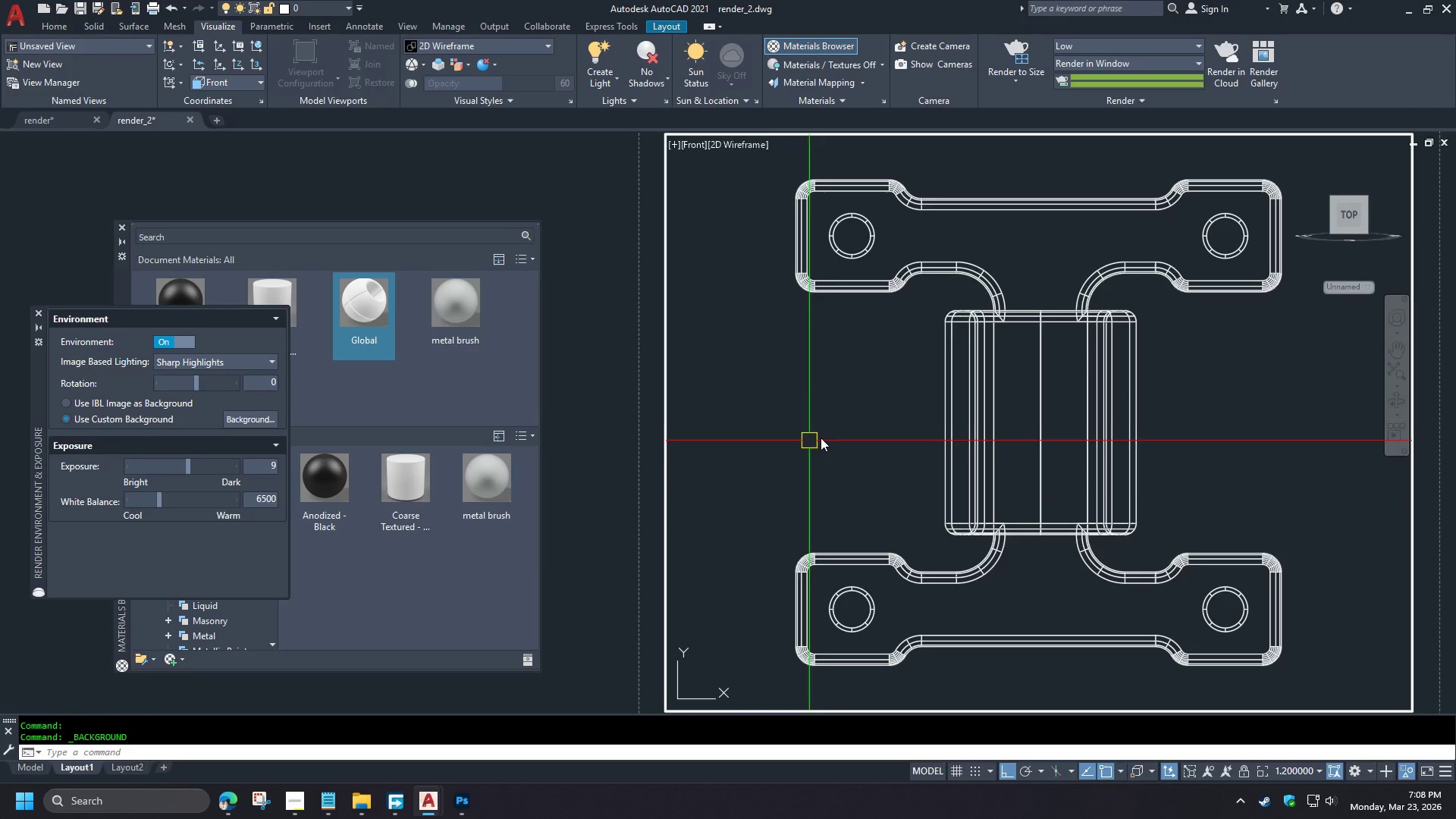 
type(rr )
 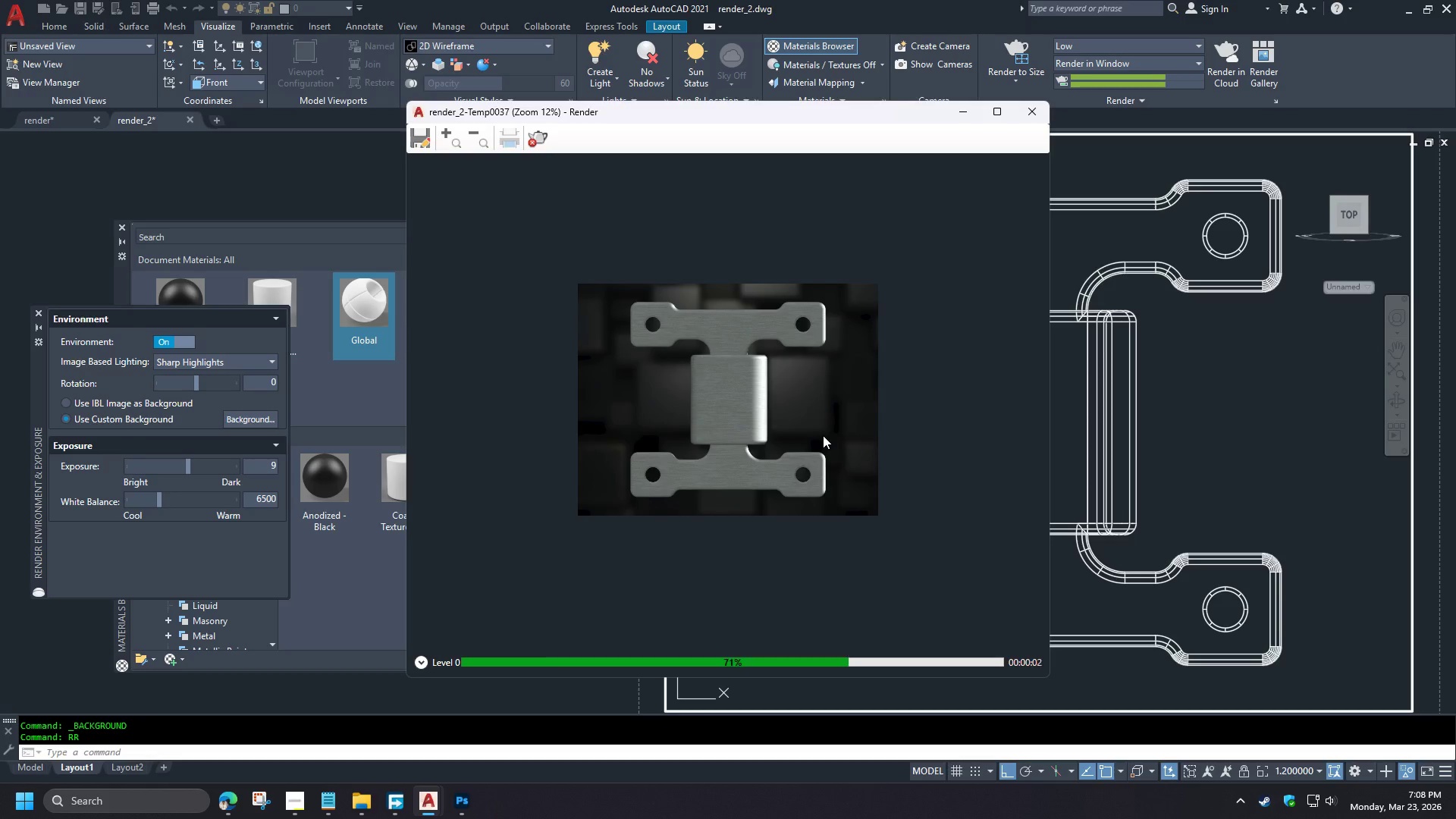 
wait(6.91)
 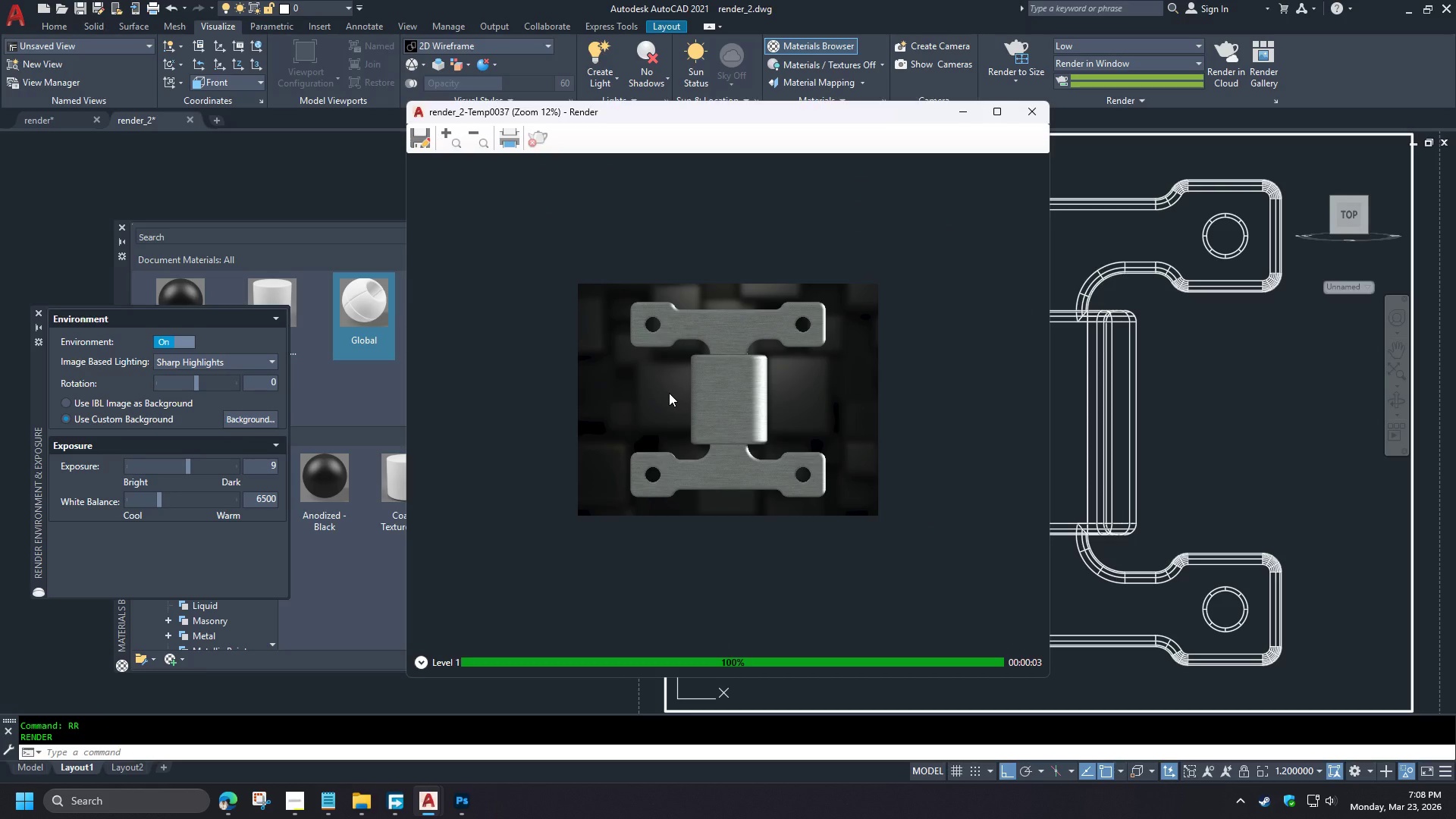 
key(Escape)
 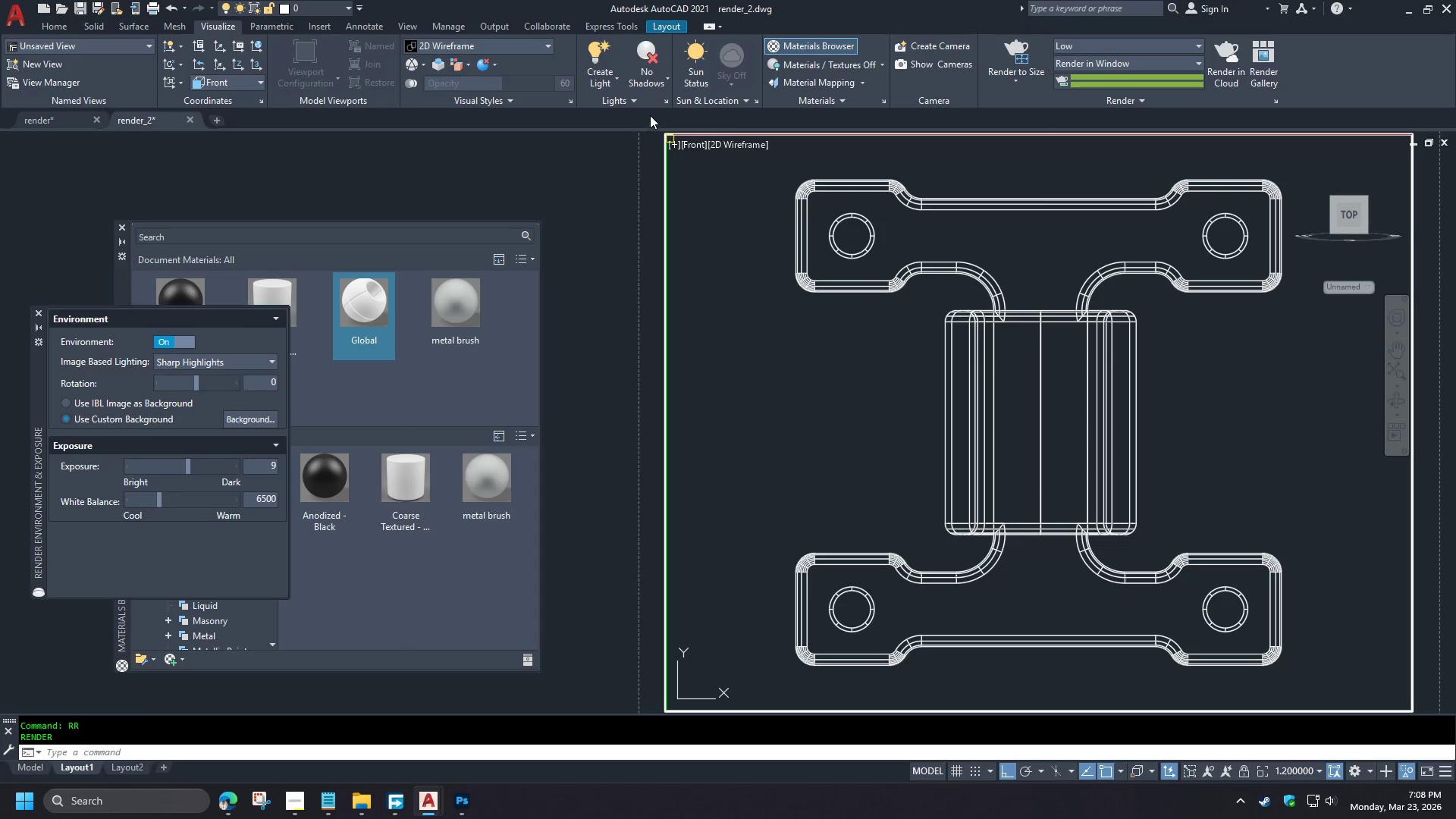 
left_click([667, 101])
 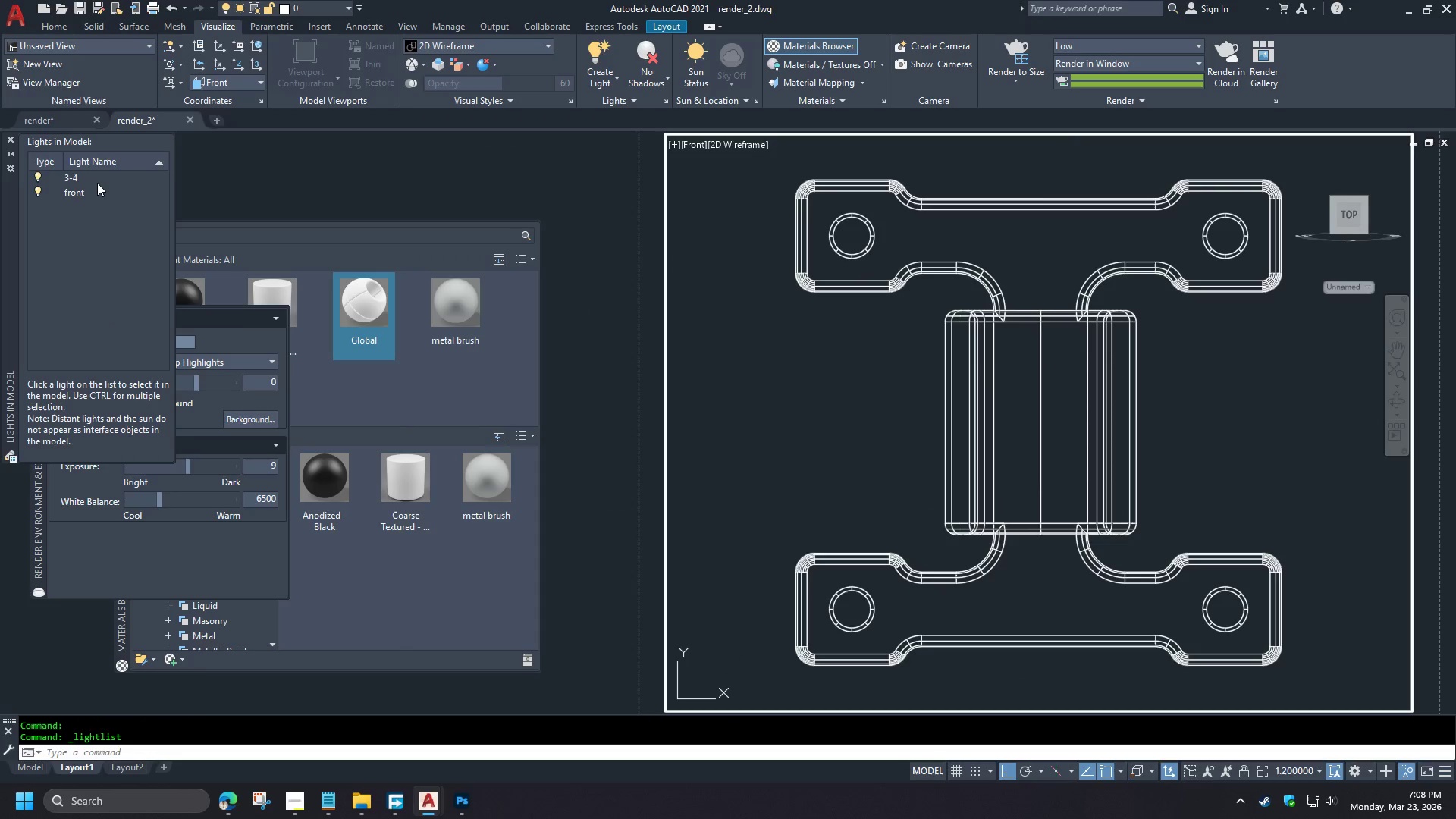 
left_click([93, 179])
 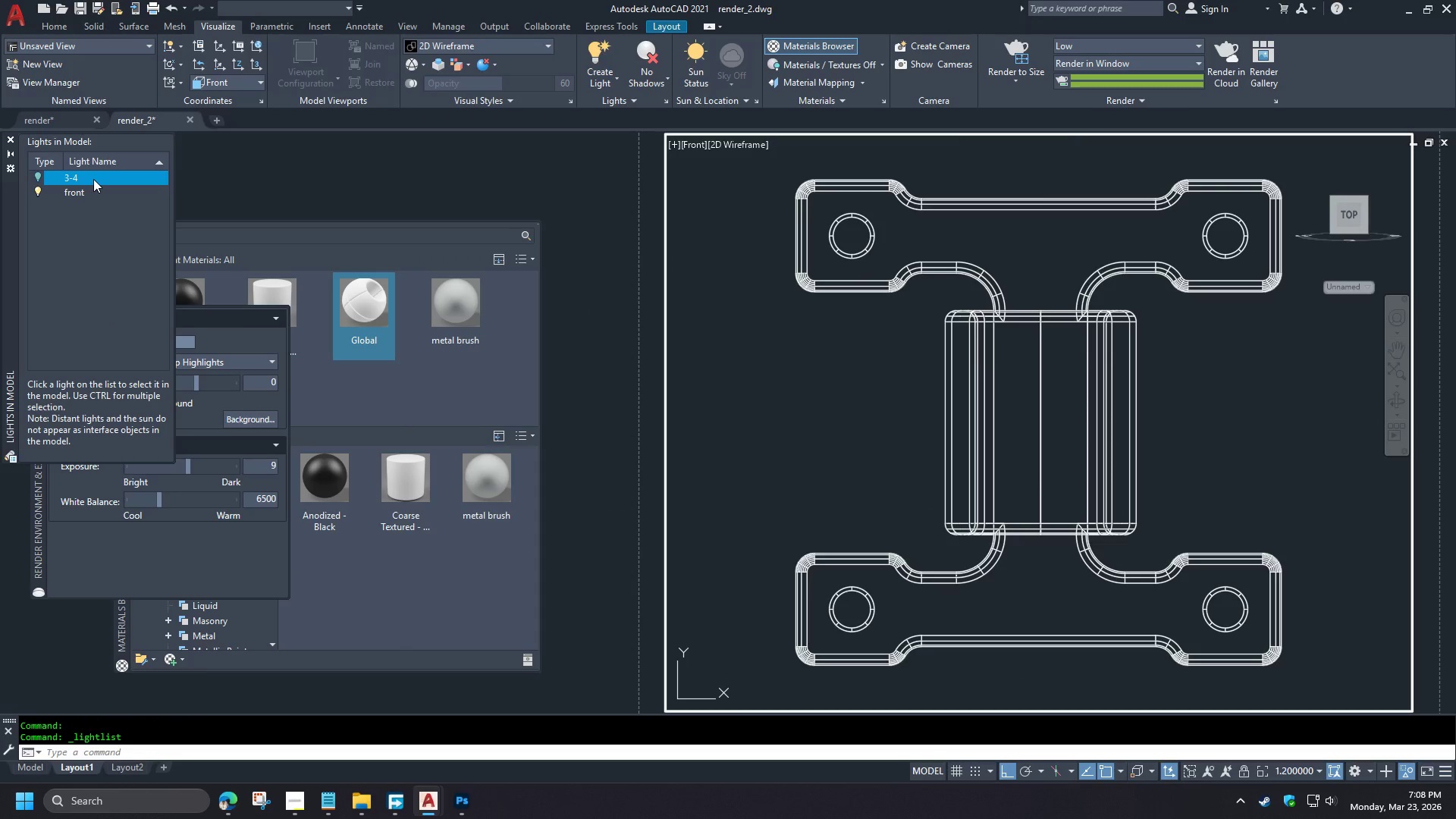 
double_click([93, 179])
 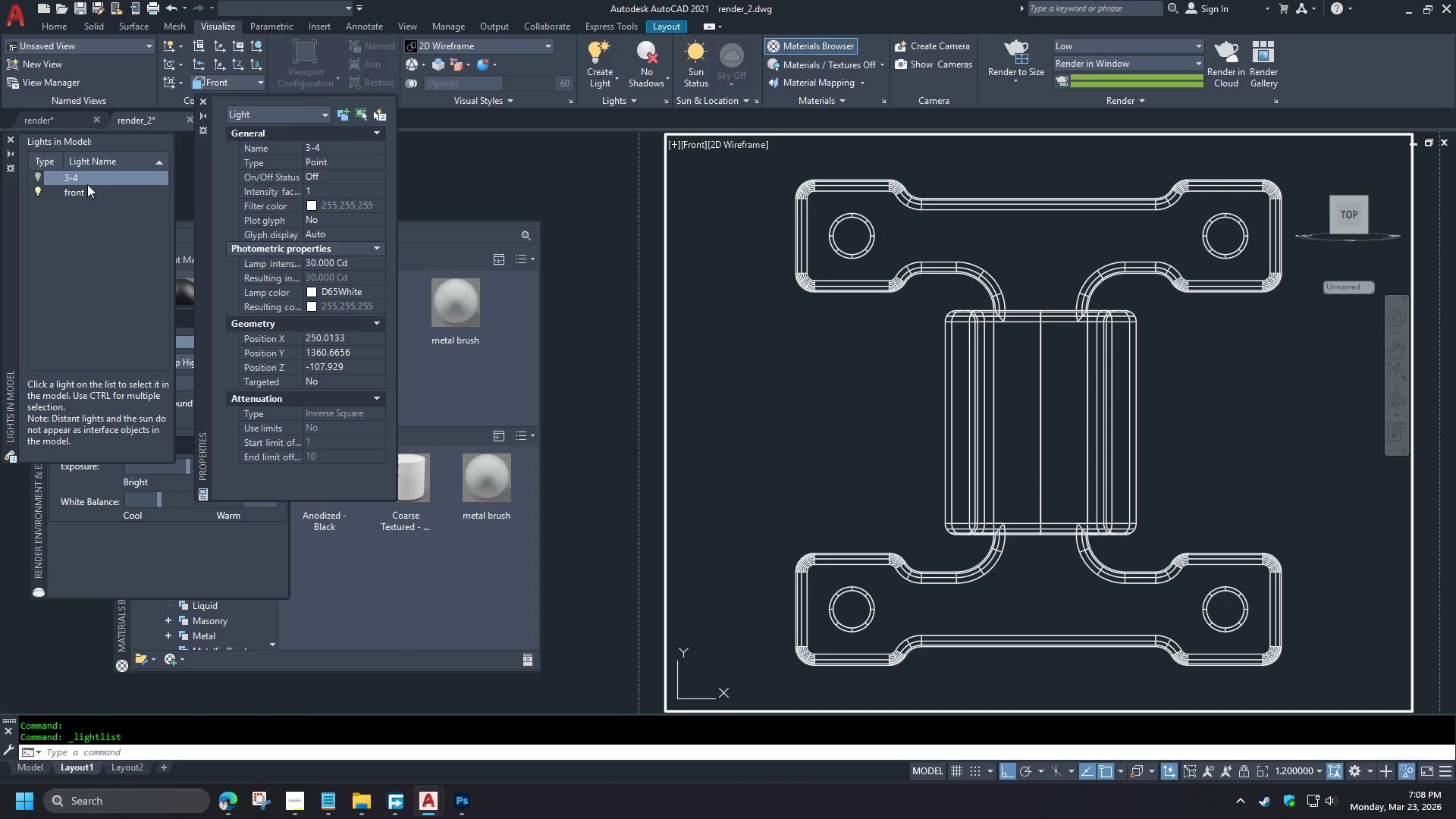 
double_click([96, 192])
 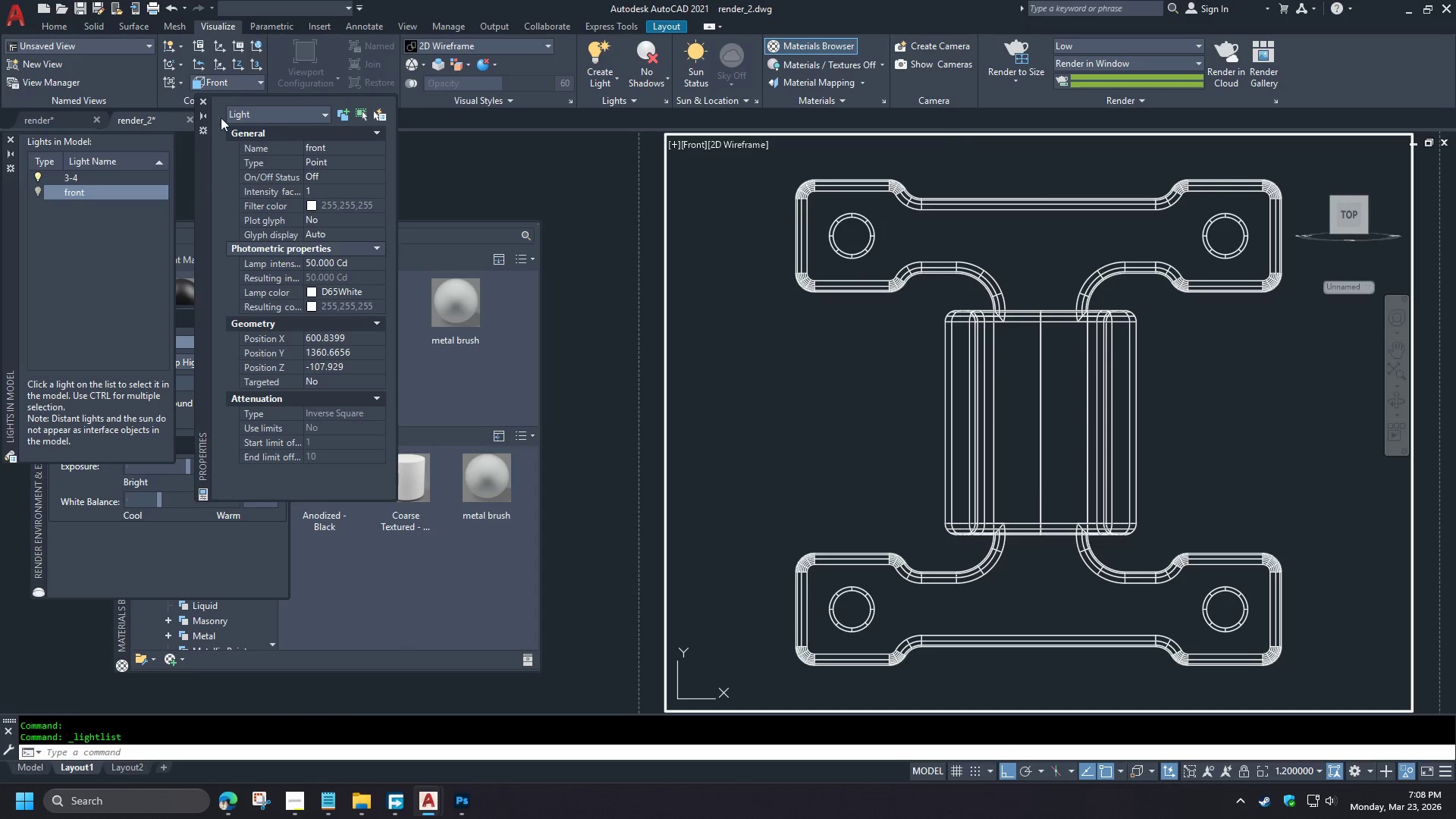 
left_click([204, 103])
 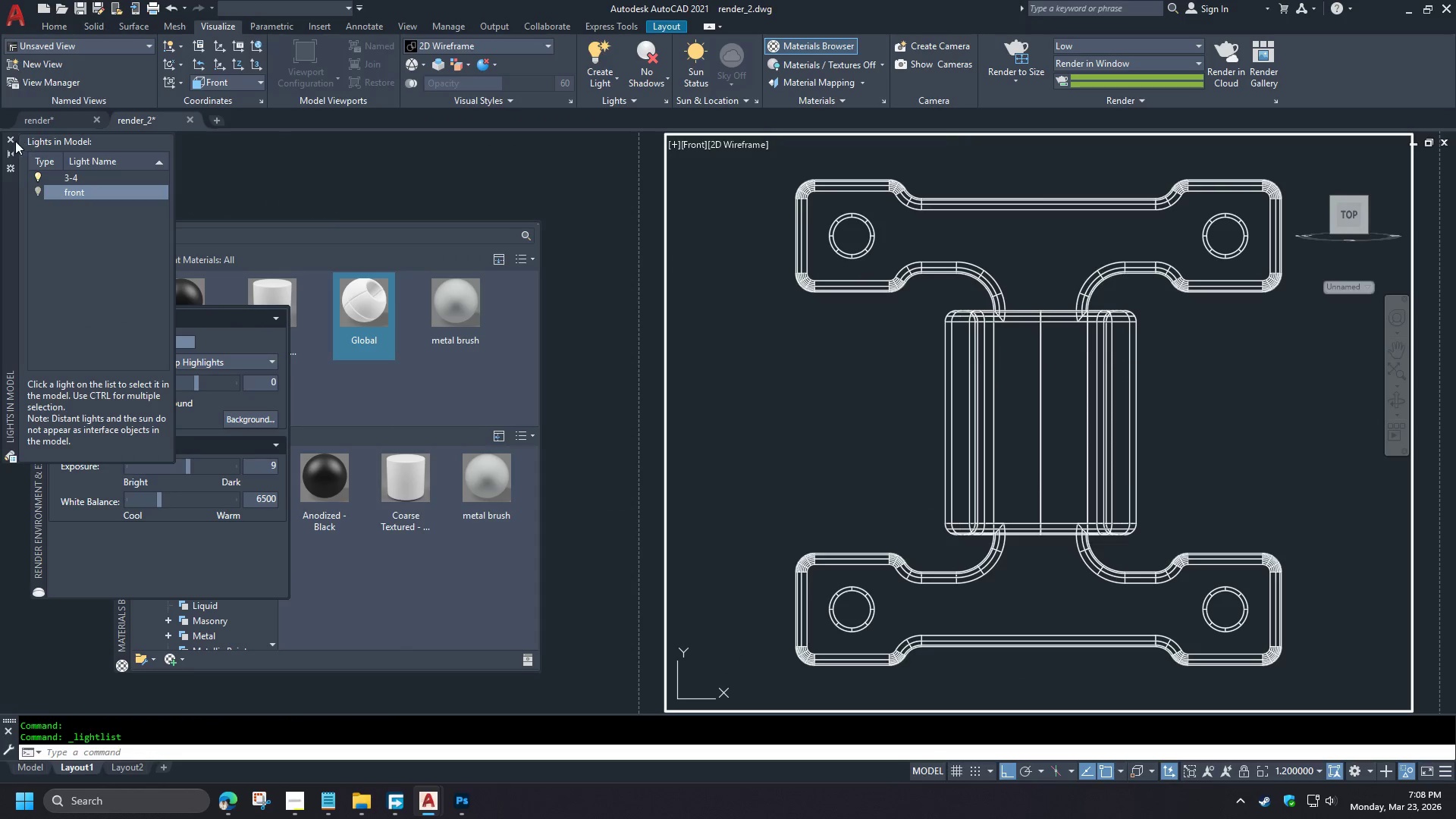 
scroll: coordinate [670, 393], scroll_direction: up, amount: 1.0
 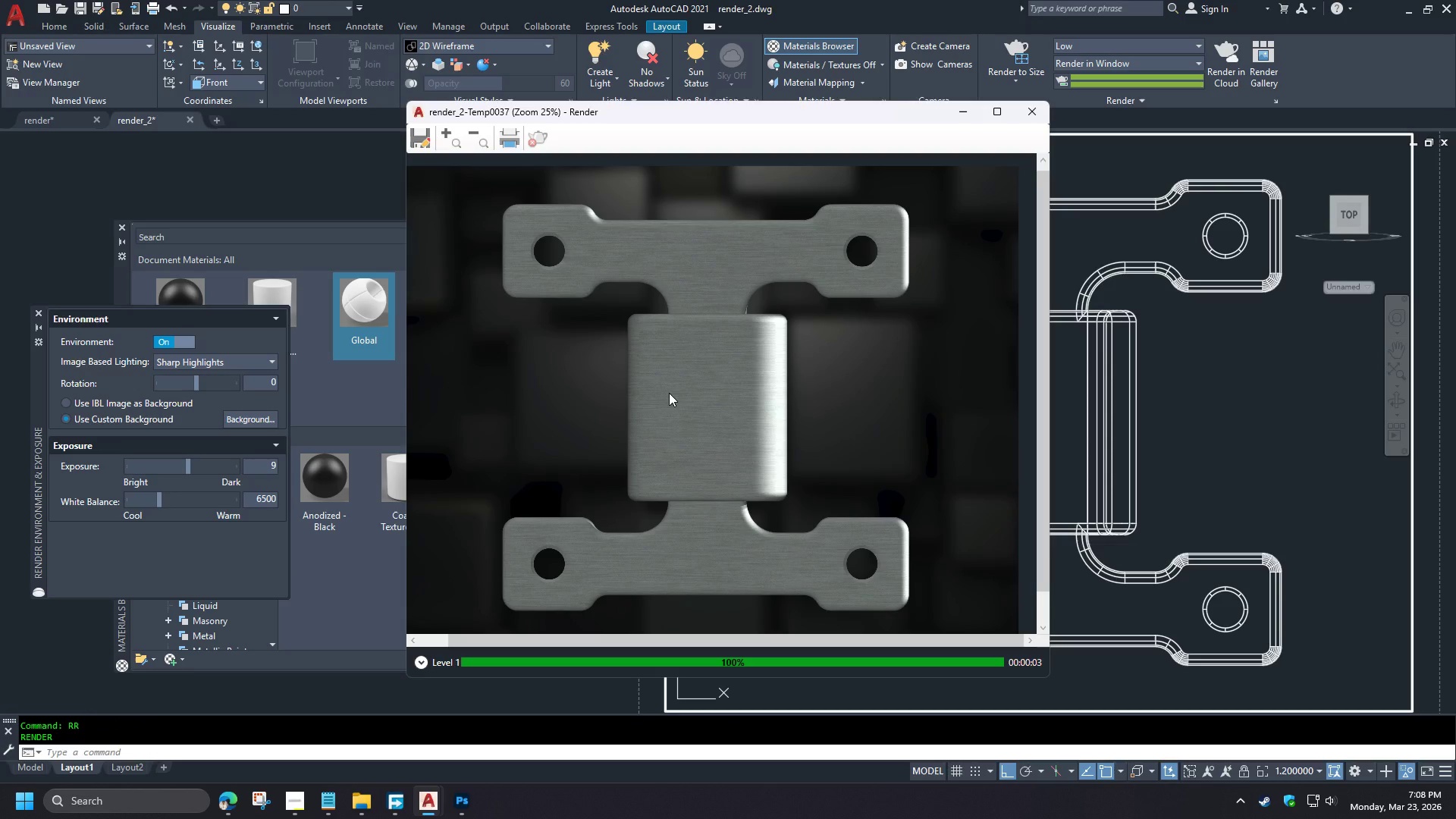 
left_click([13, 141])
 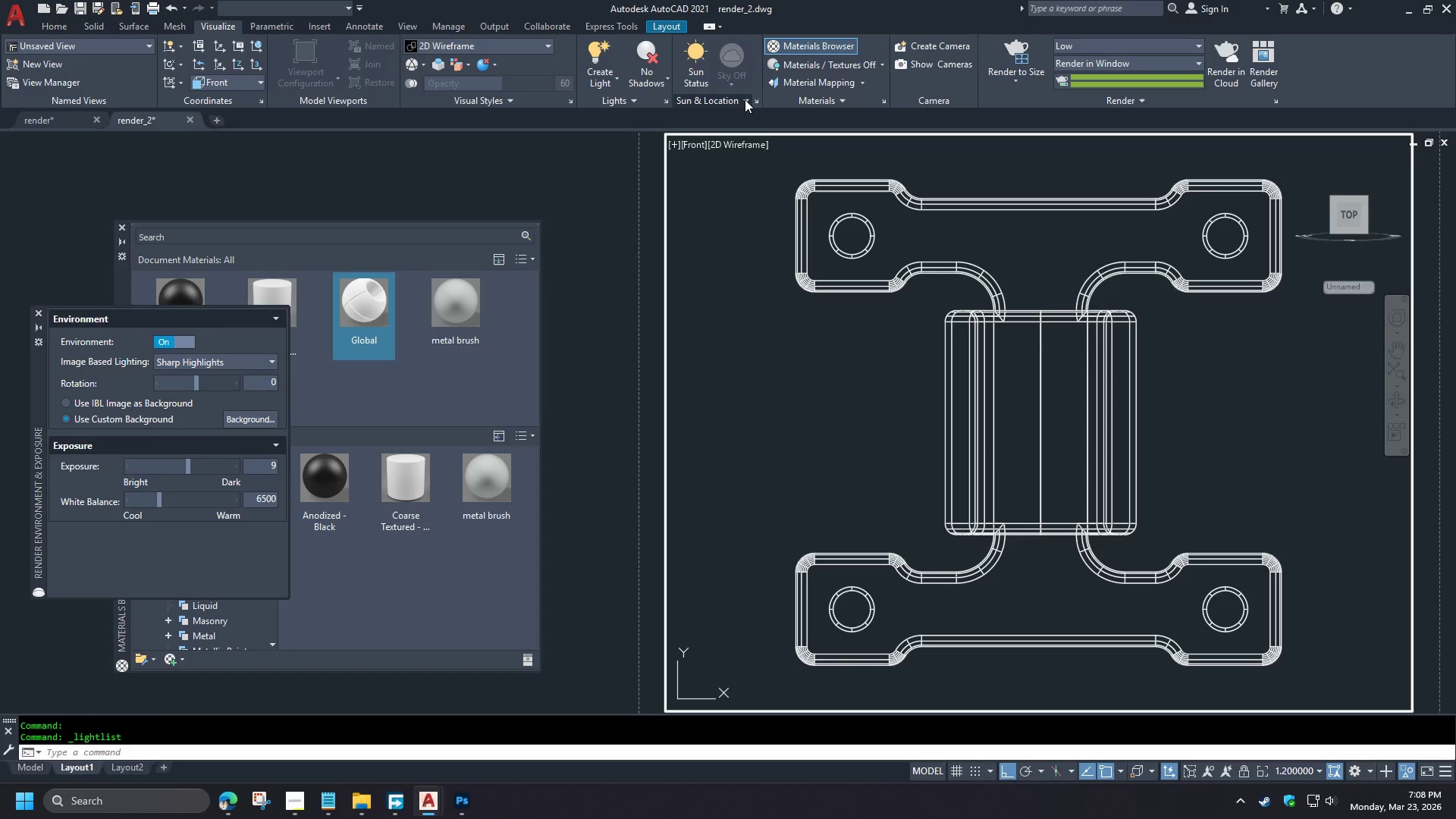 
scroll: coordinate [669, 393], scroll_direction: down, amount: 1.0
 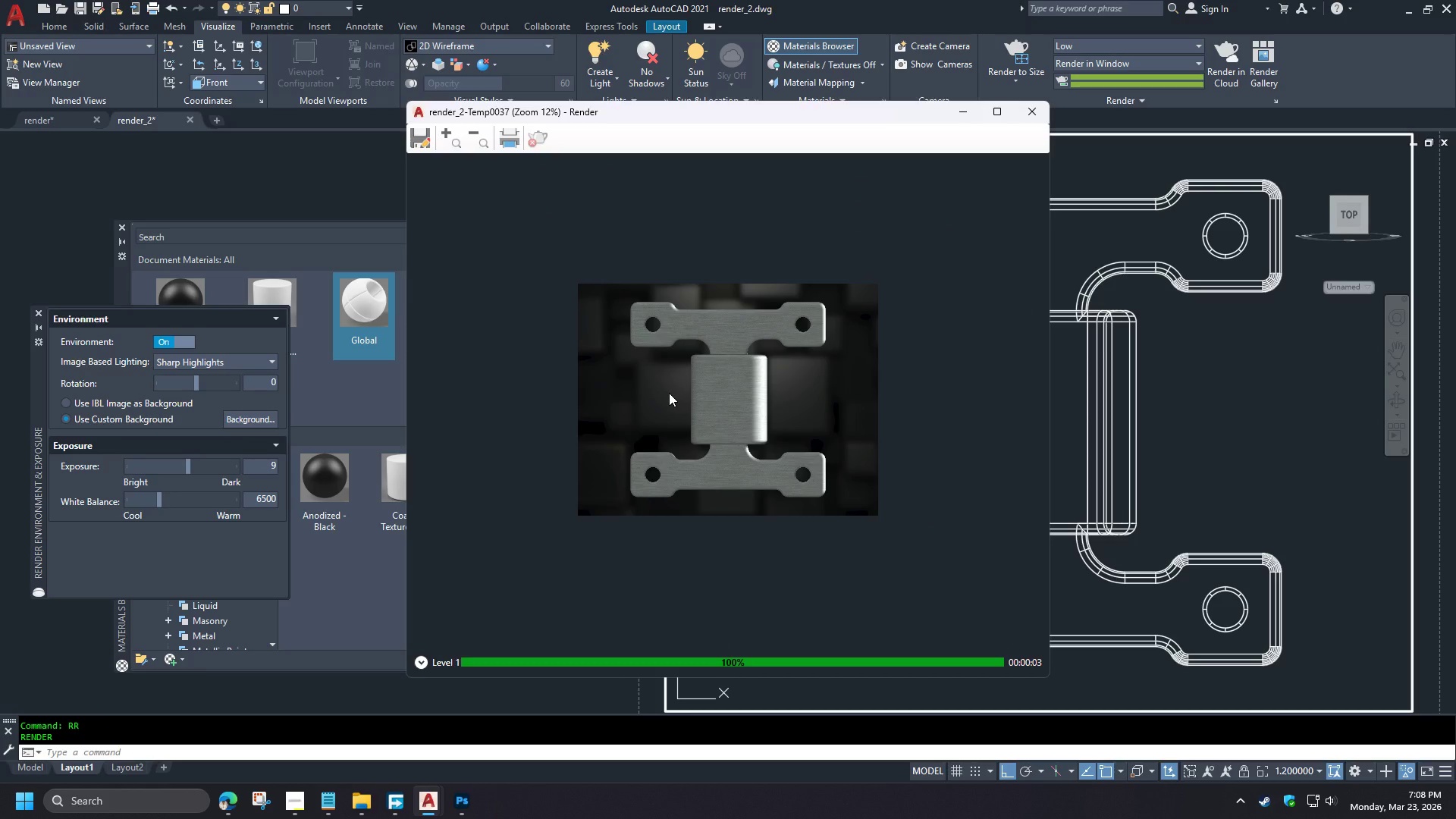 
left_click([755, 102])
 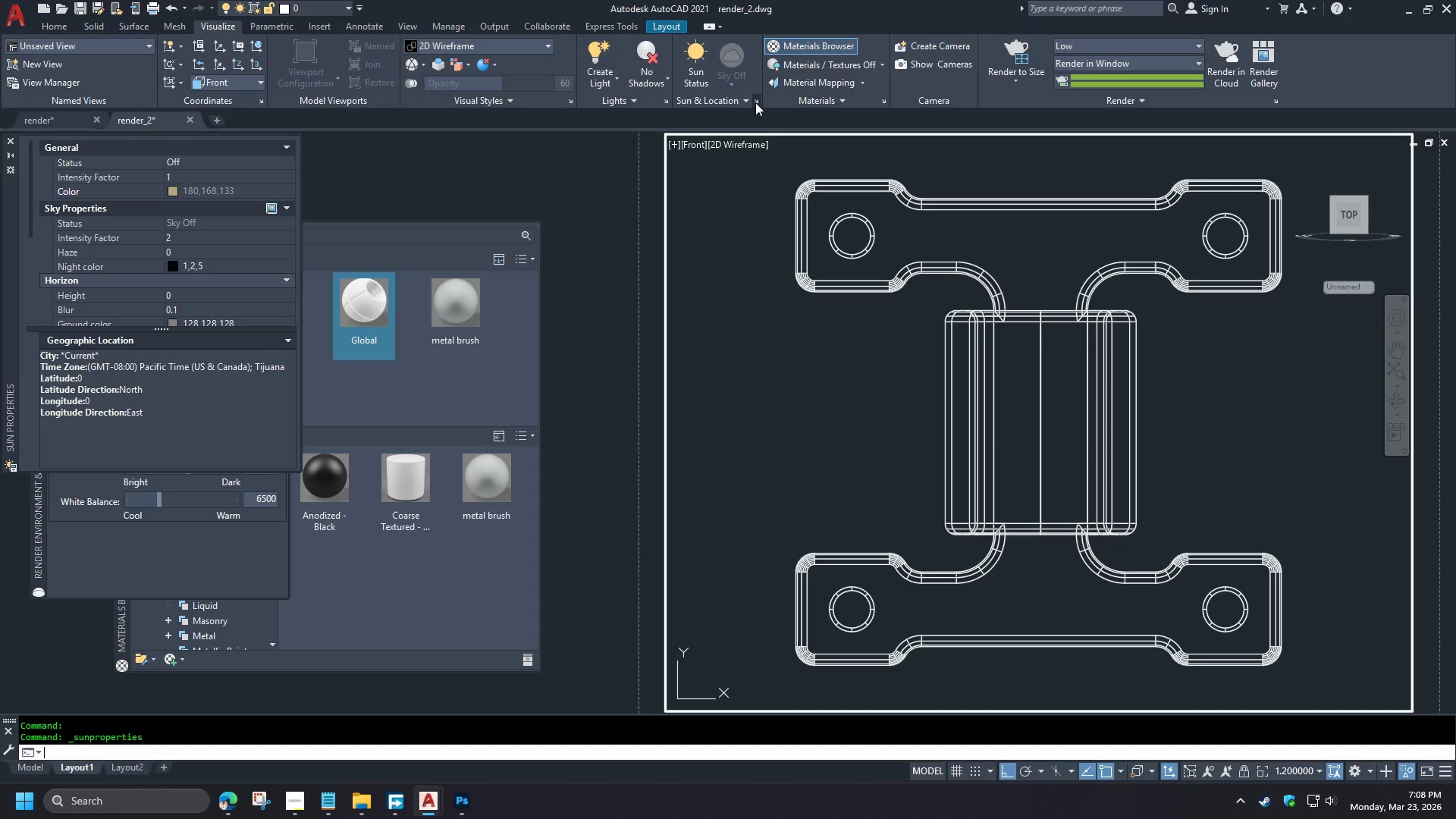 
left_click([7, 140])
 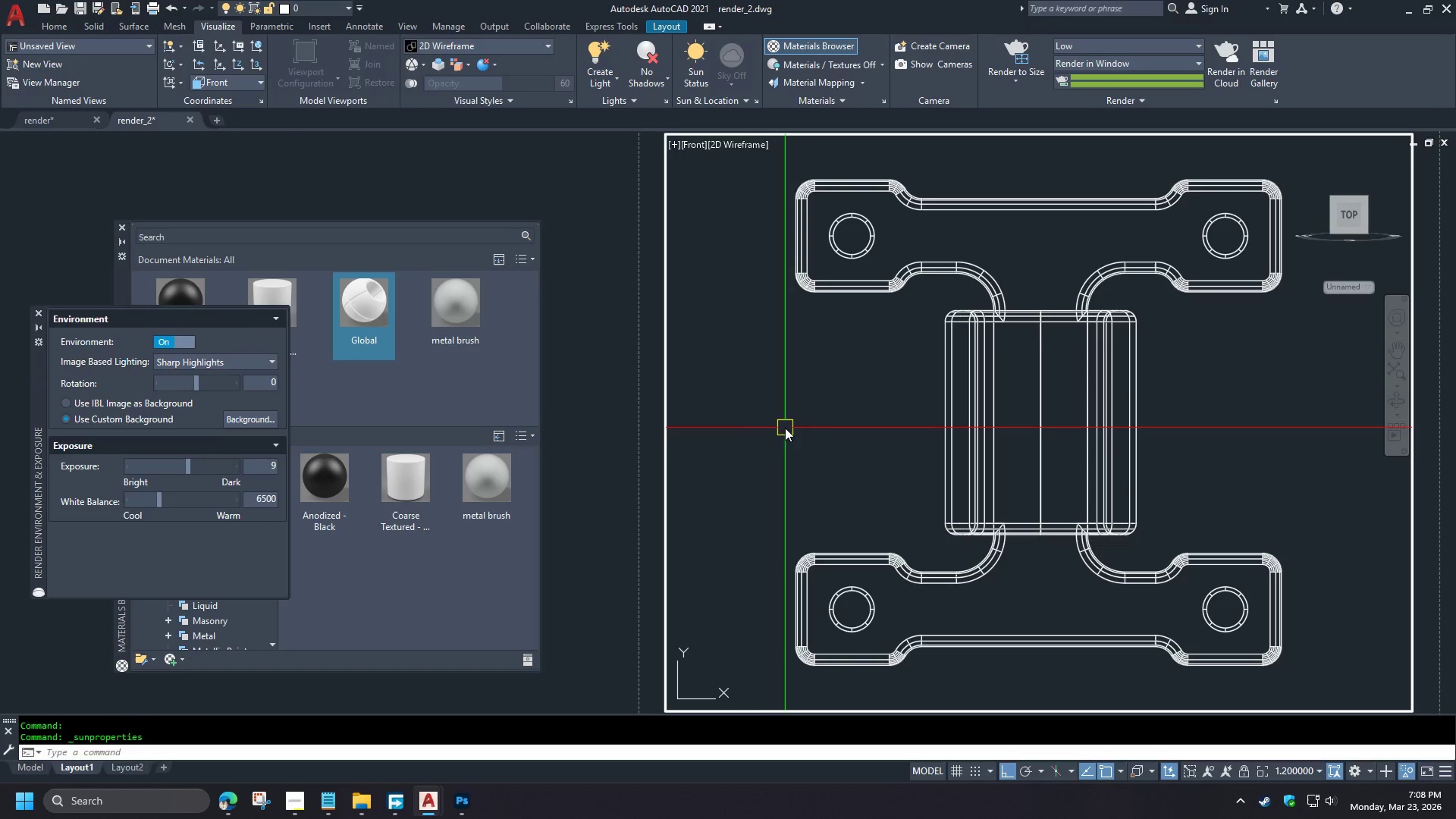 
type(rr )
 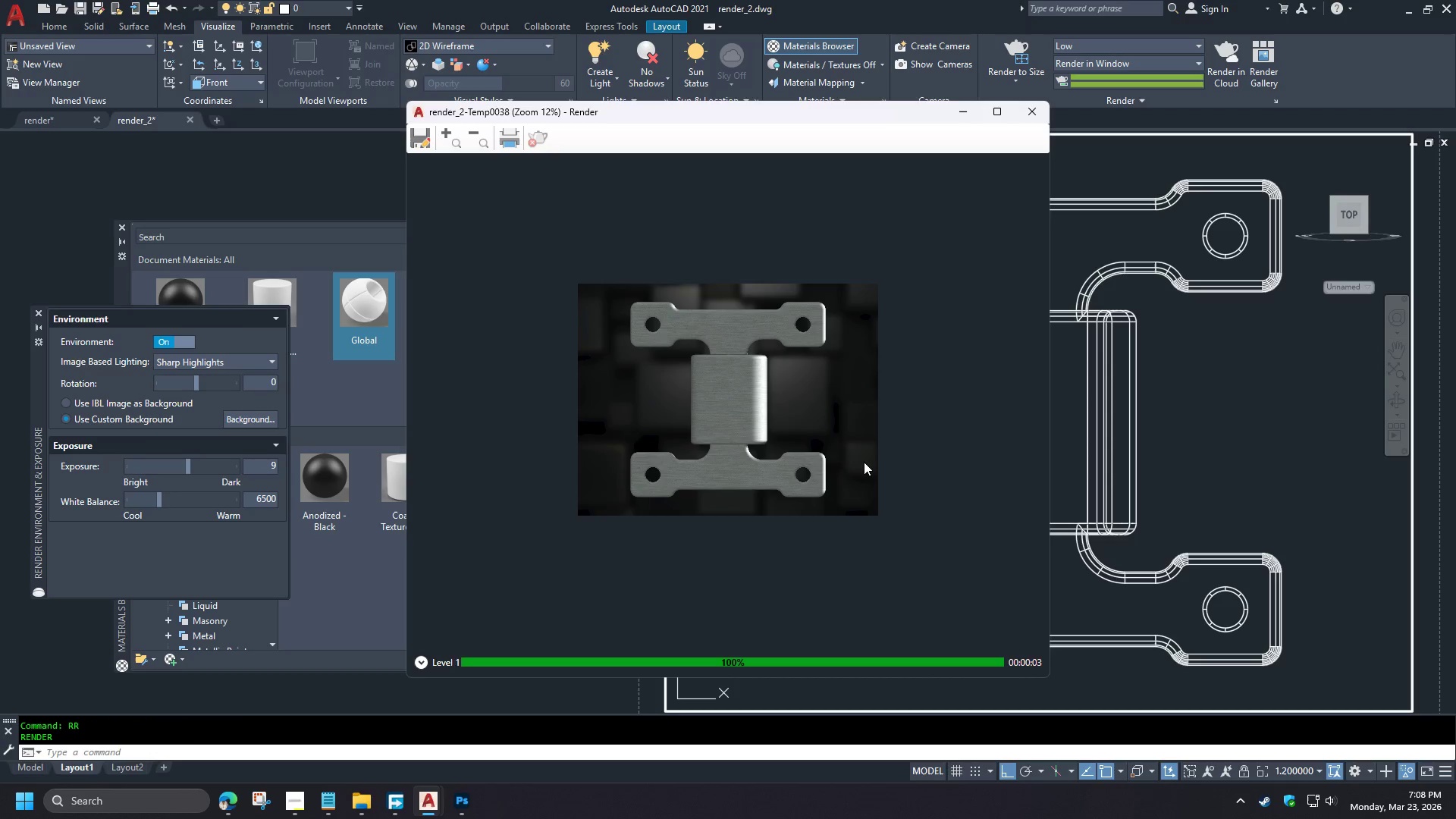 
wait(13.14)
 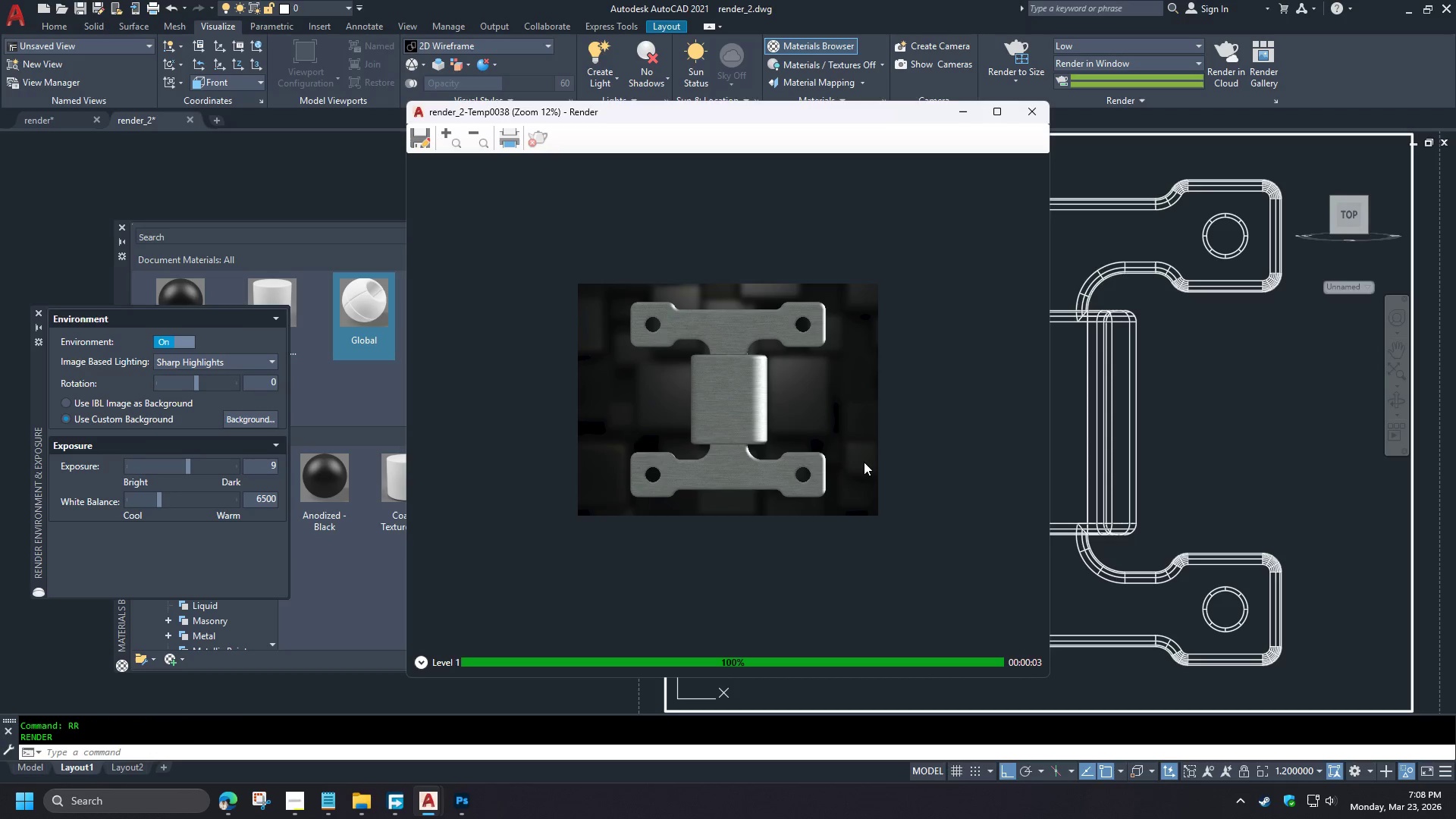 
left_click_drag(start_coordinate=[262, 386], to_coordinate=[276, 384])
 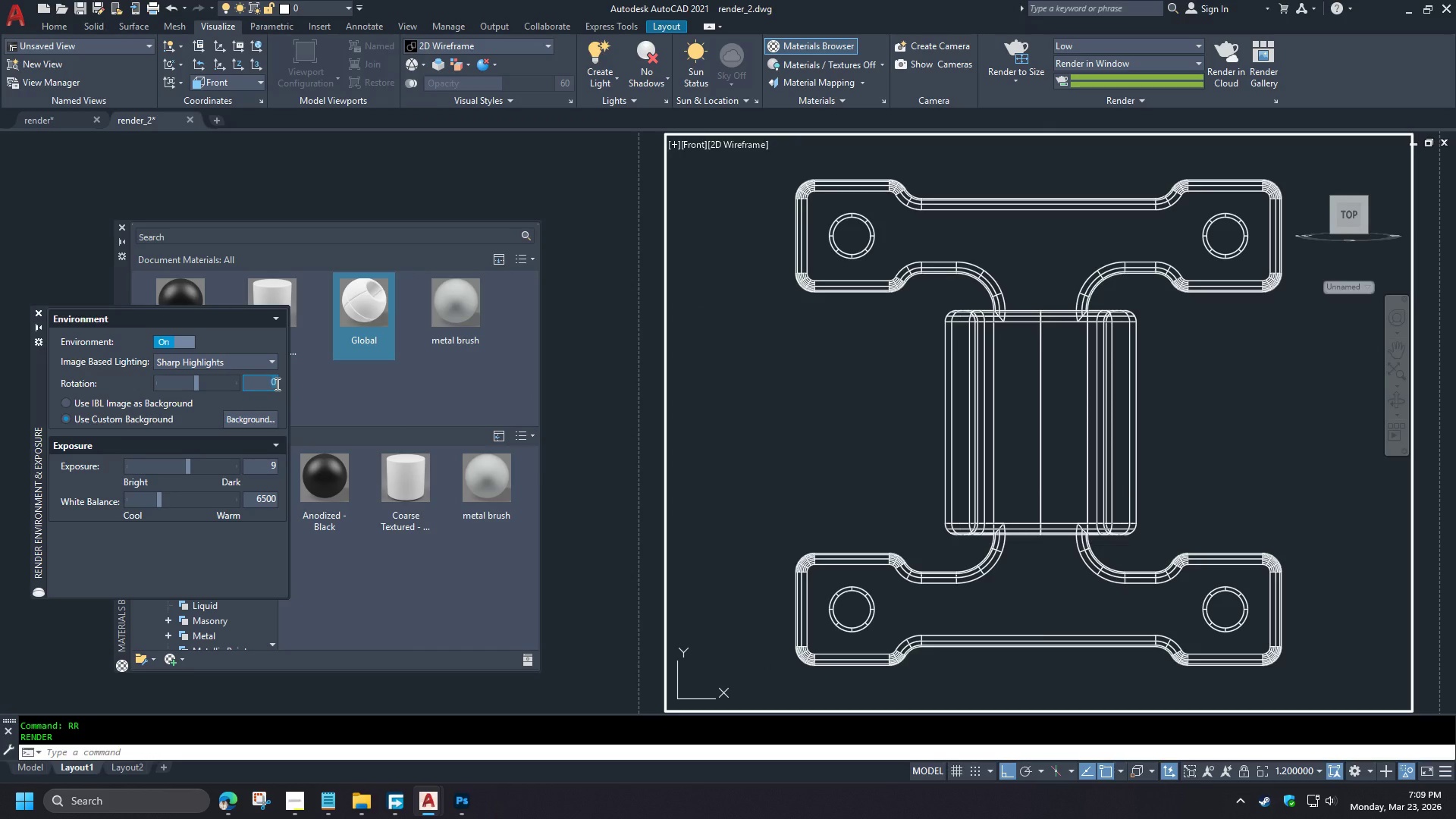 
key(Numpad4)
 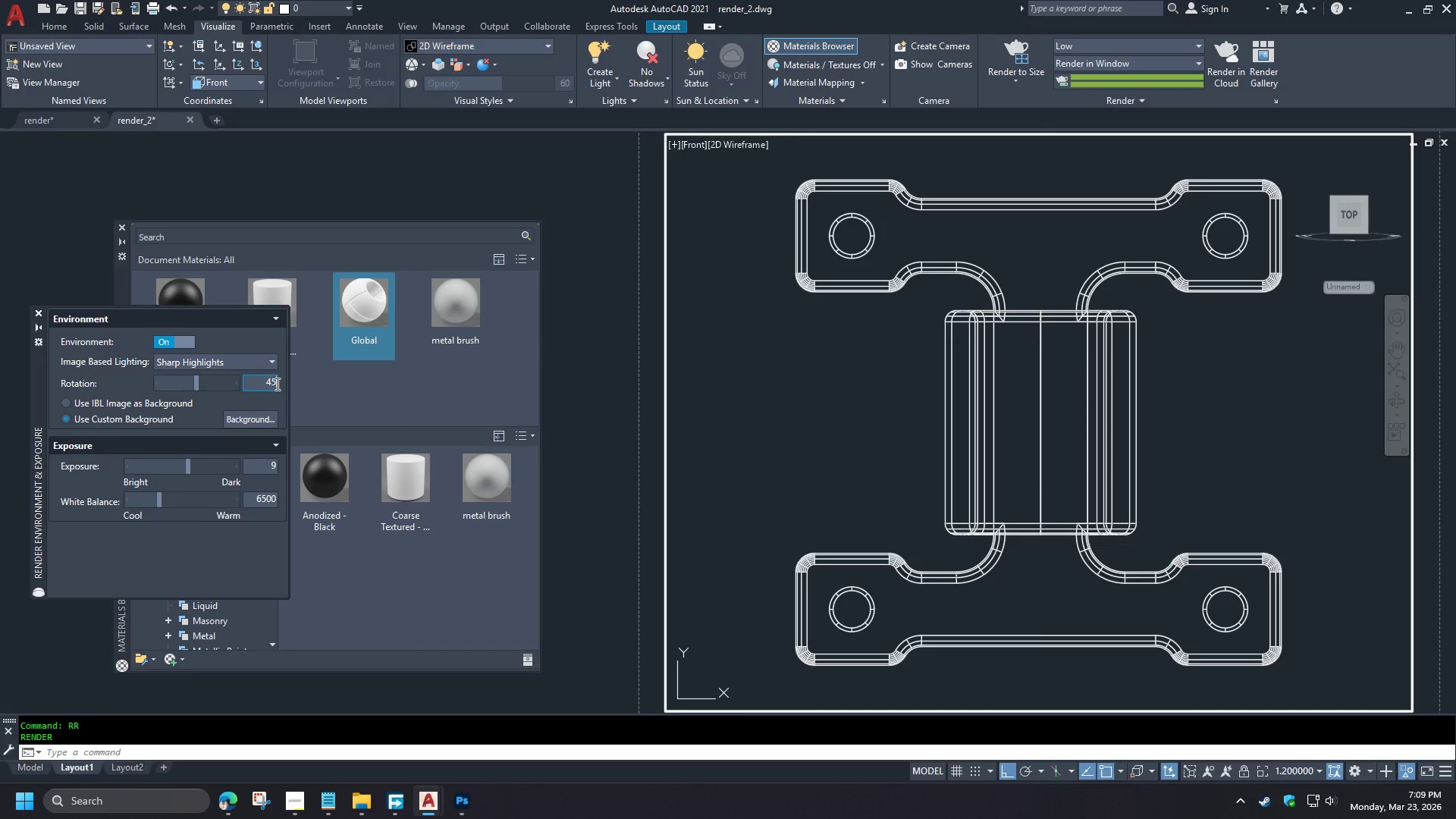 
type(5)
key(NumpadEnter)
type(rr )
 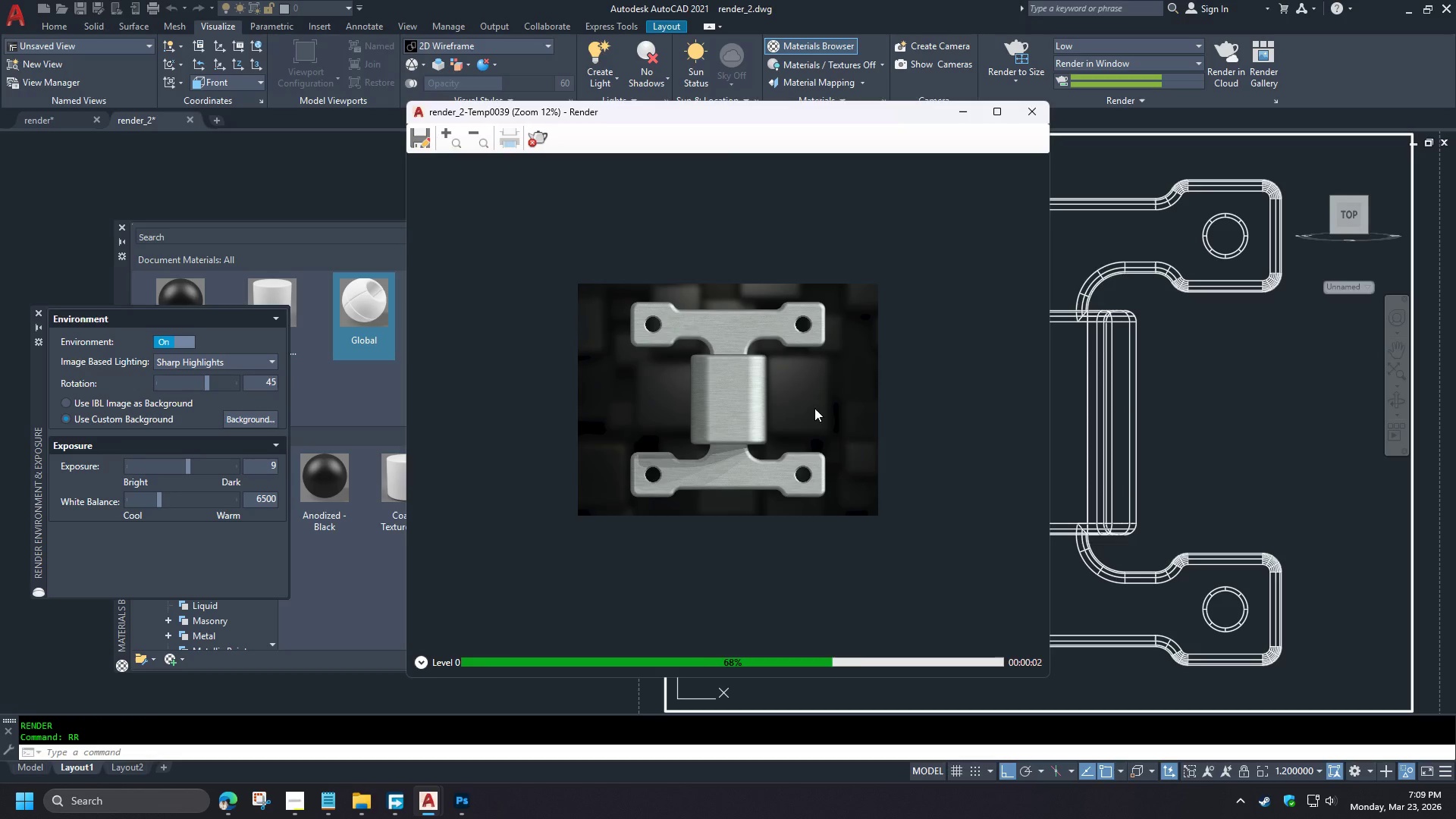 
wait(8.53)
 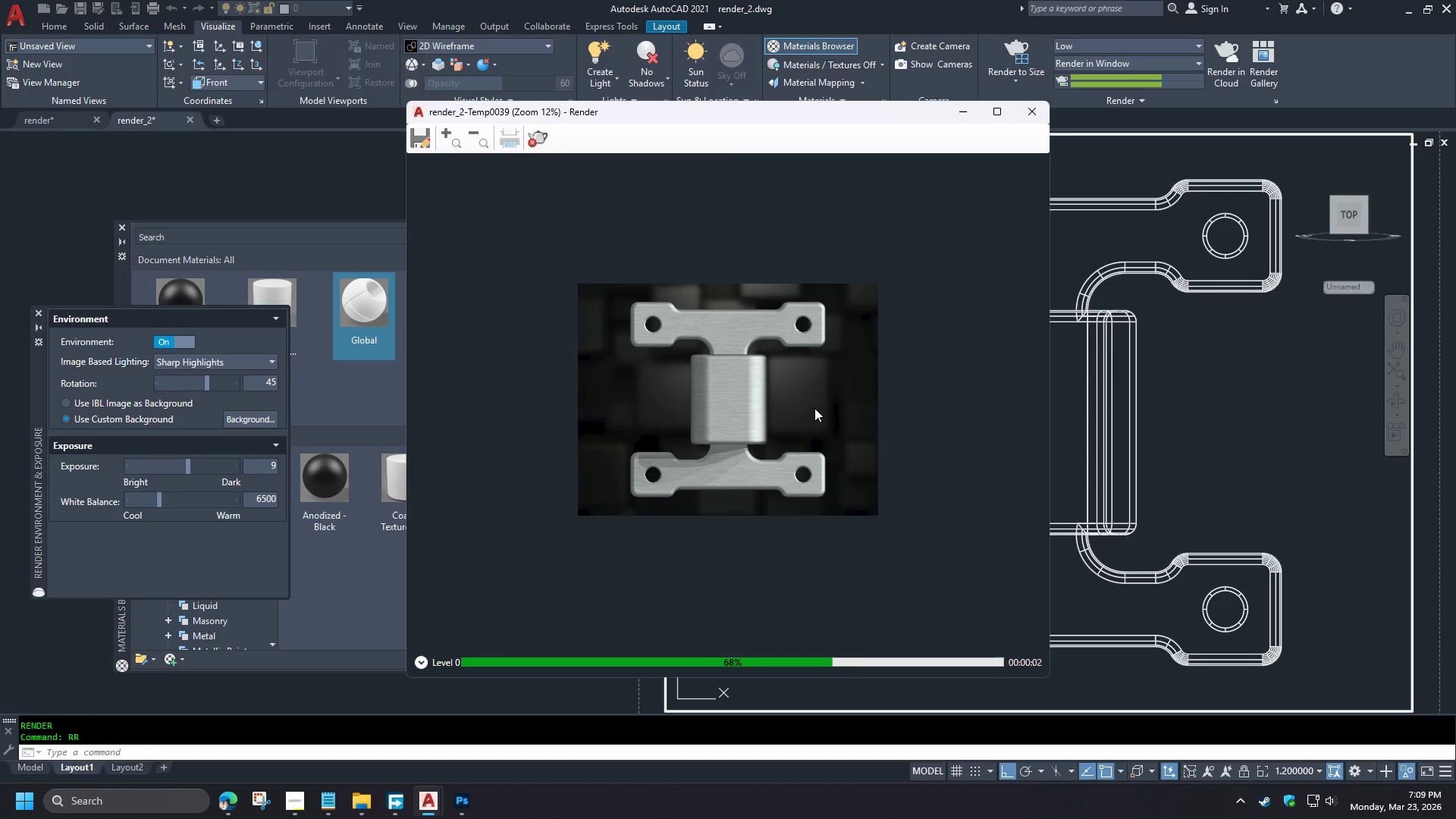 
left_click([1023, 112])
 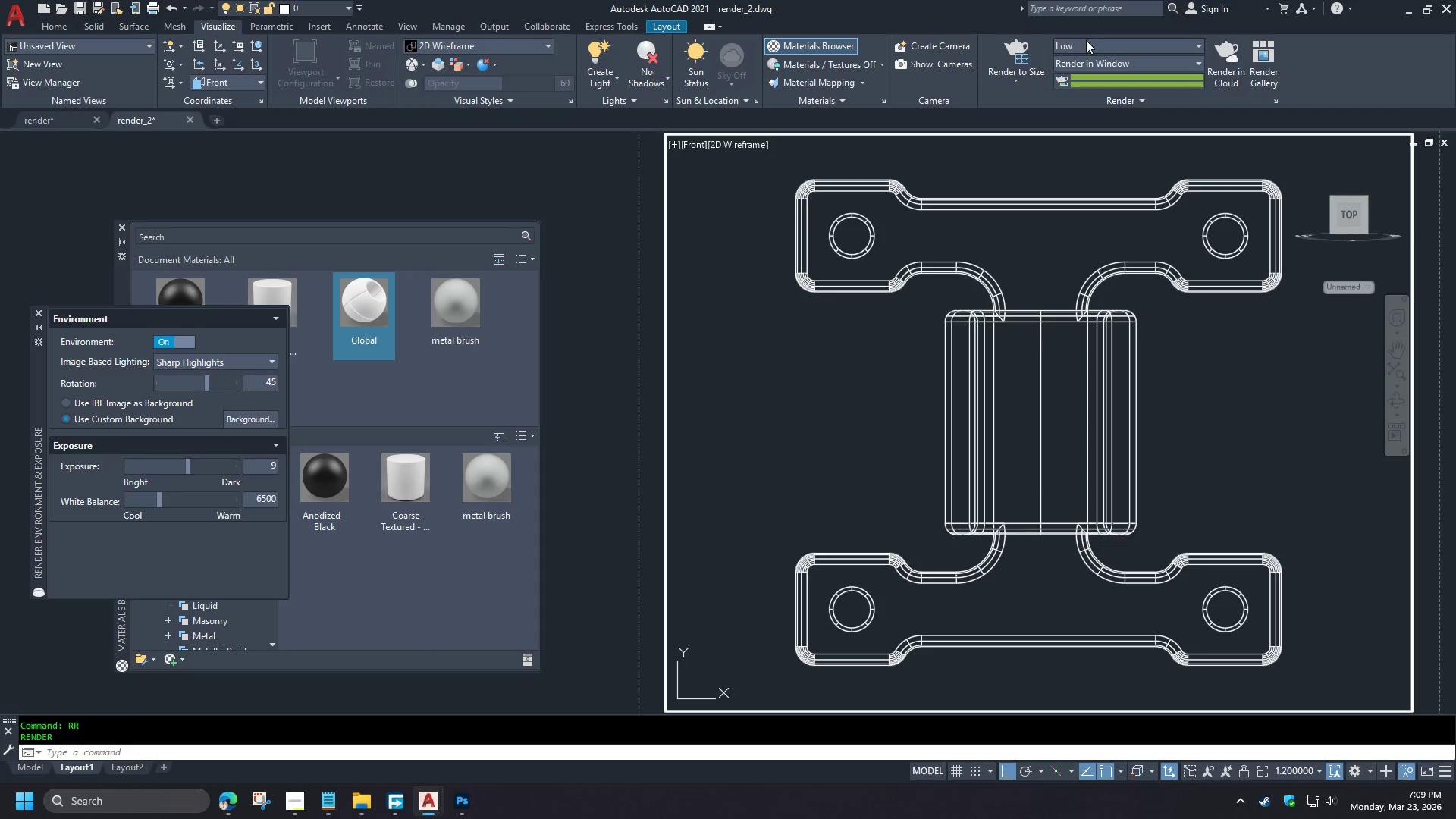 
left_click([1085, 39])
 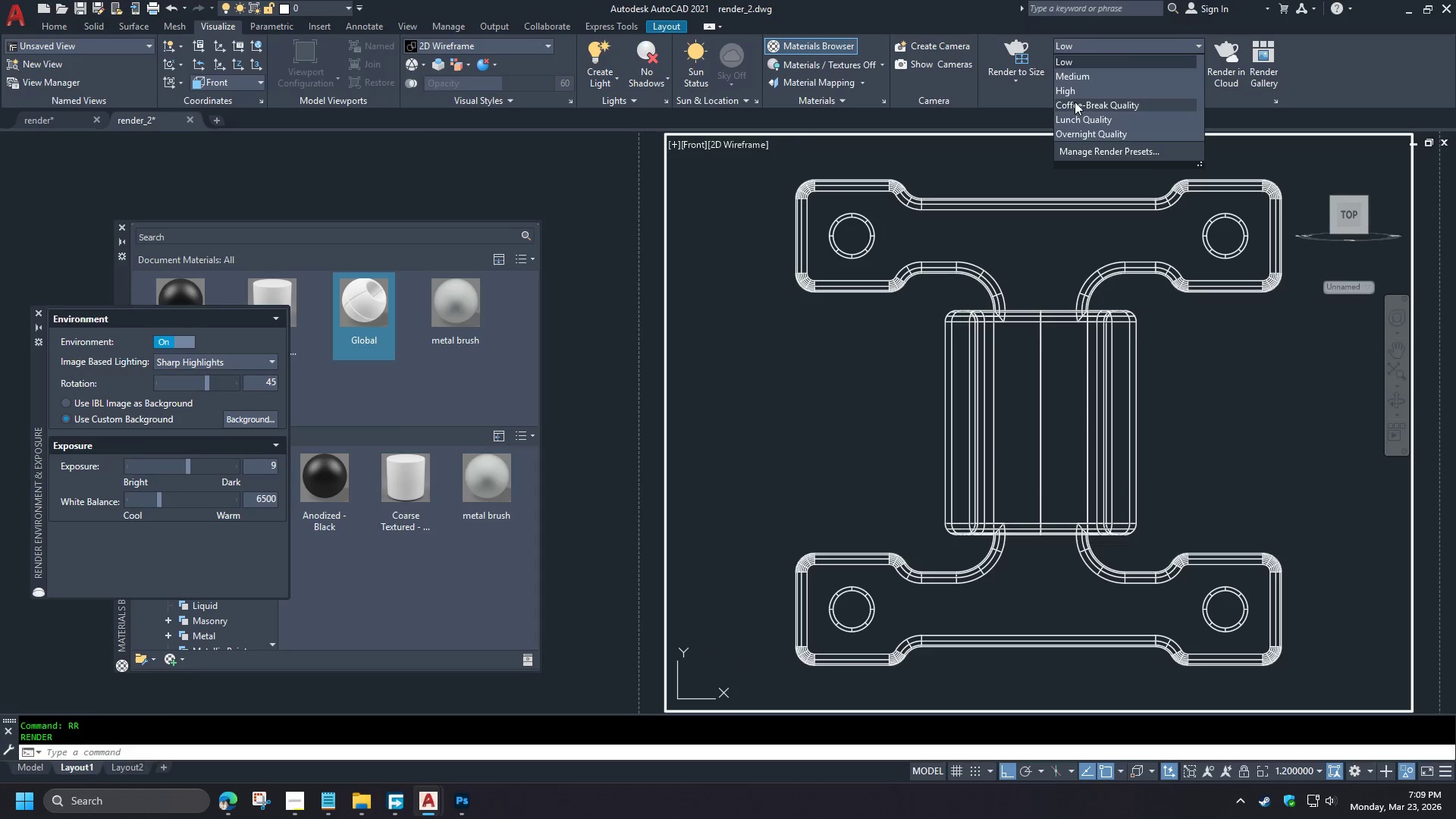 
left_click([1075, 95])
 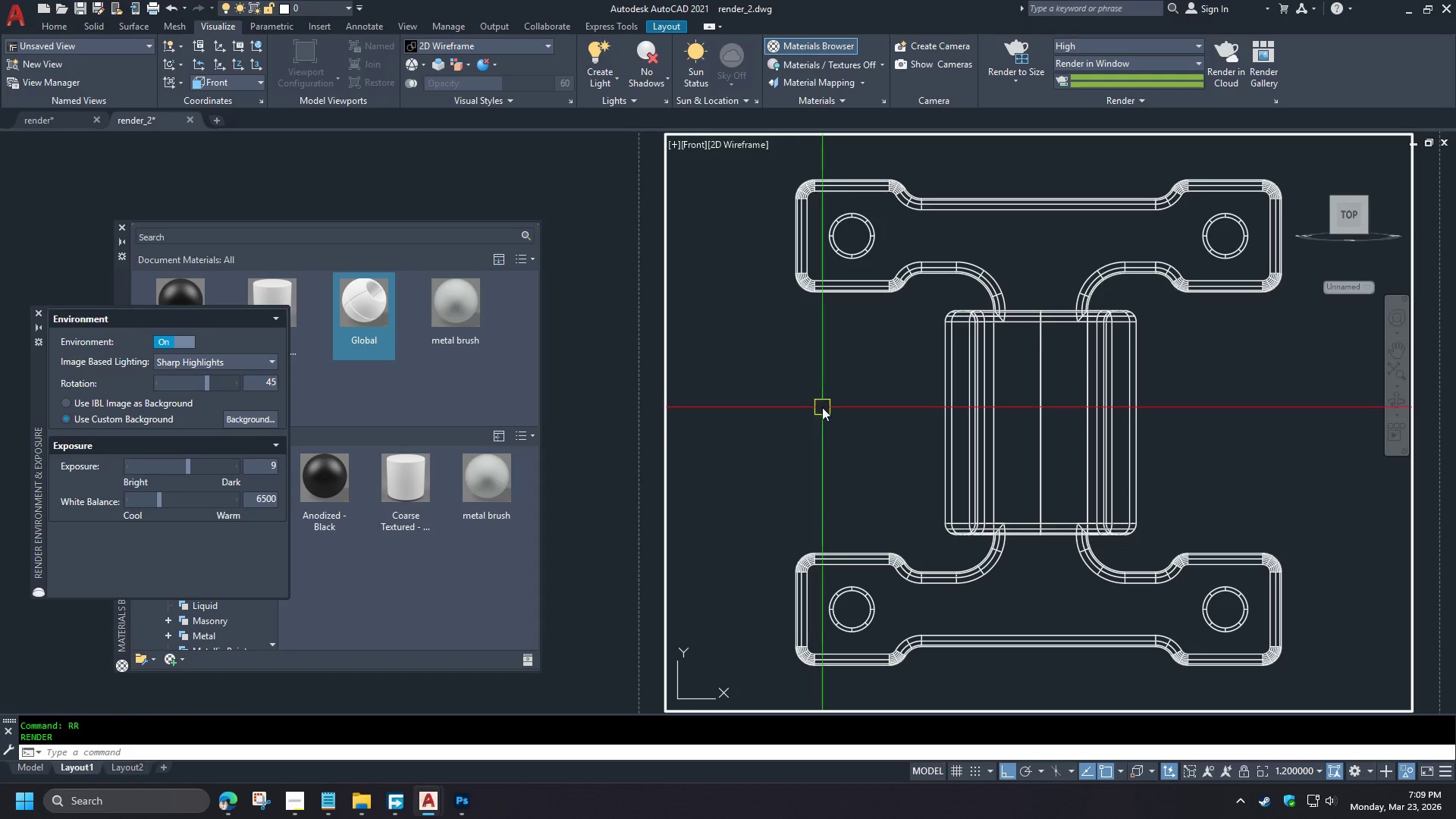 
type(rr )
 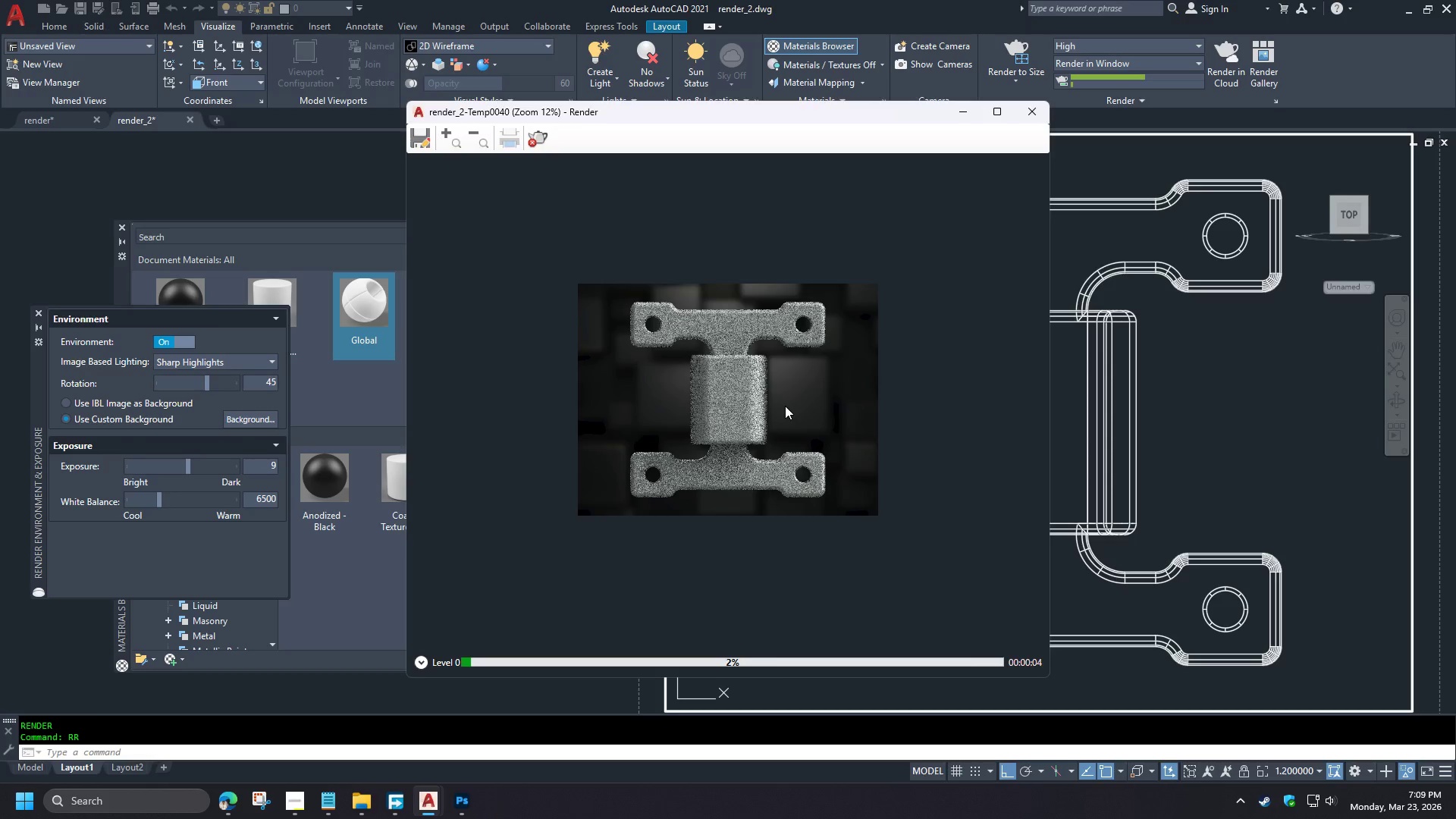 
wait(10.0)
 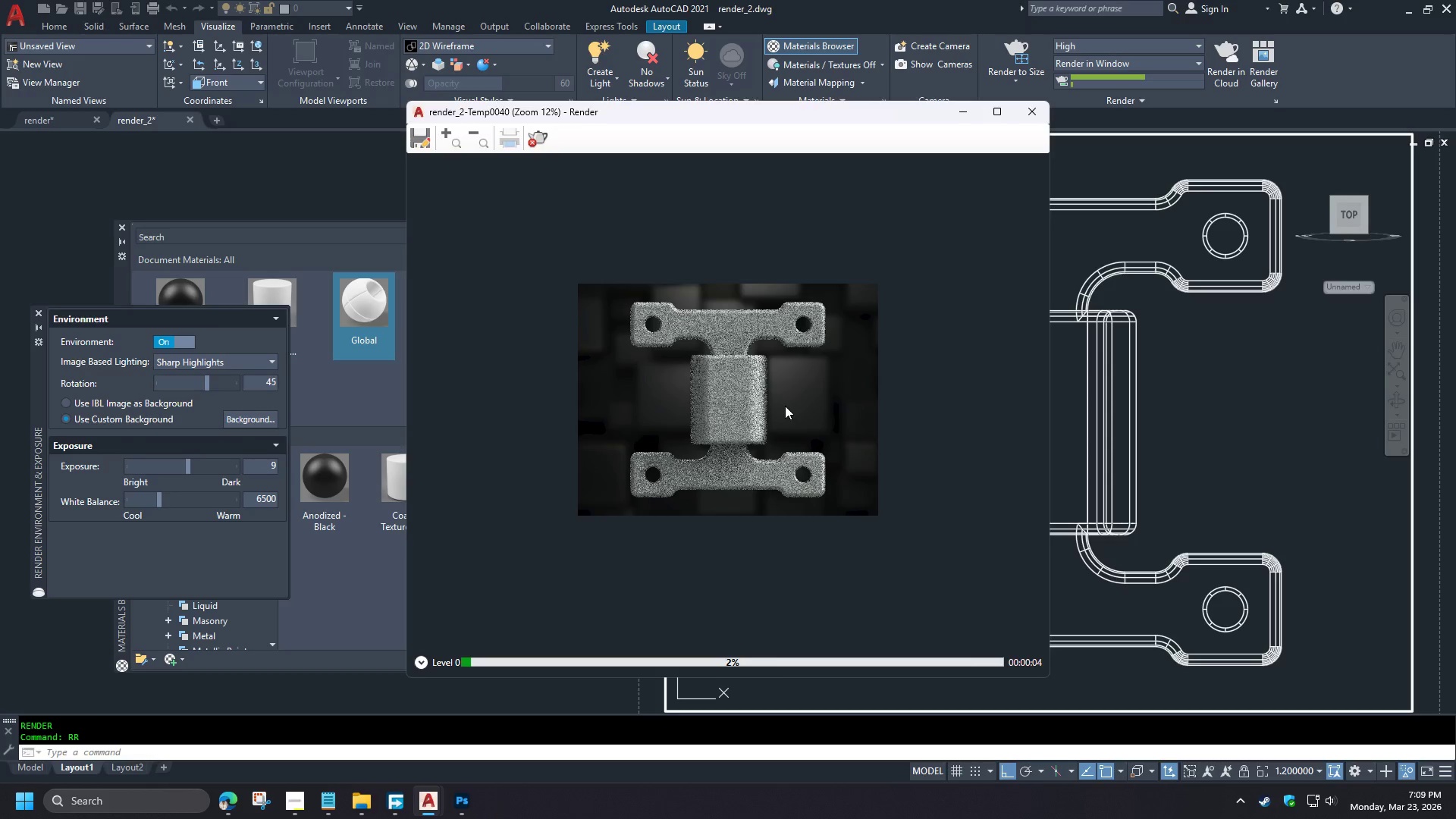 
scroll: coordinate [706, 439], scroll_direction: up, amount: 1.0
 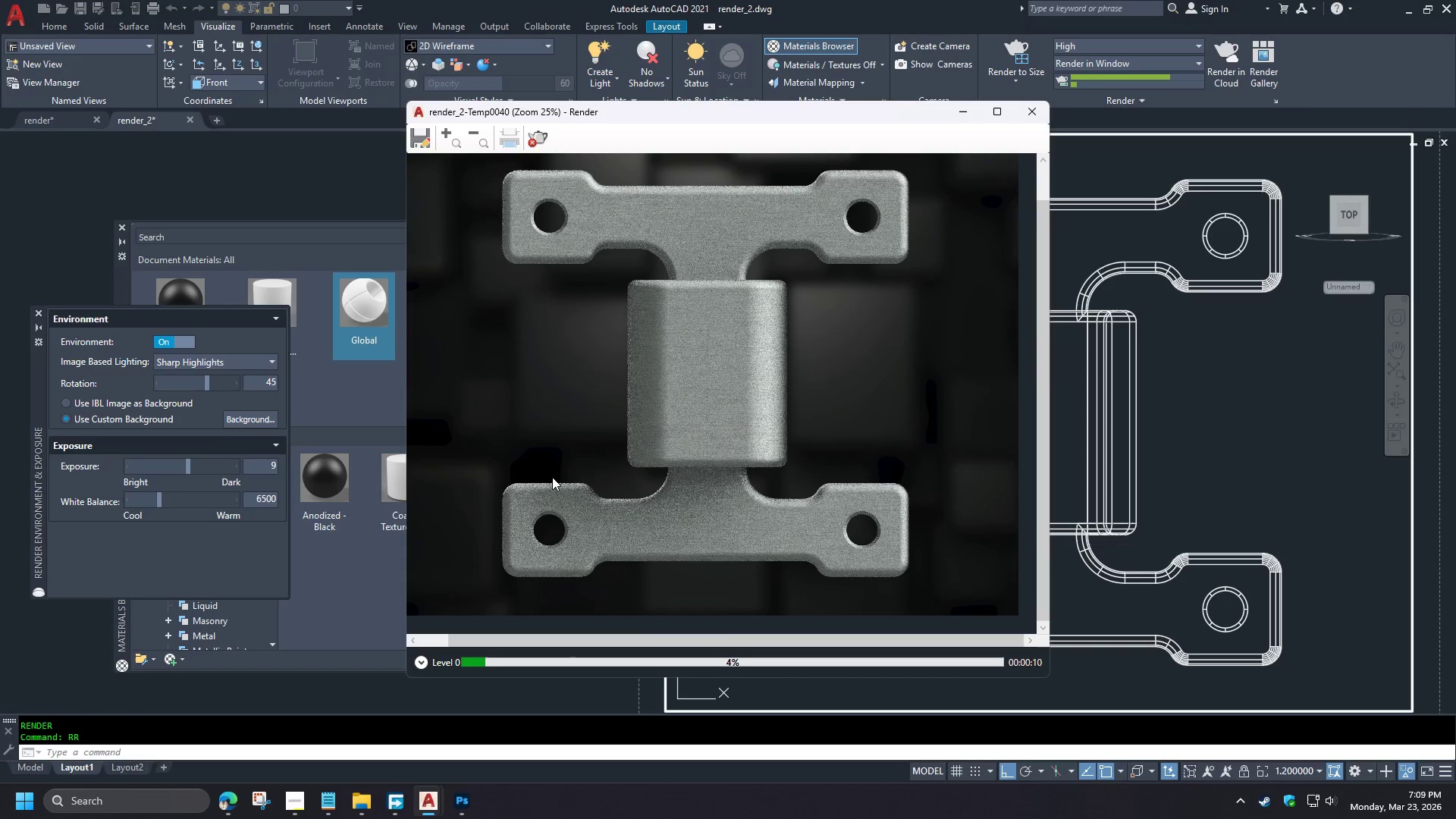 
wait(10.86)
 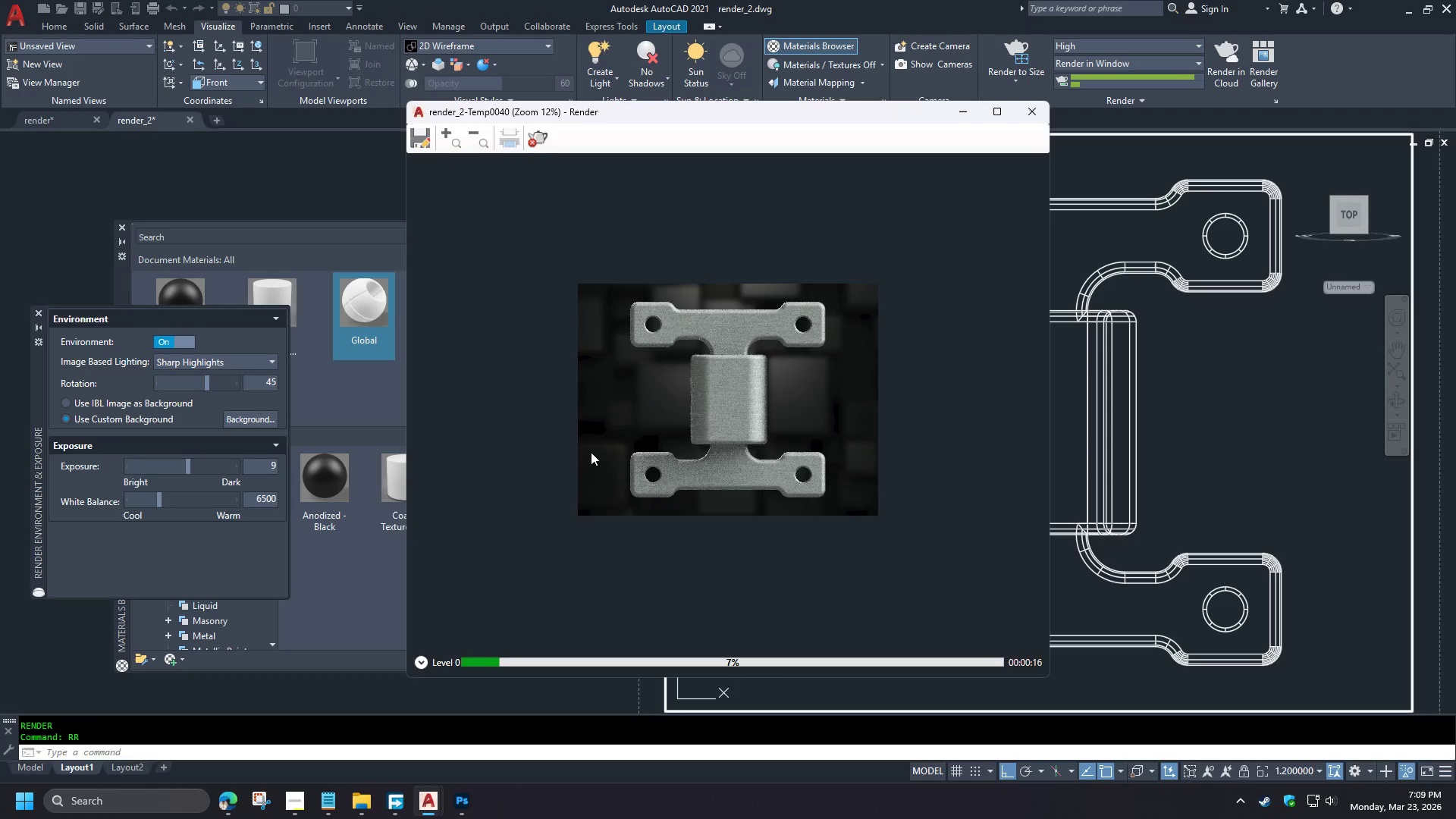 
left_click([460, 818])
 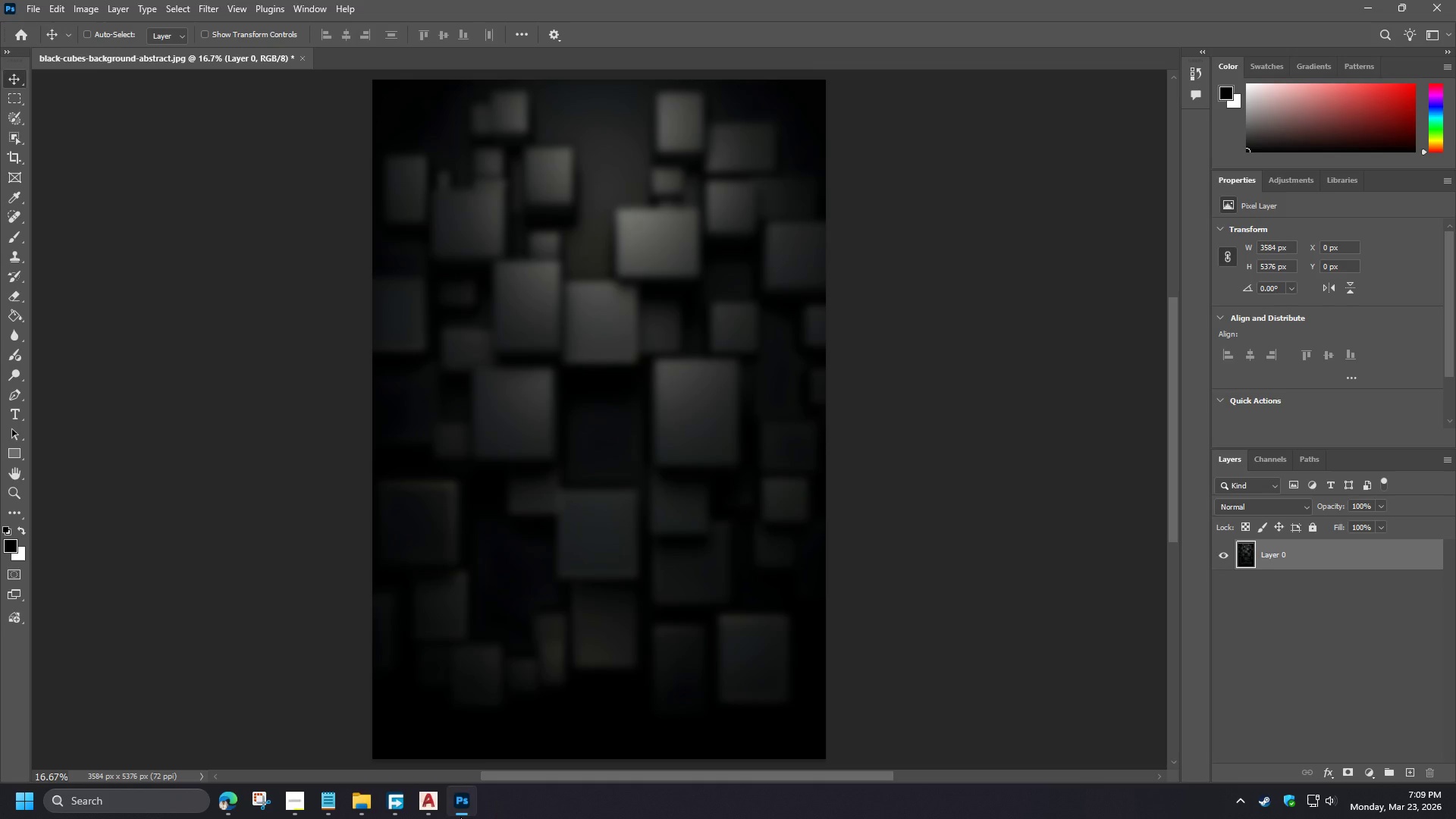 
scroll: coordinate [524, 474], scroll_direction: up, amount: 2.0
 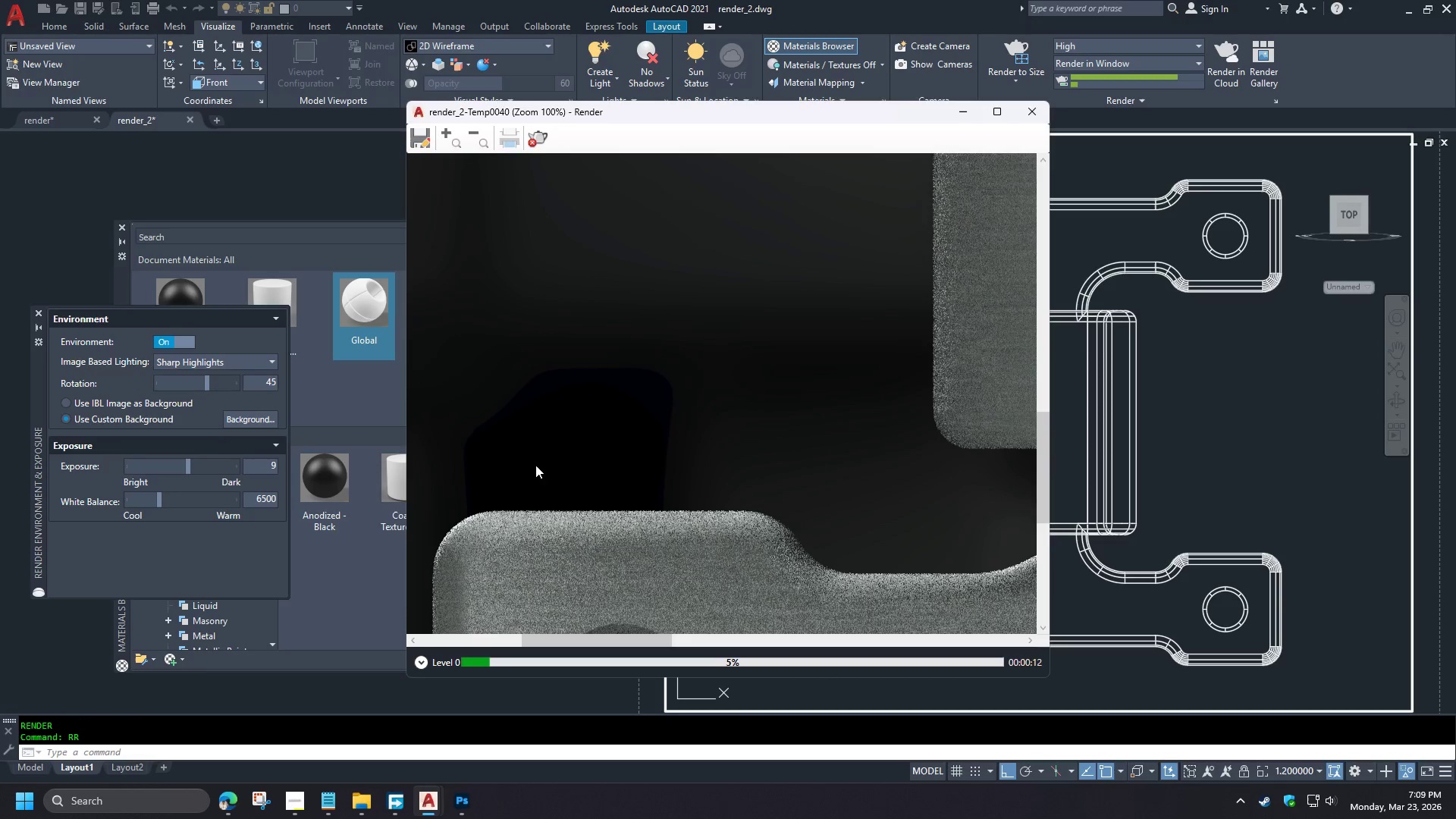 
scroll: coordinate [575, 454], scroll_direction: down, amount: 3.0
 